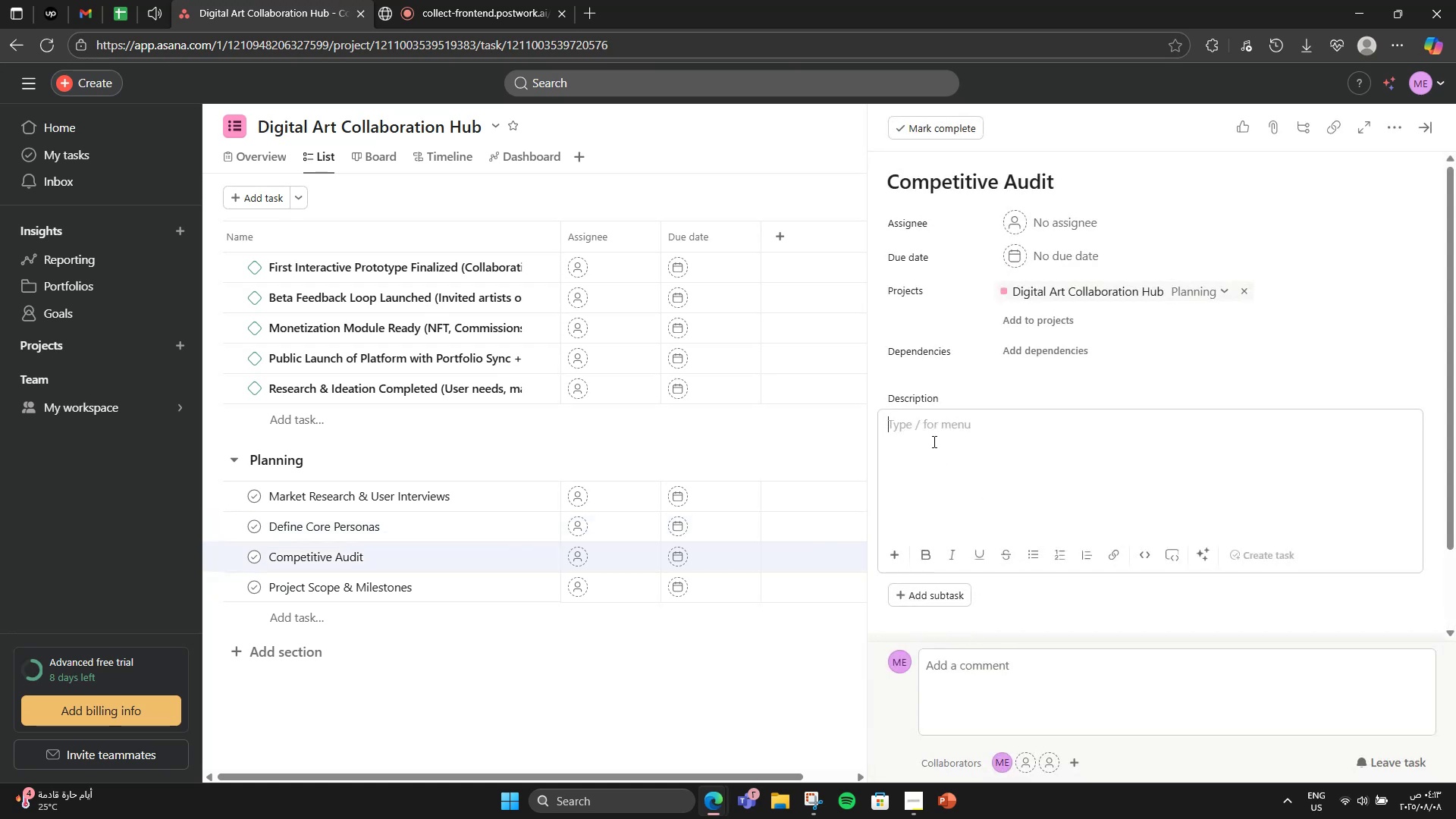 
type(Analyse features of ArtStation )
key(Backspace)
type(, Behance )
key(Backspace)
type(, )
 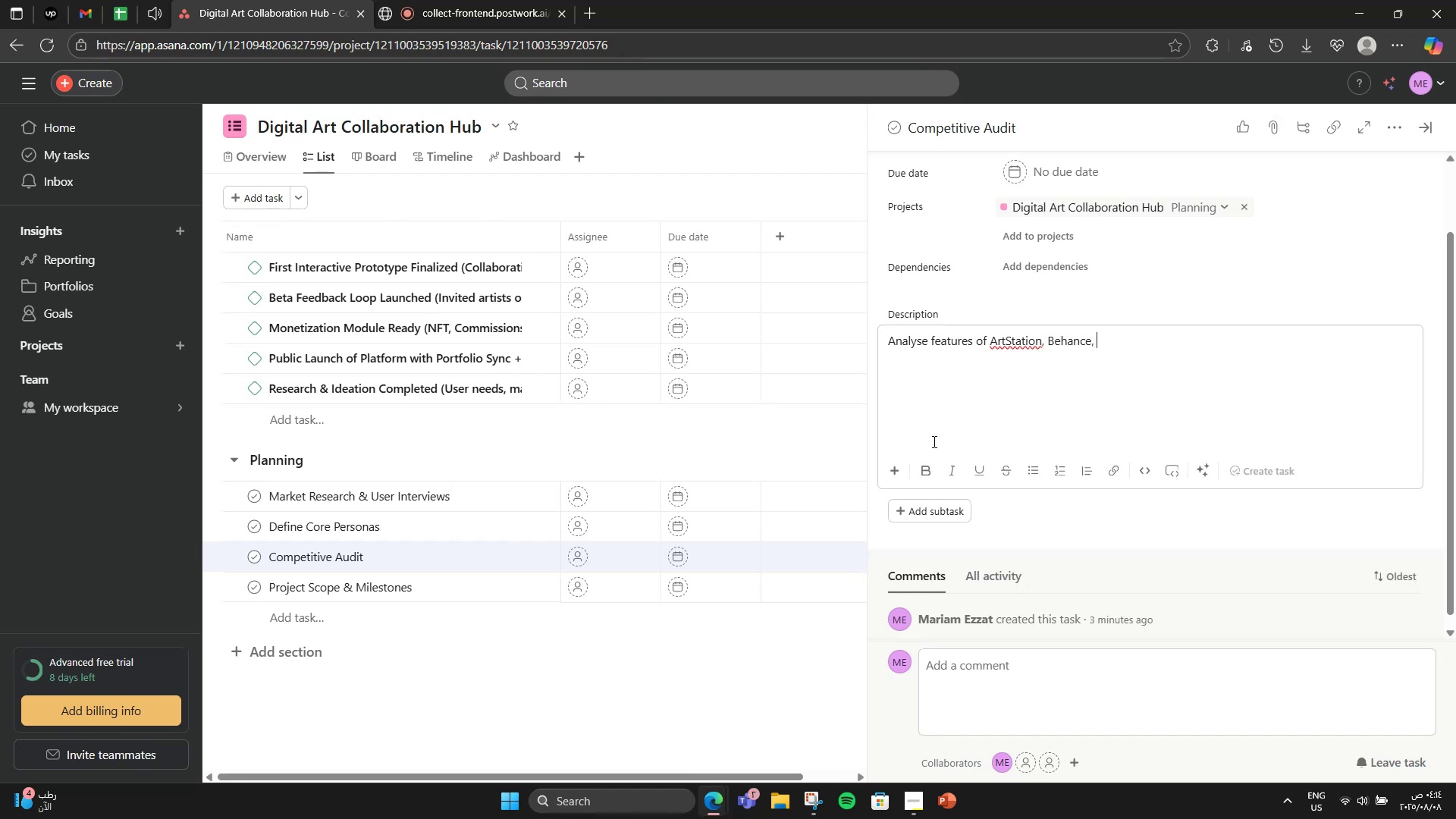 
scroll: coordinate [933, 441], scroll_direction: down, amount: 1.0
 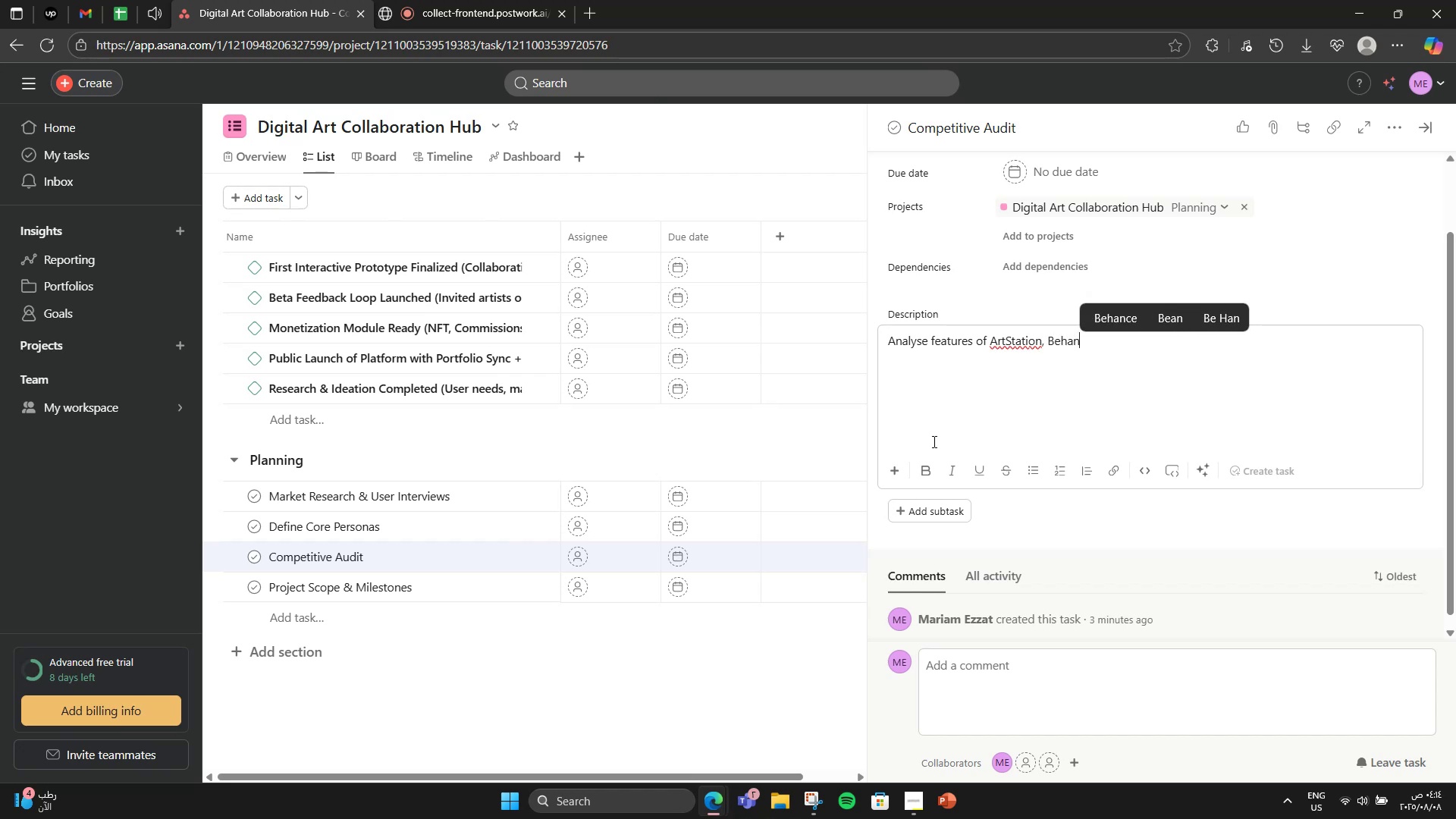 
type(Dribble )
key(Backspace)
type(, )
 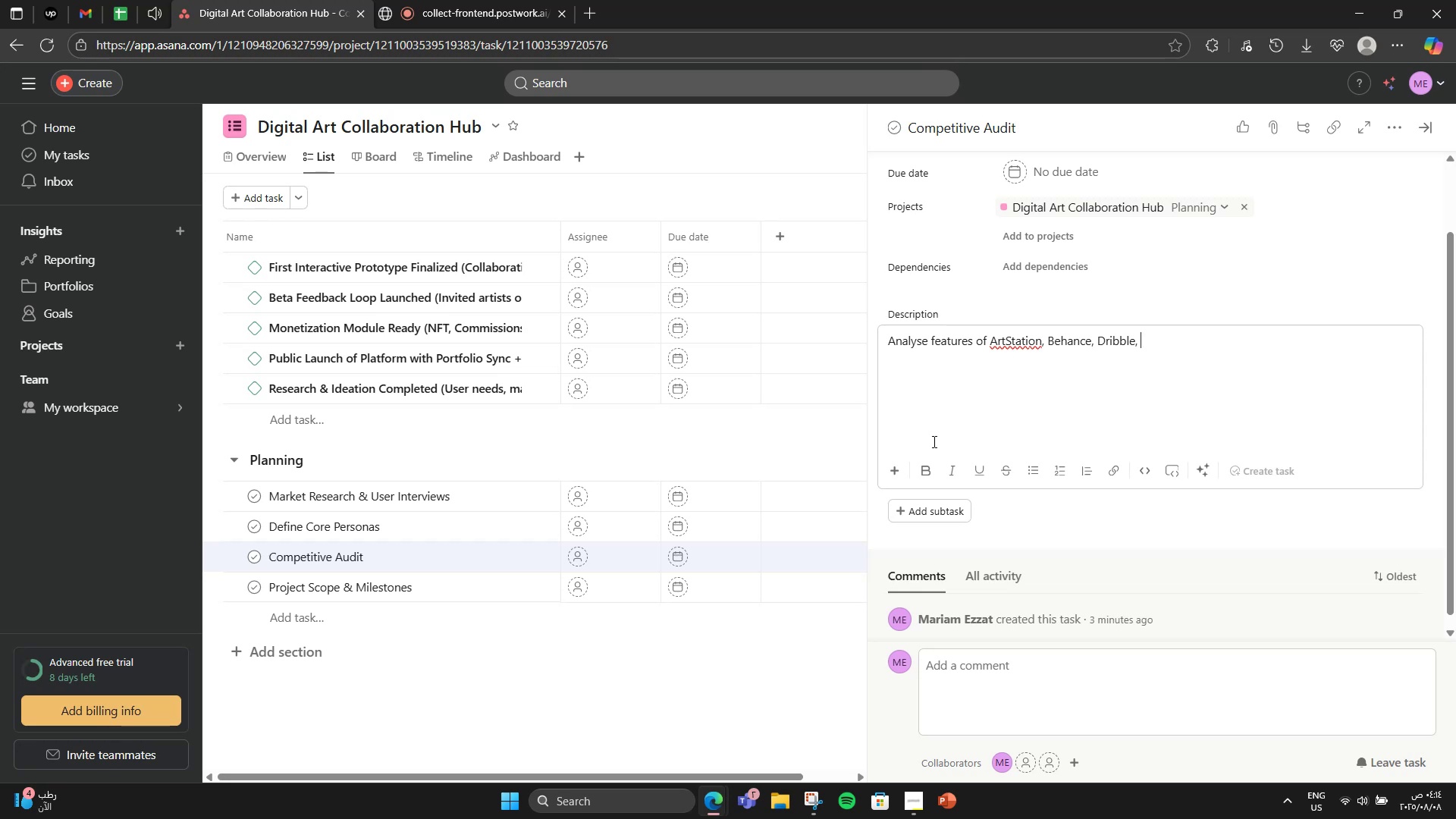 
type(and Gumroad)
 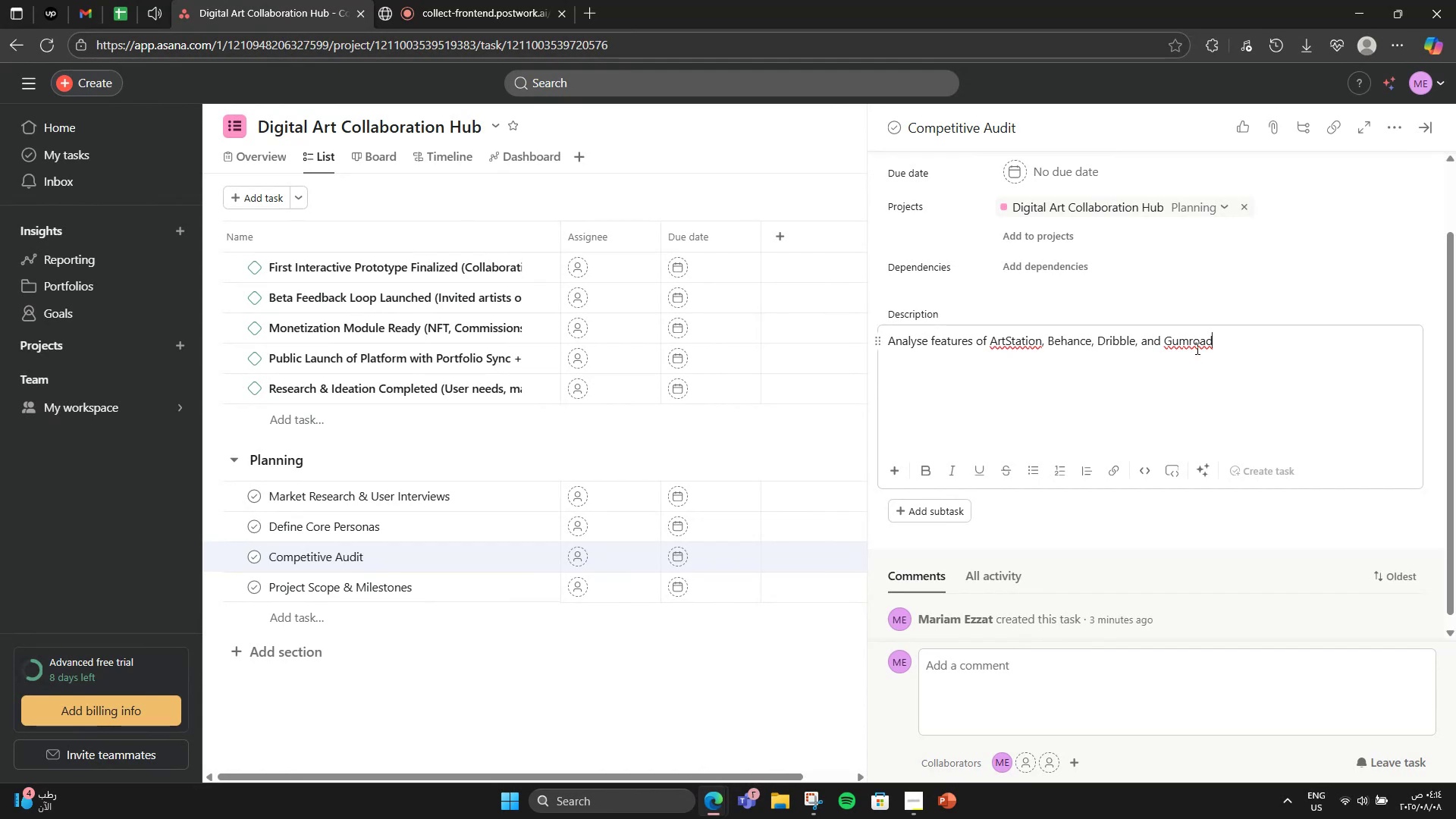 
scroll: coordinate [1181, 377], scroll_direction: down, amount: 3.0
 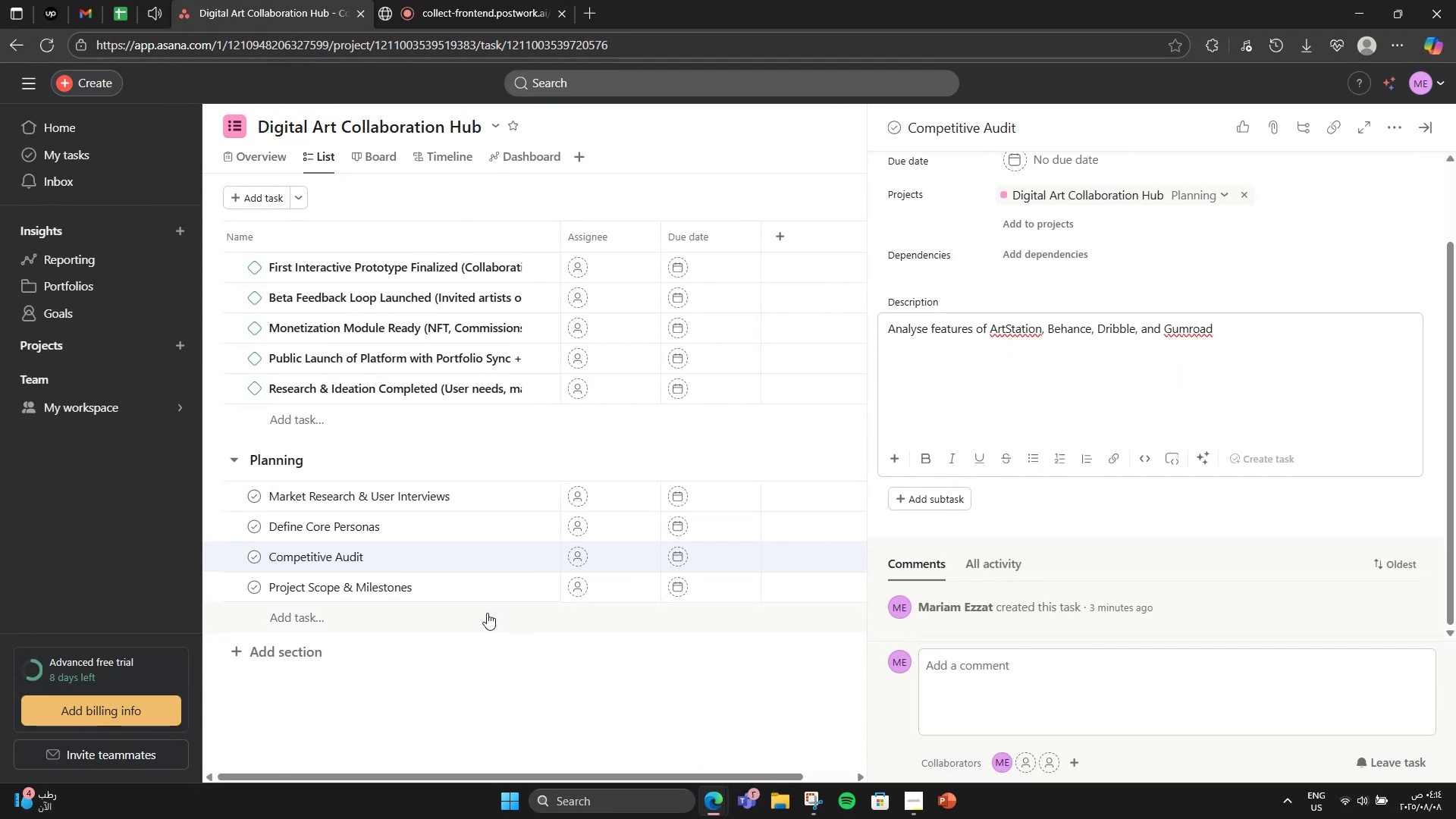 
left_click([507, 586])
 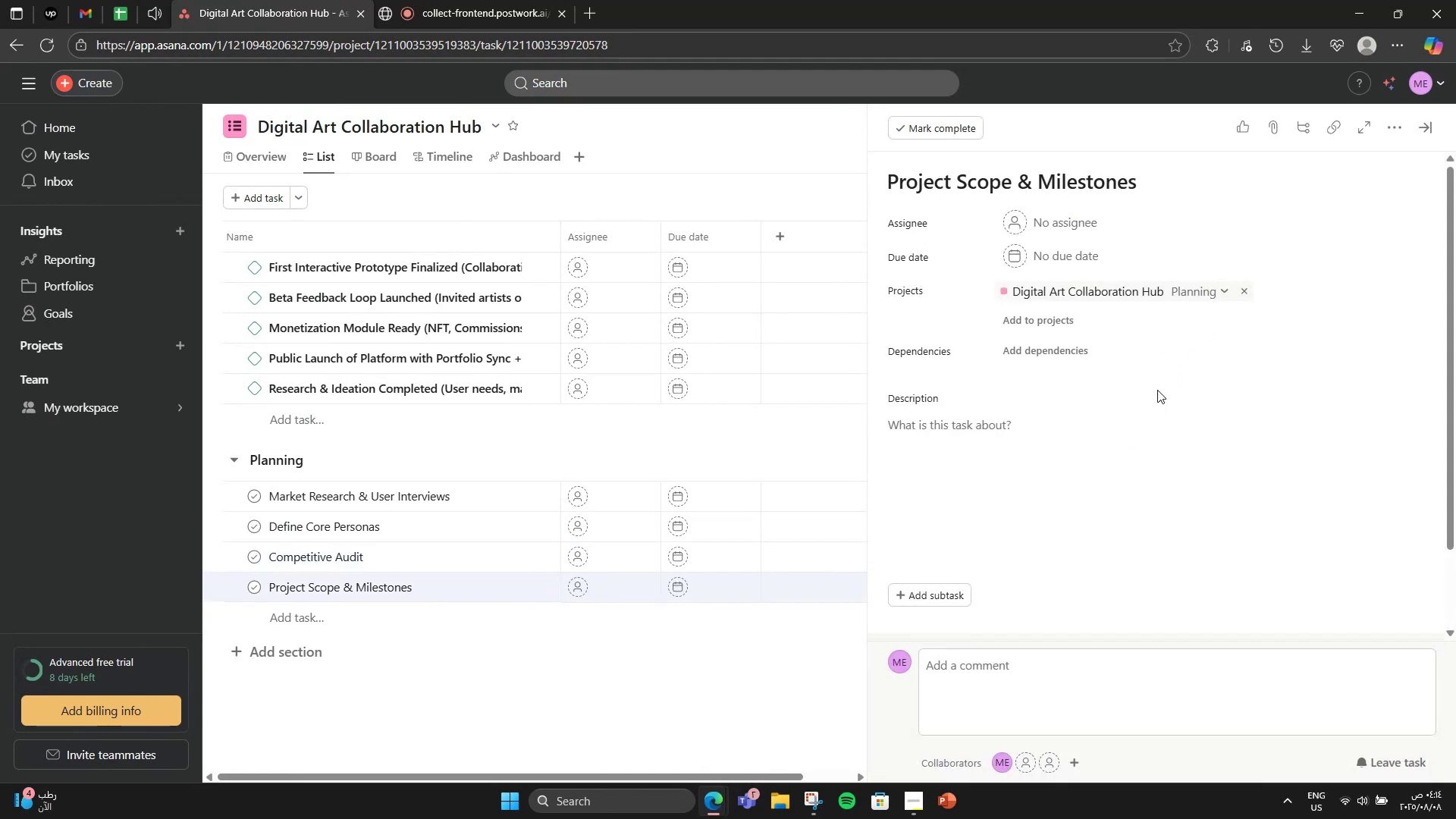 
scroll: coordinate [1040, 545], scroll_direction: down, amount: 2.0
 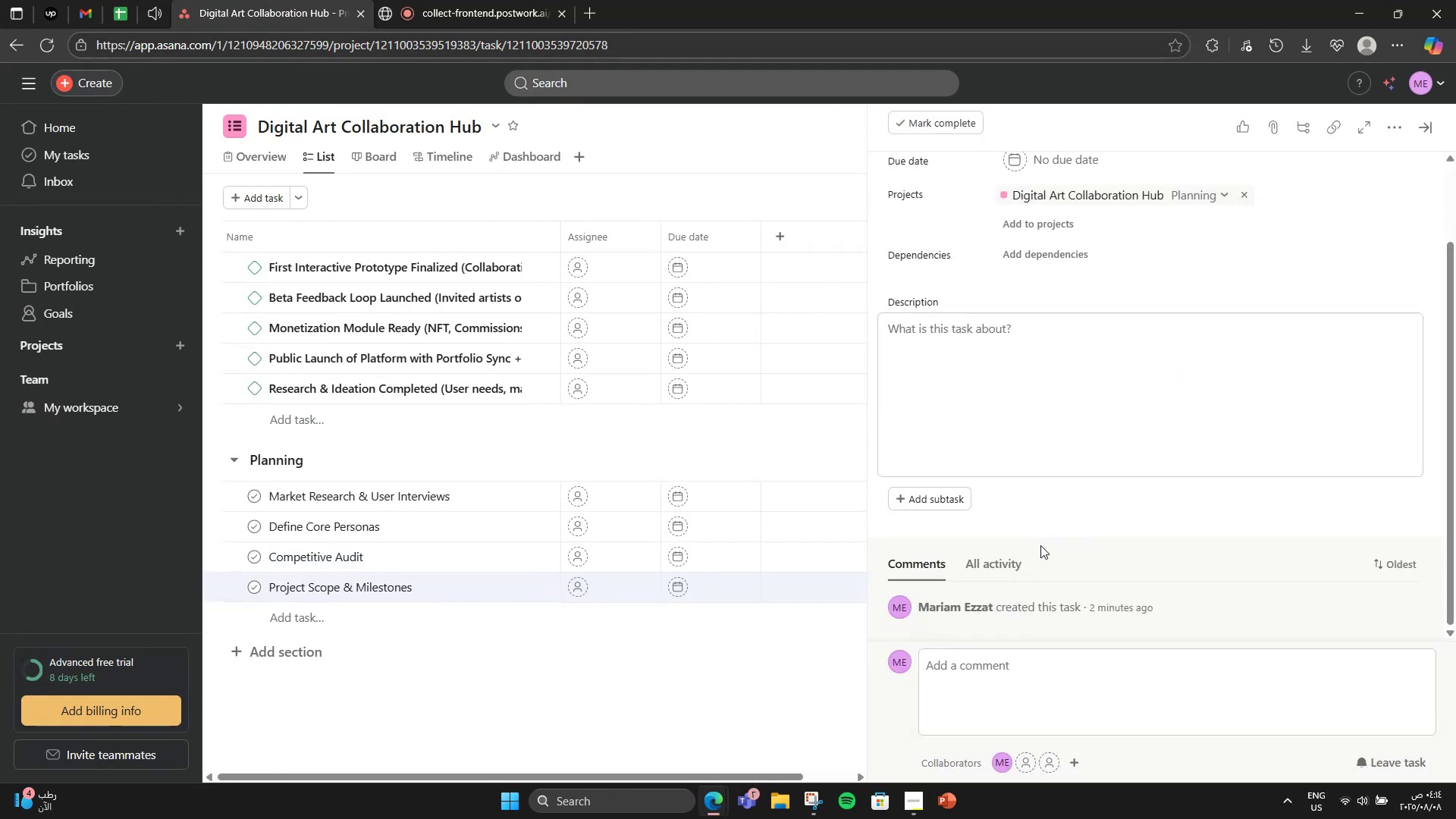 
left_click([1052, 421])
 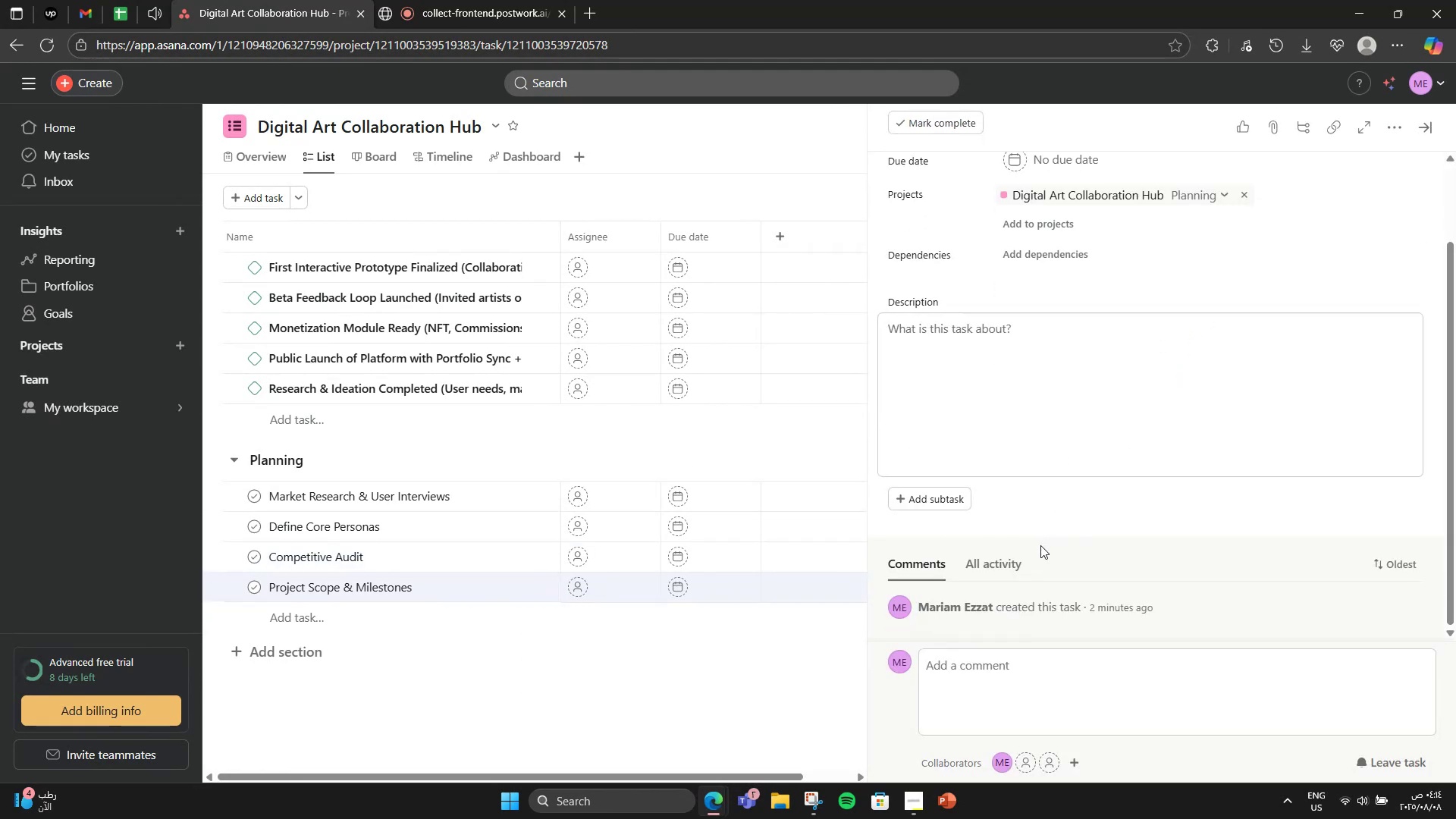 
type(Finalize scope of MVP features: co-edit canvas, commer)
key(Backspace)
type(nts, storefront)
 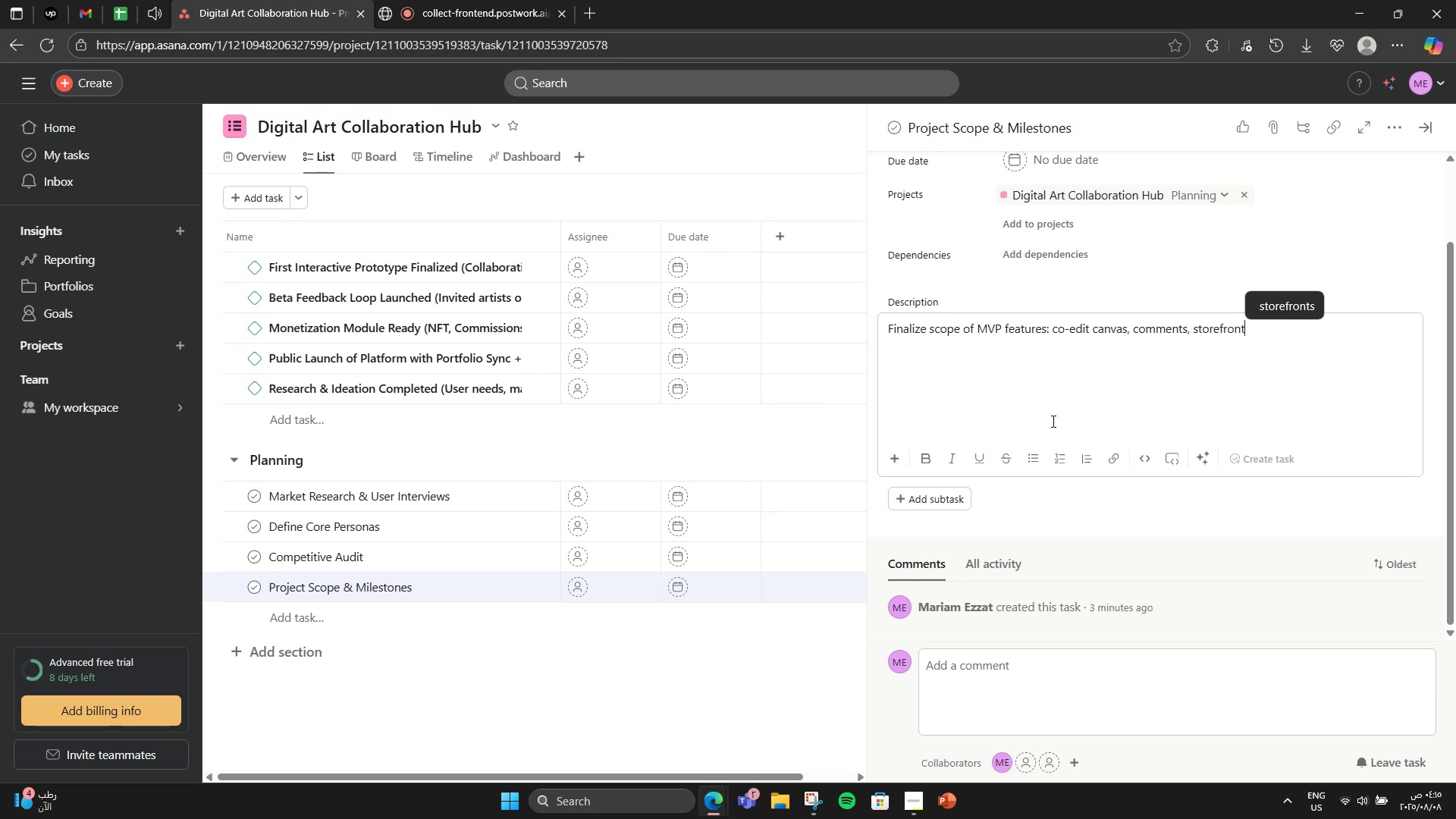 
scroll: coordinate [1052, 419], scroll_direction: down, amount: 1.0
 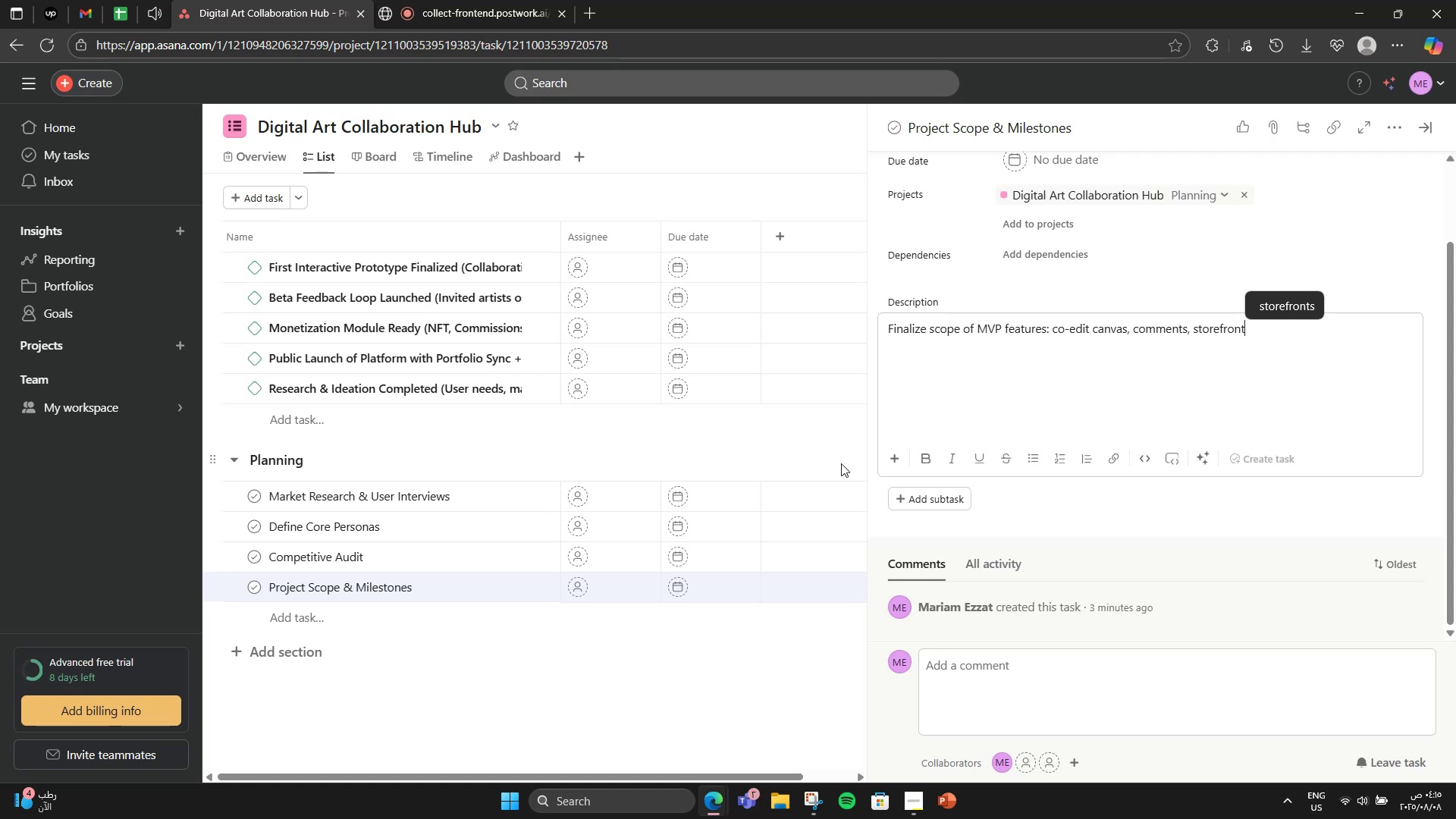 
left_click([474, 491])
 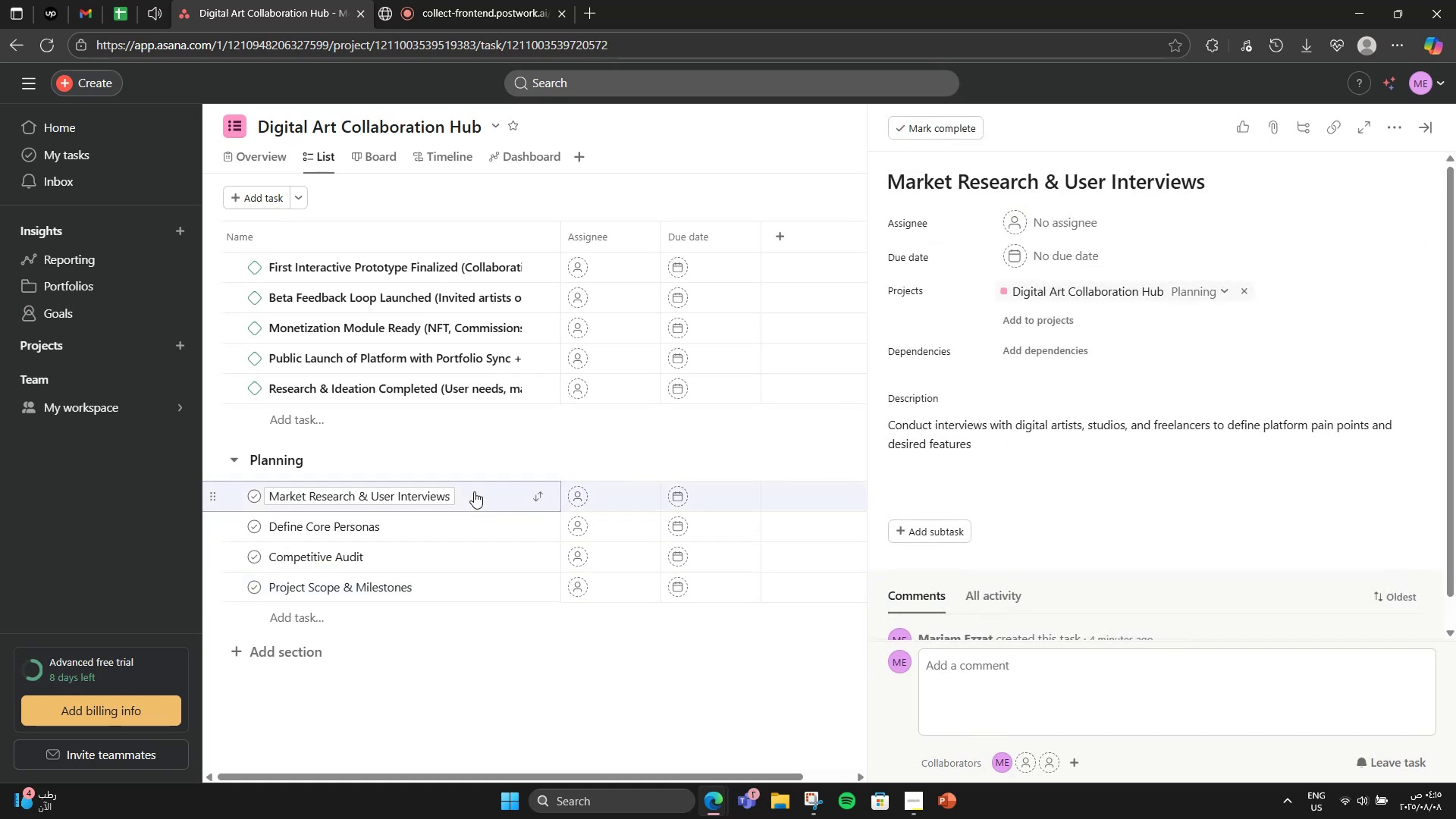 
scroll: coordinate [1122, 520], scroll_direction: down, amount: 2.0
 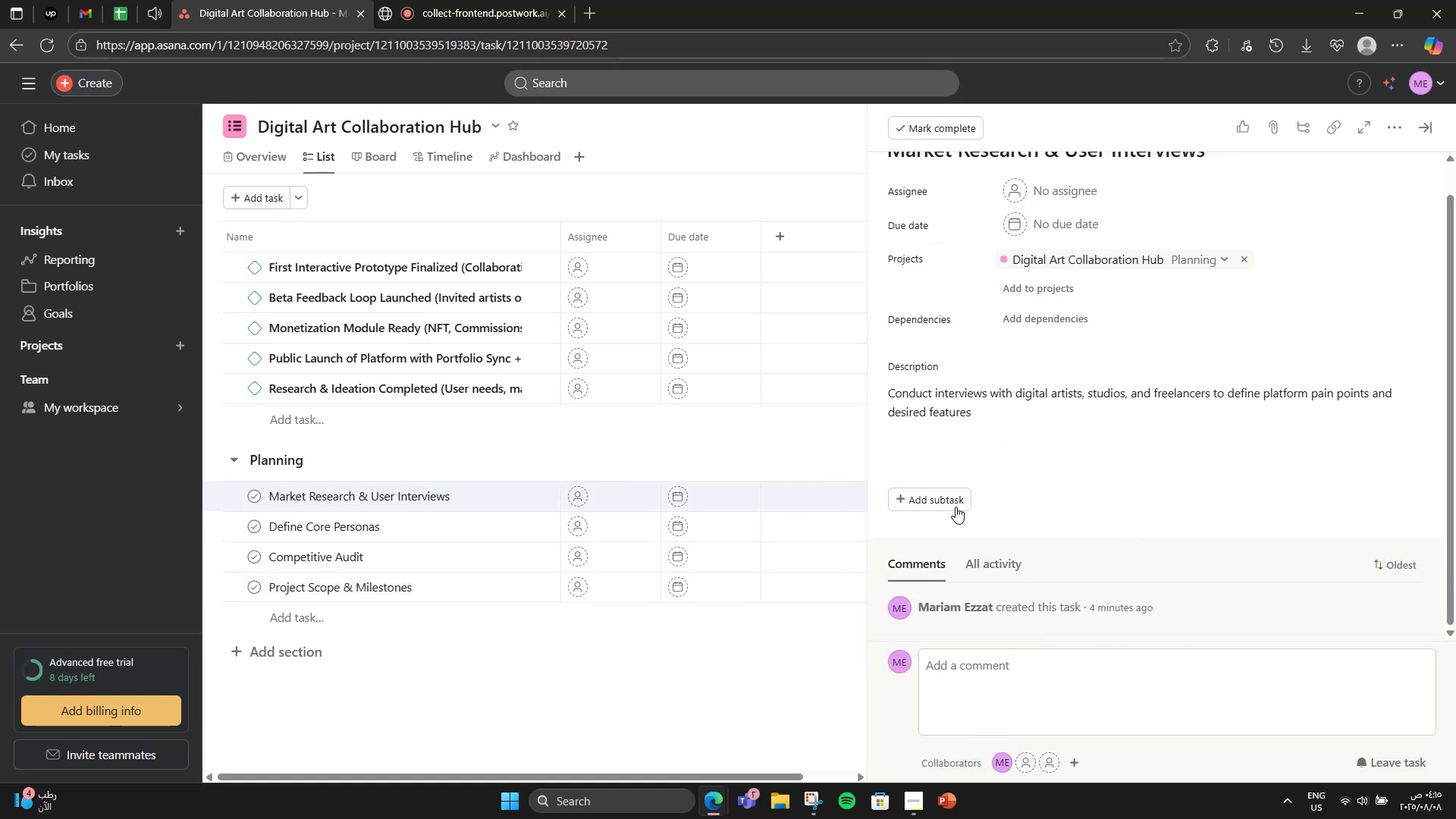 
left_click([946, 504])
 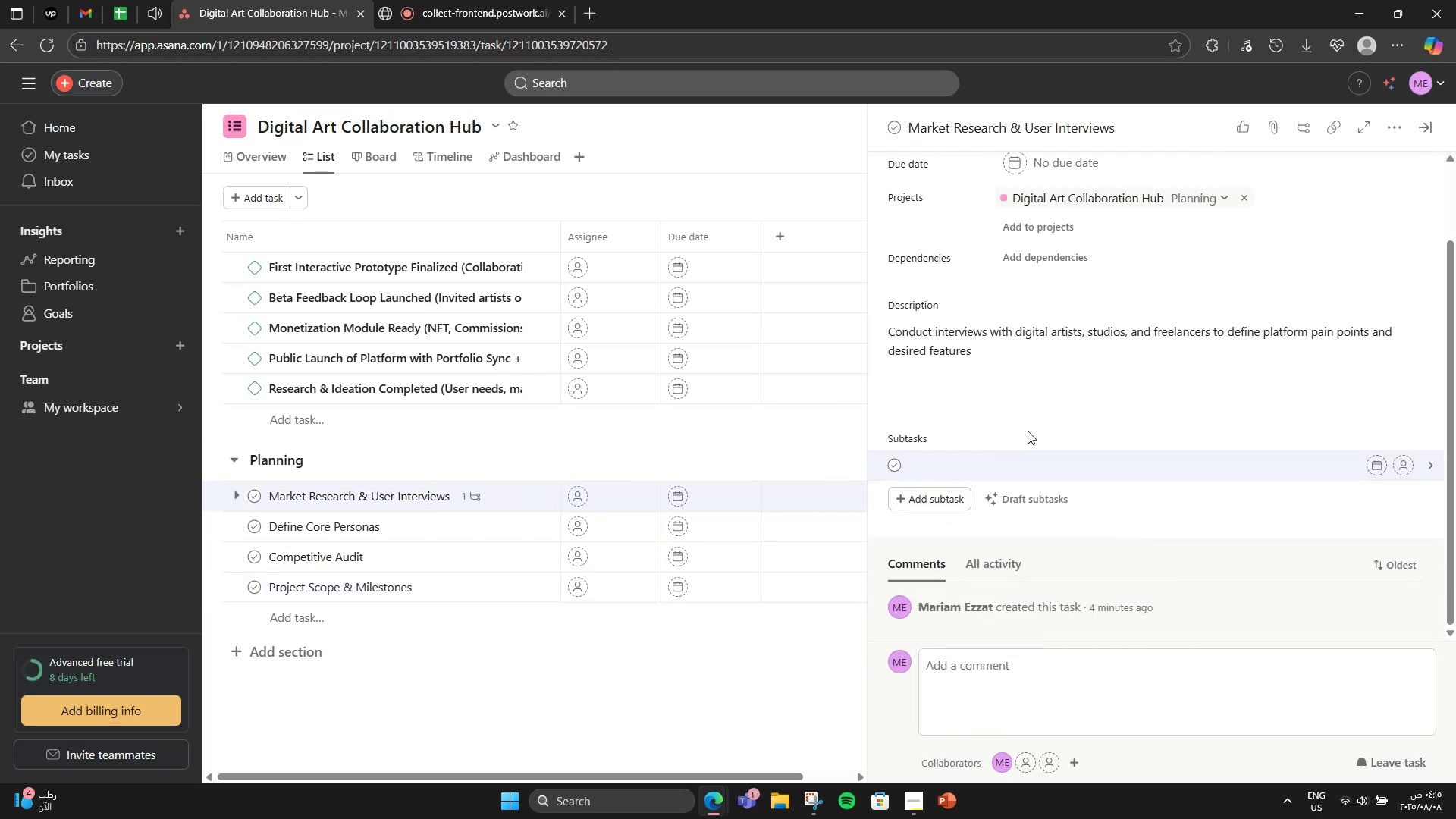 
type(Prepare question list)
 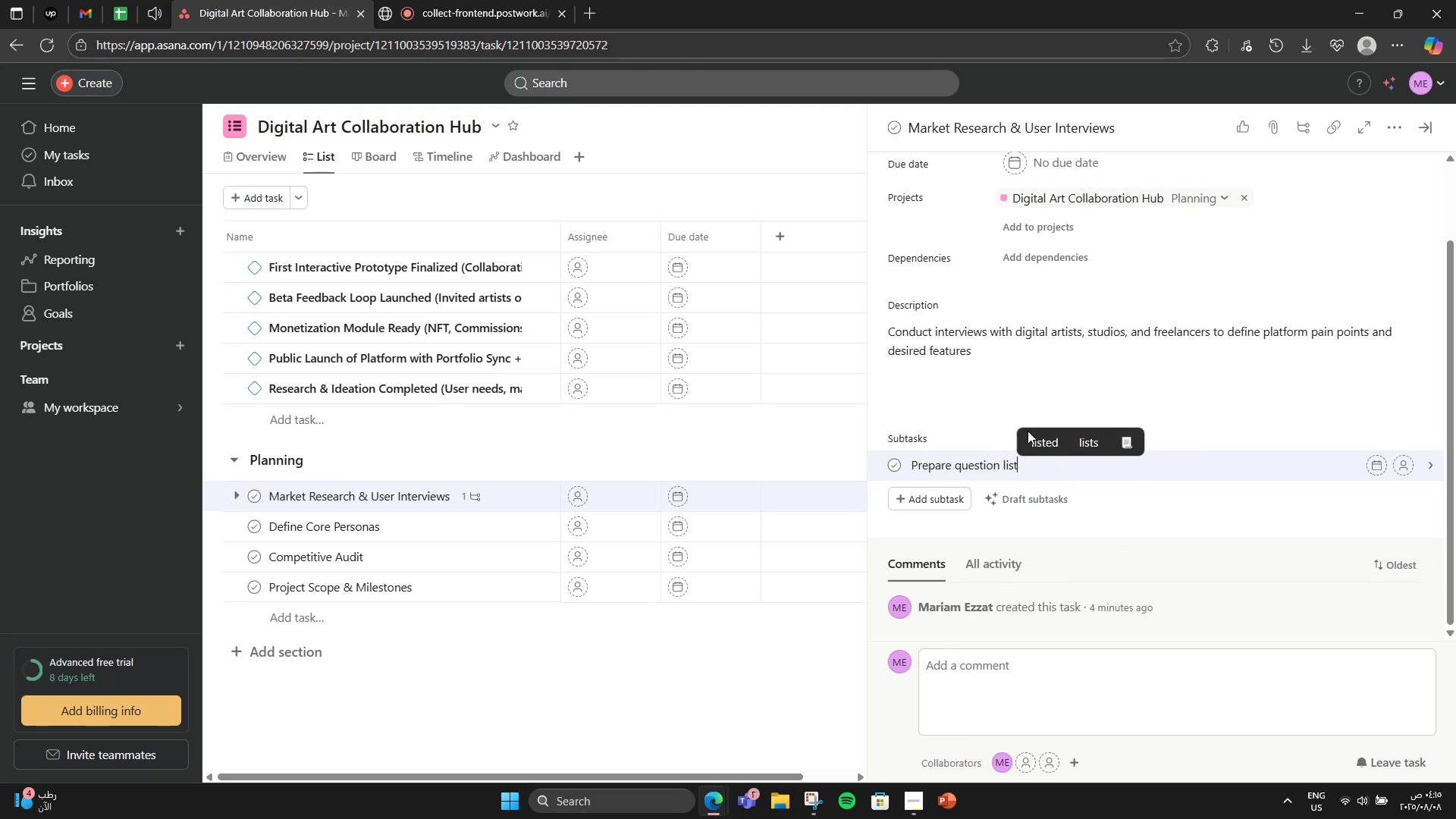 
key(Enter)
 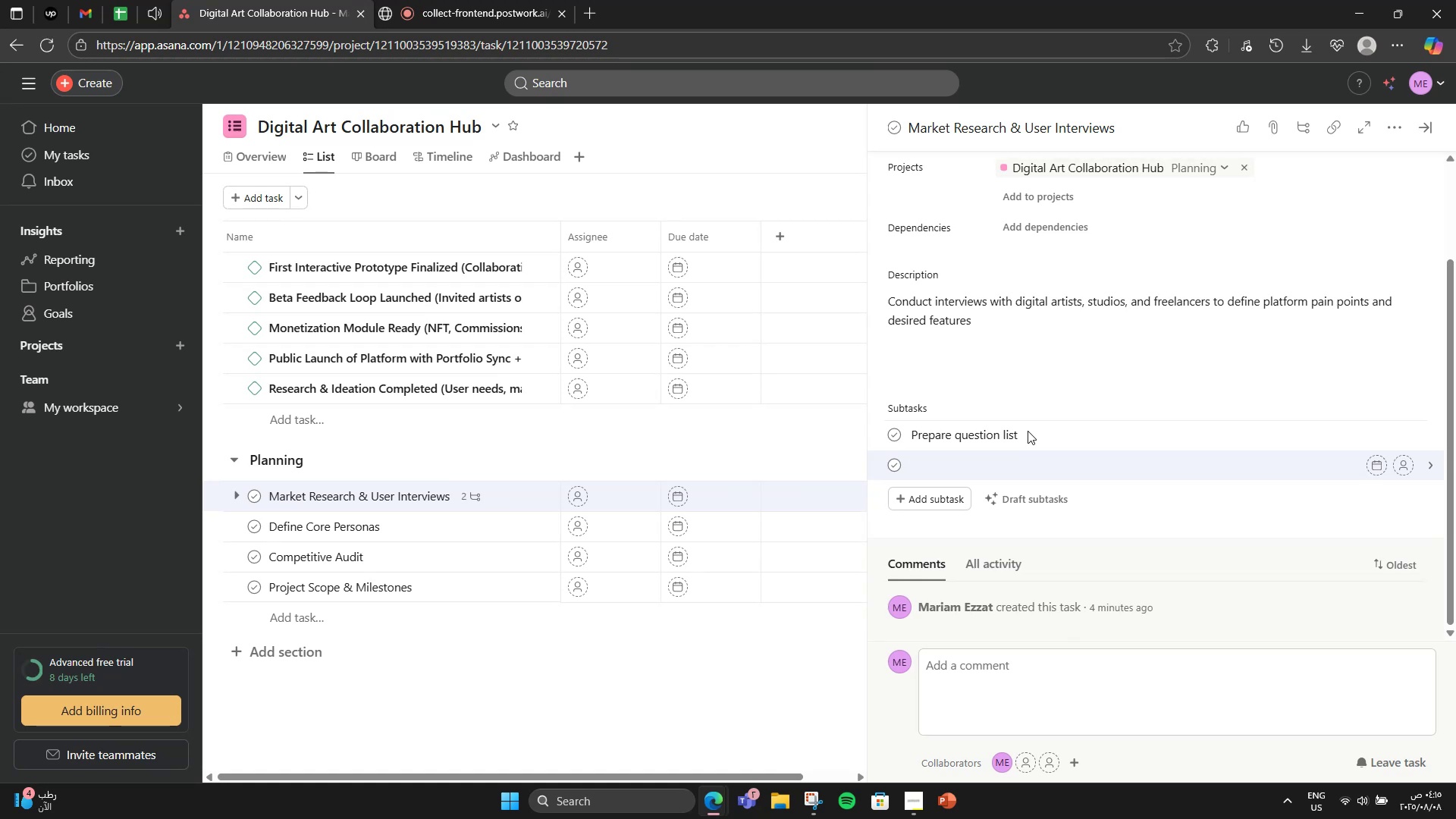 
type(Recruit 10 artists )
key(Backspace)
 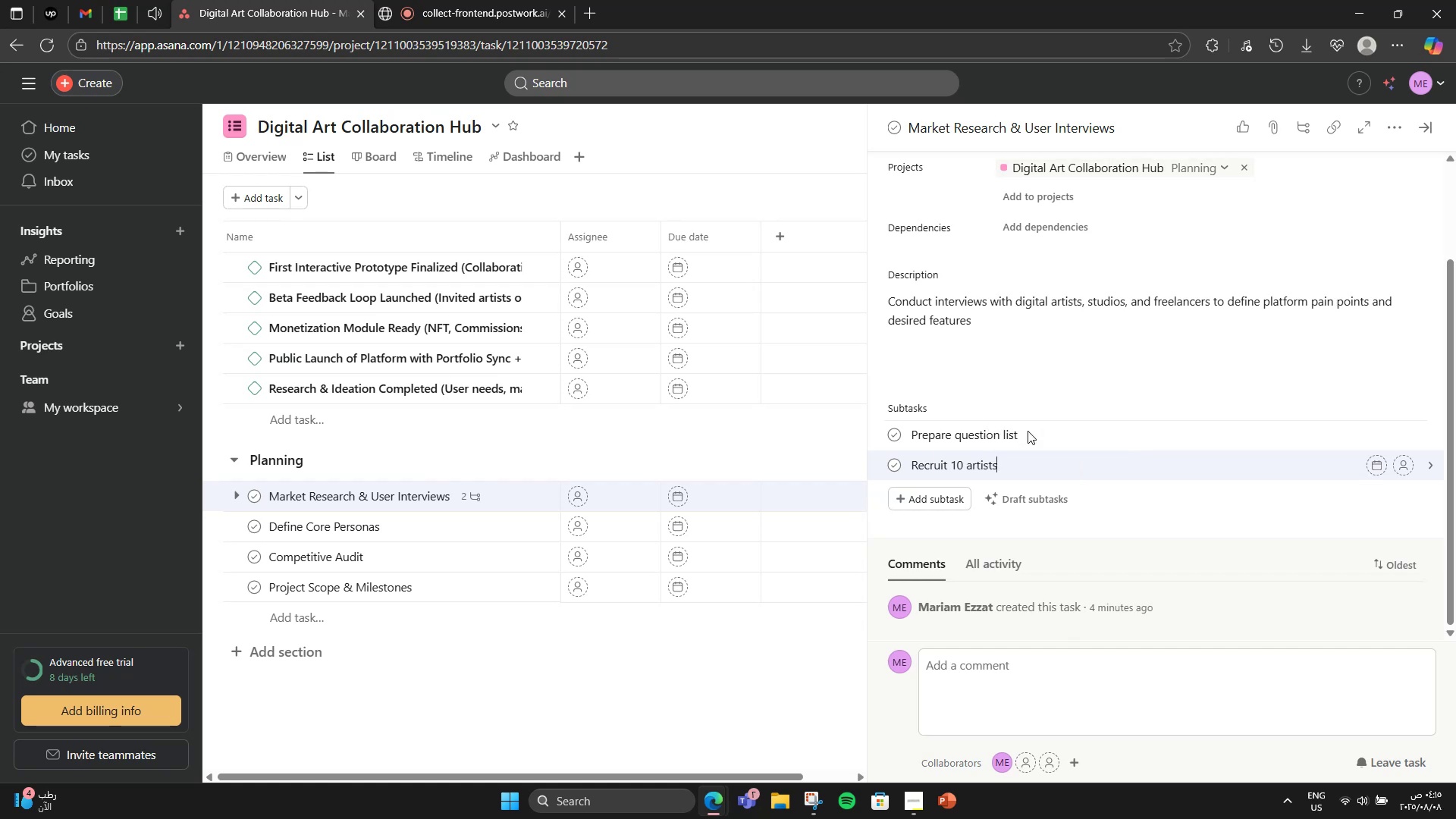 
key(Enter)
 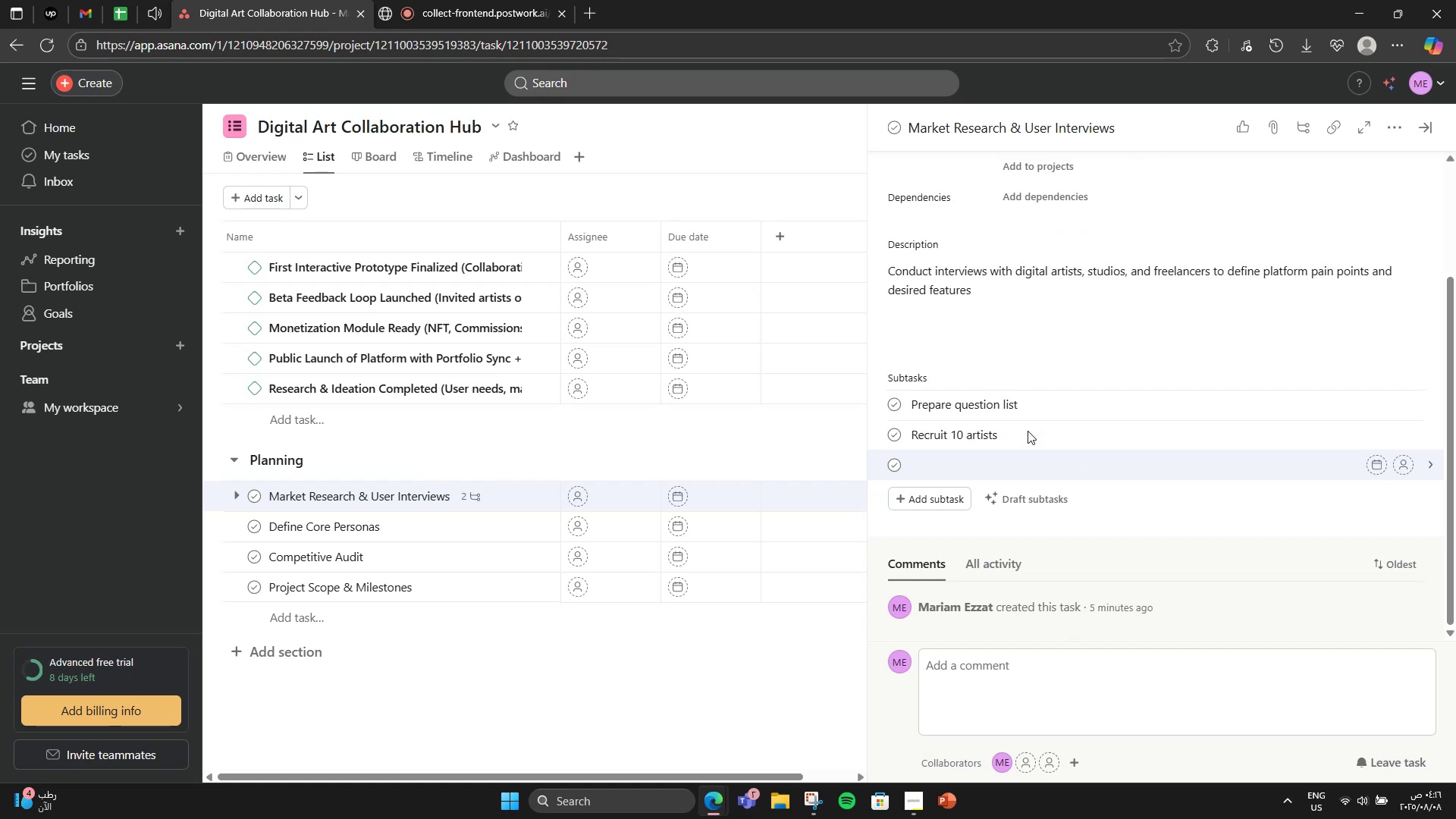 
type(Conduct 1:1 sessions)
 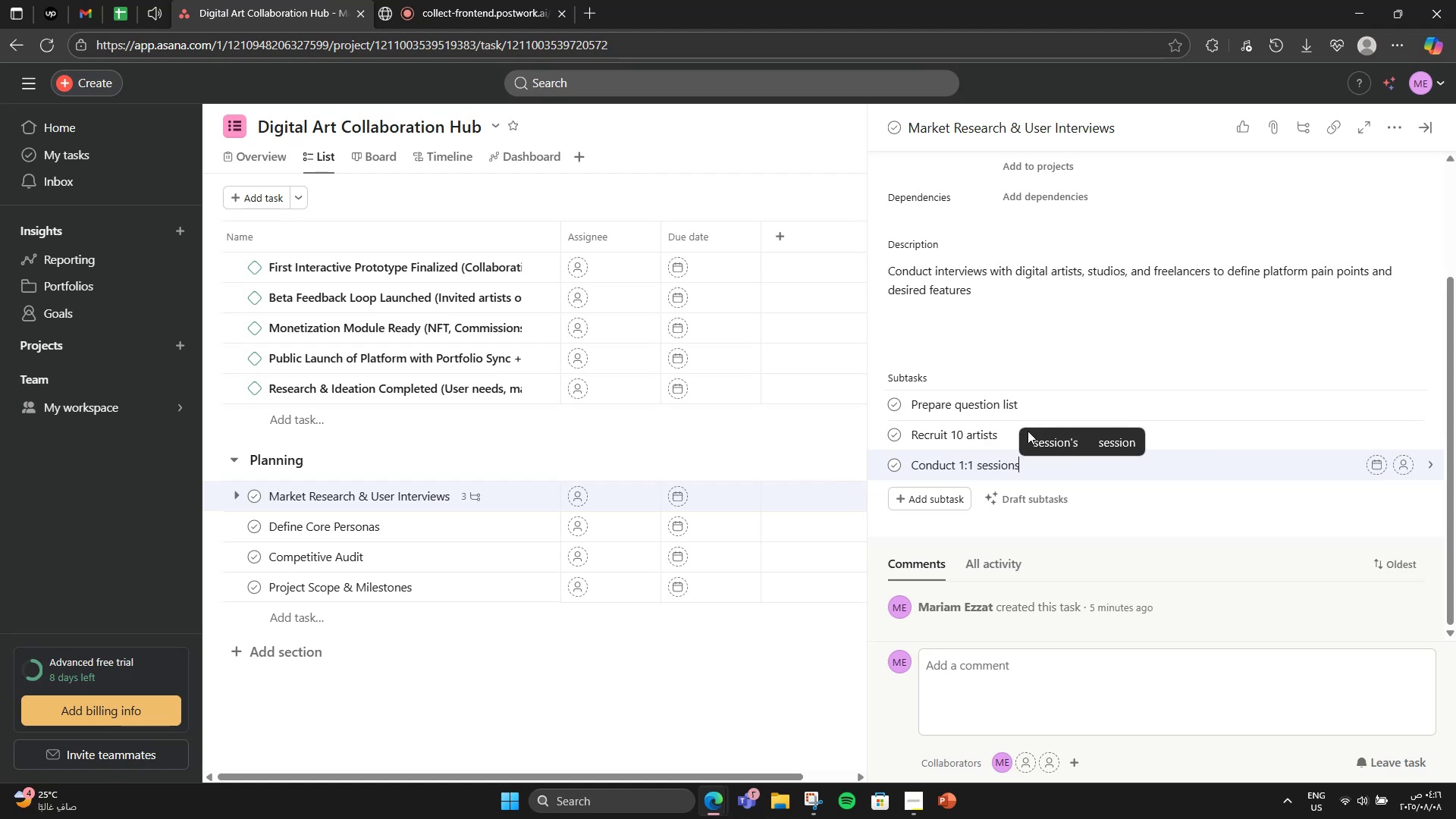 
key(Enter)
 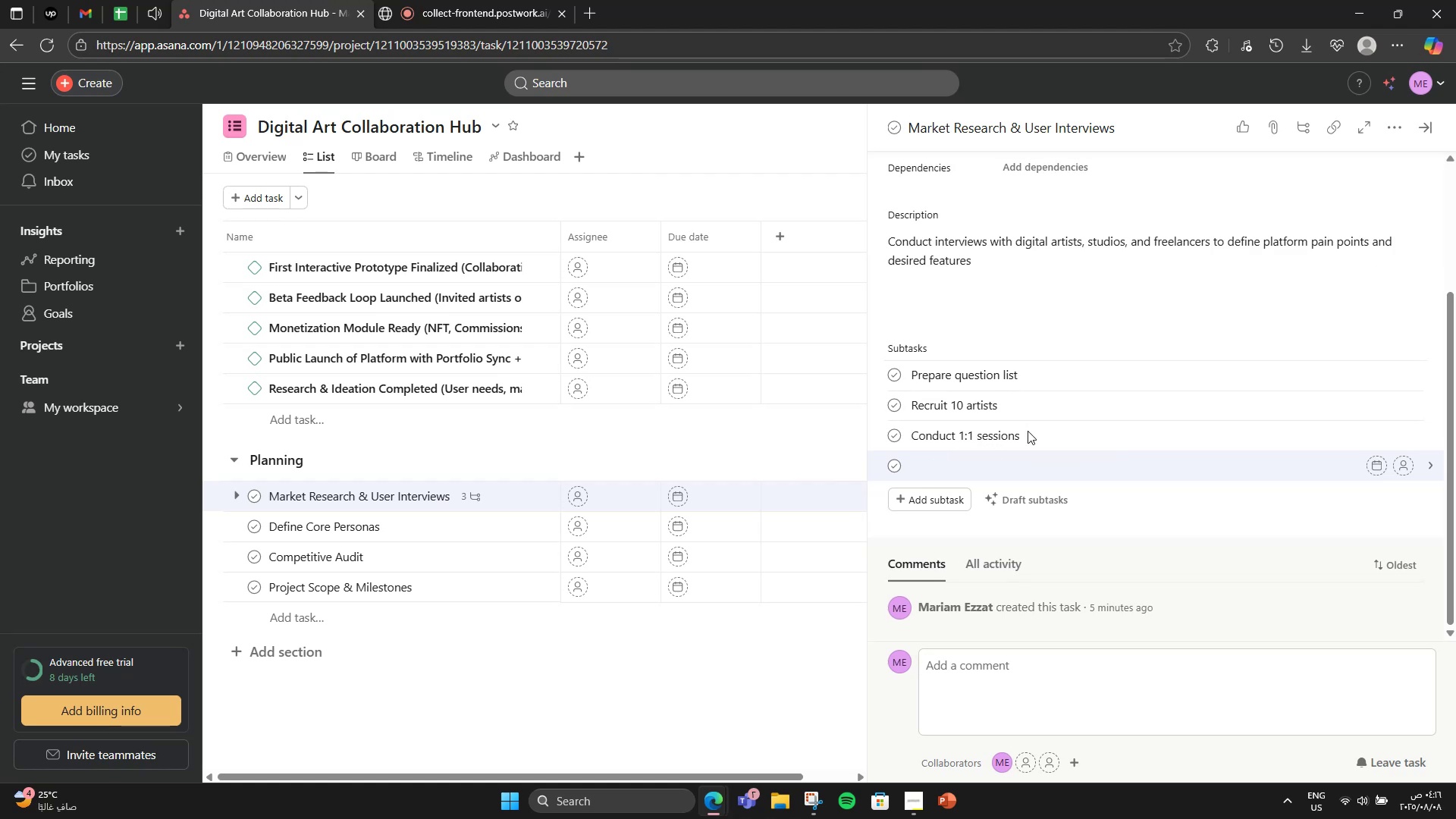 
type(Summarize findings)
 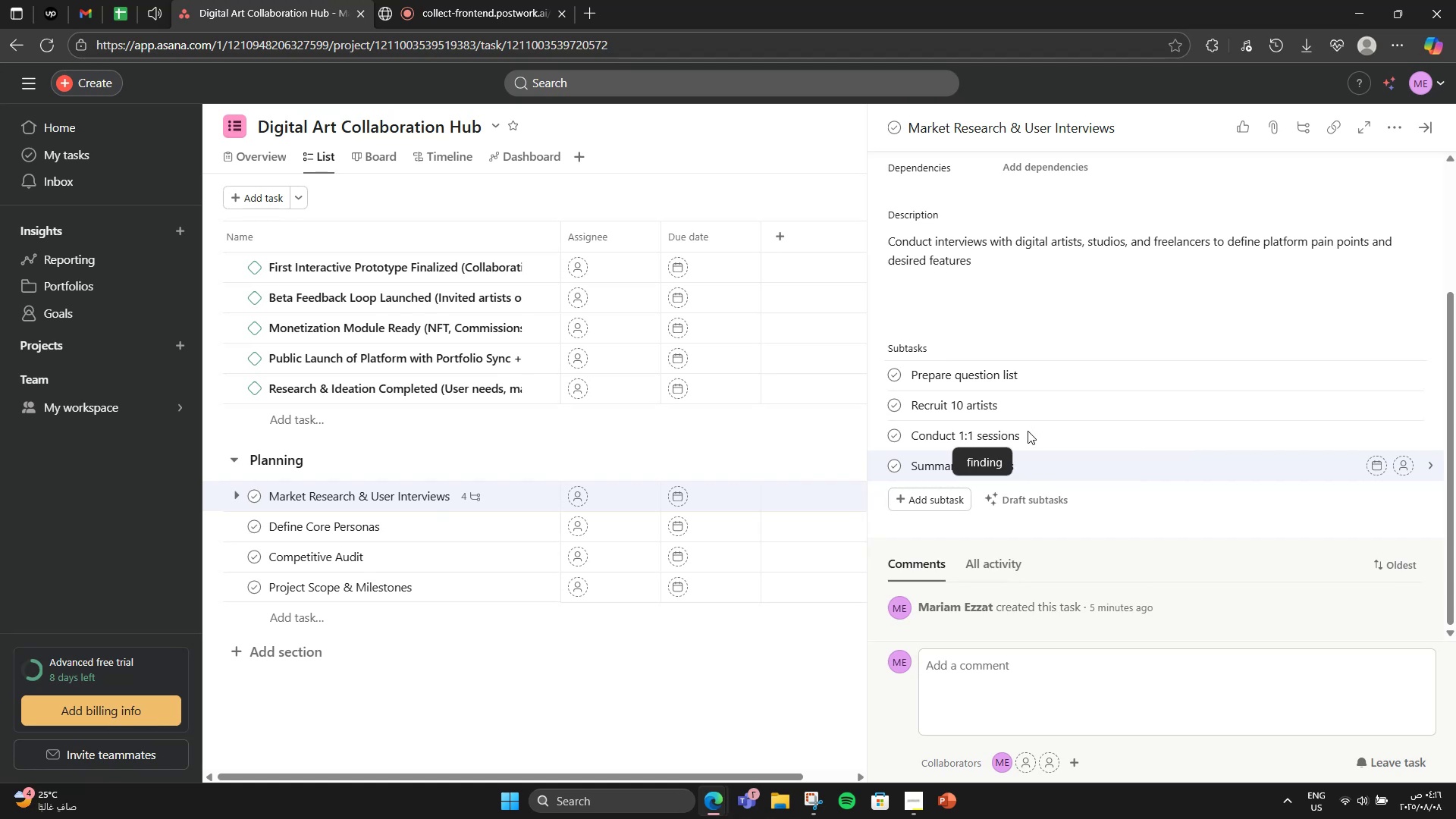 
scroll: coordinate [1027, 372], scroll_direction: down, amount: 2.0
 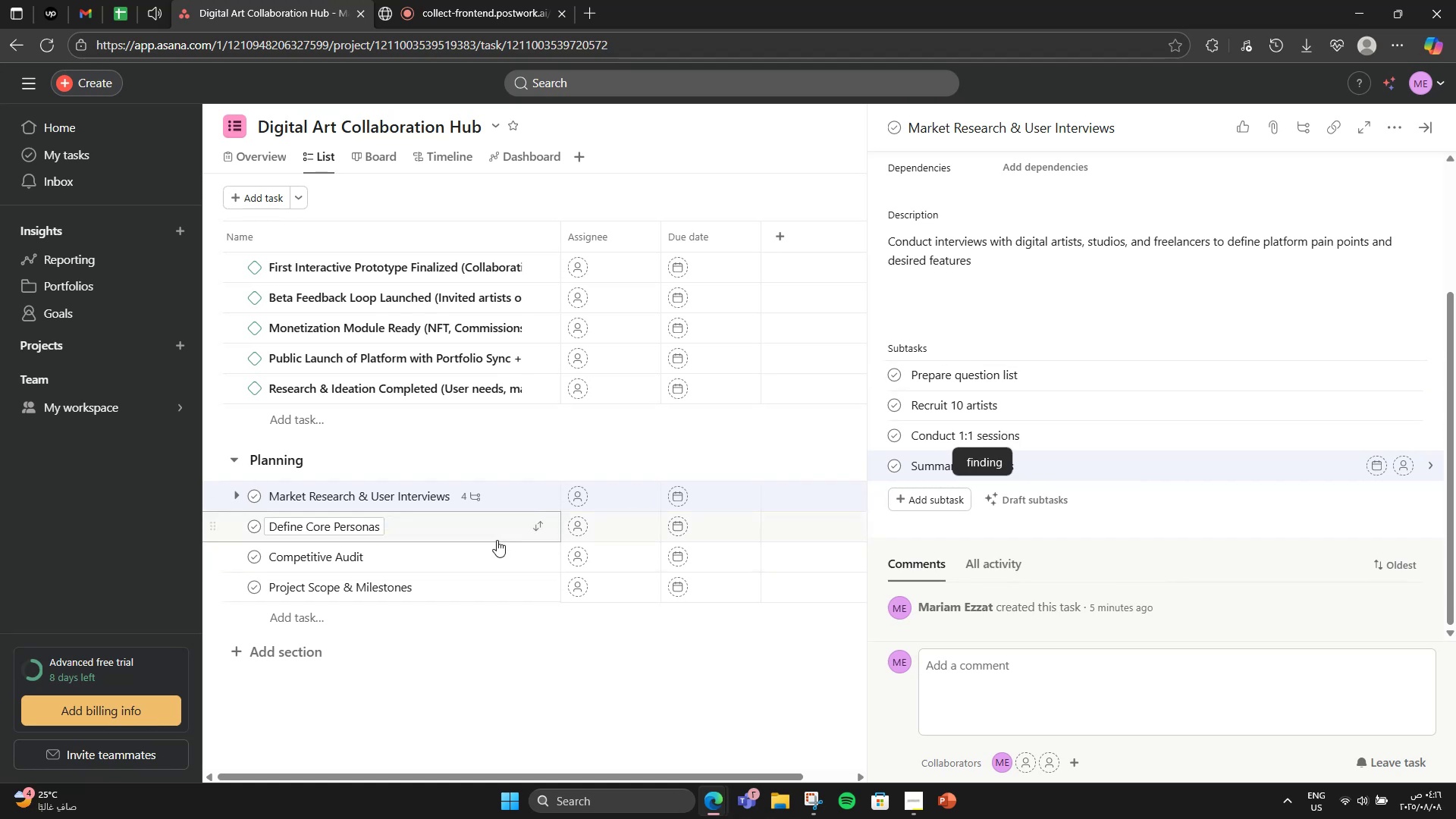 
left_click([473, 533])
 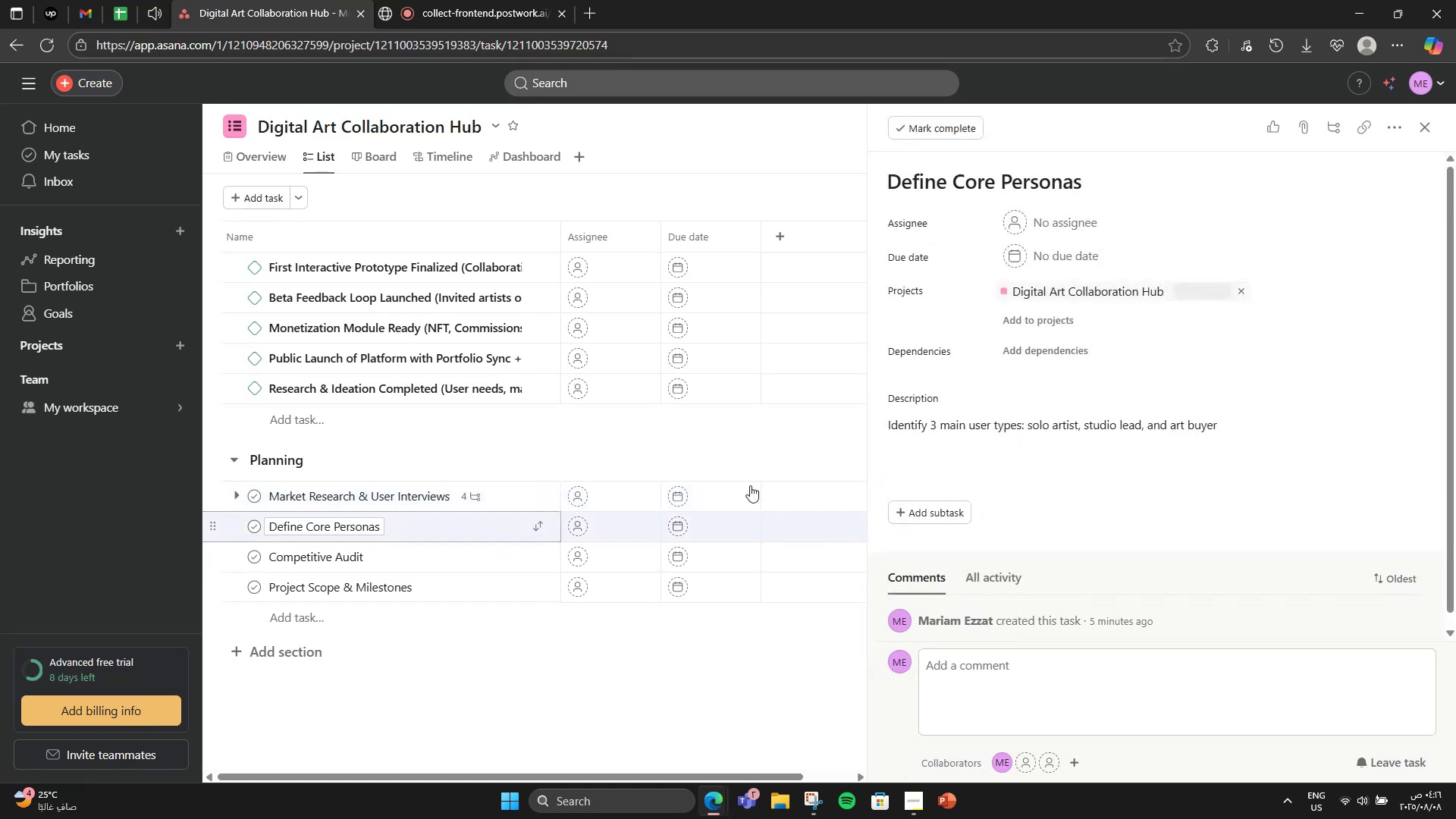 
scroll: coordinate [933, 453], scroll_direction: down, amount: 2.0
 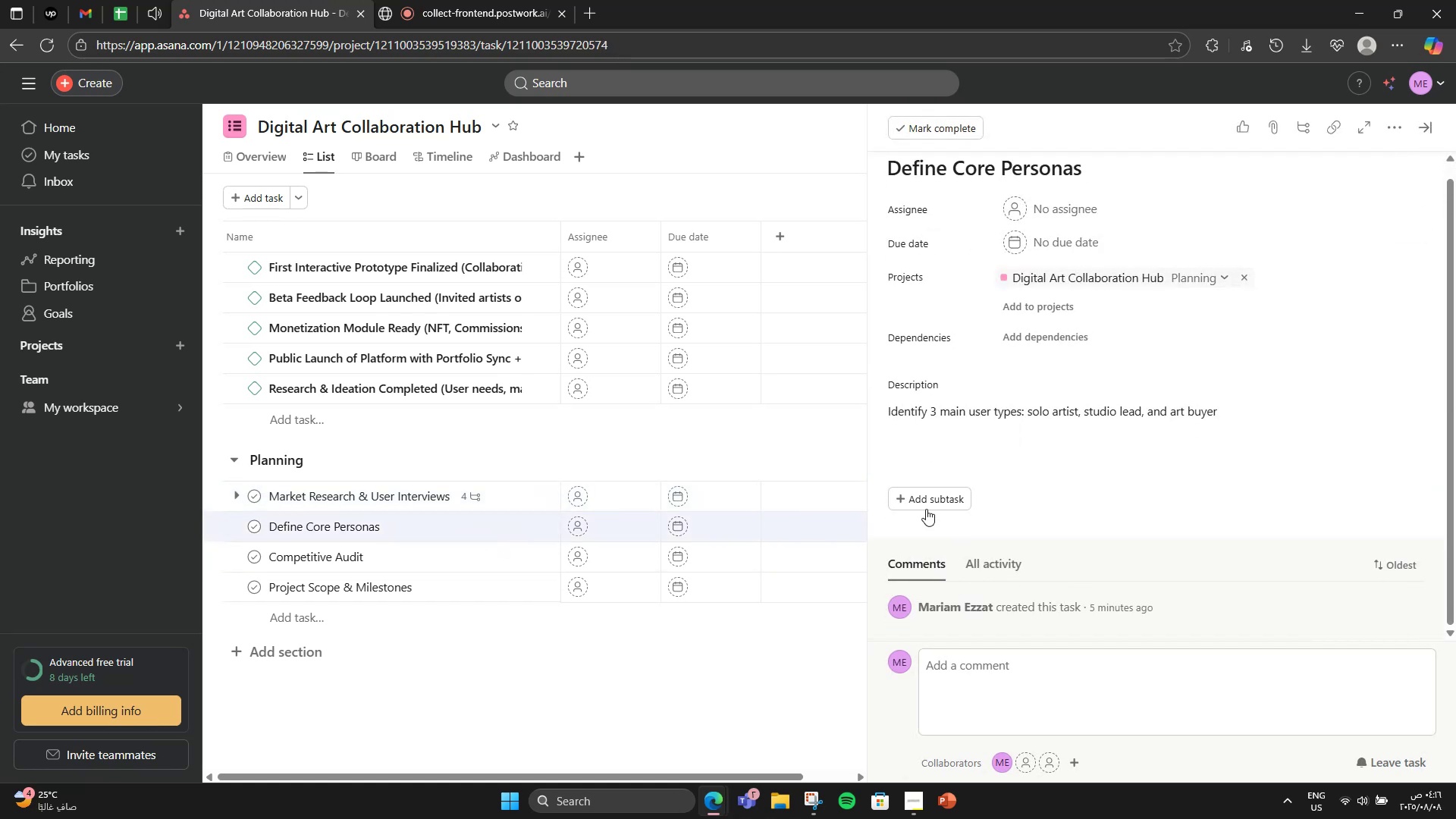 
left_click([927, 499])
 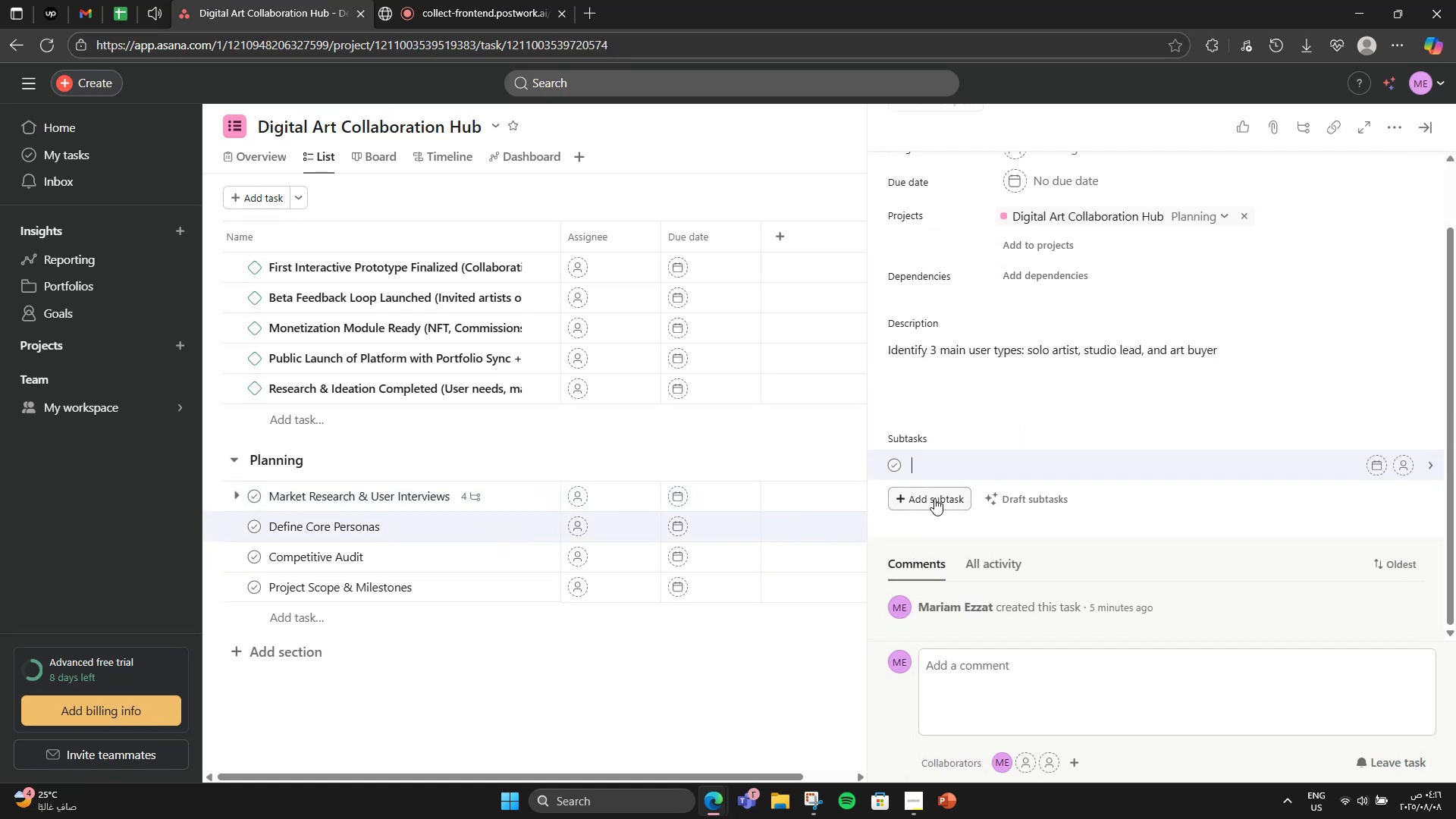 
scroll: coordinate [951, 486], scroll_direction: down, amount: 1.0
 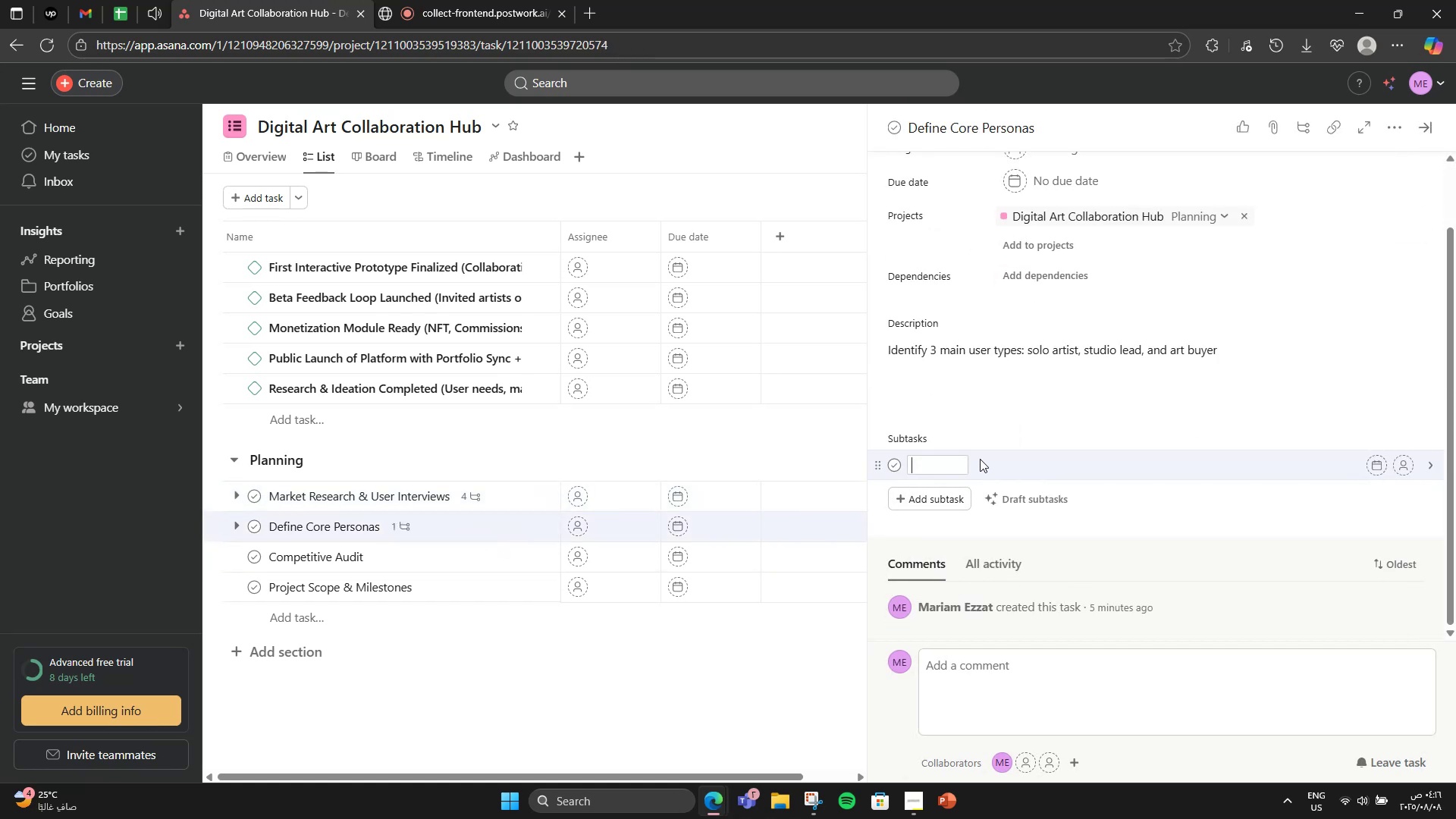 
type(Draft personas )
key(Backspace)
 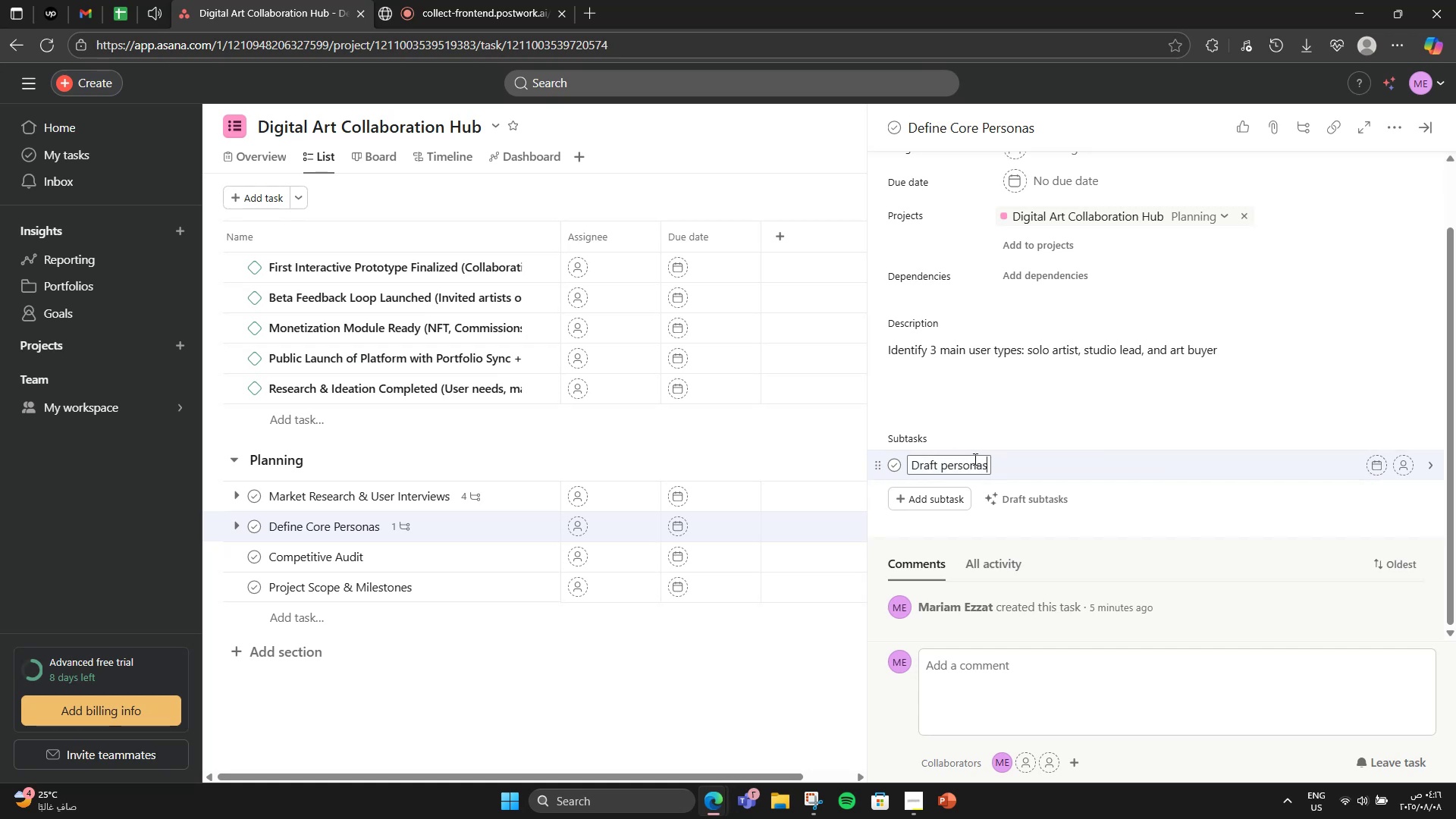 
key(Enter)
 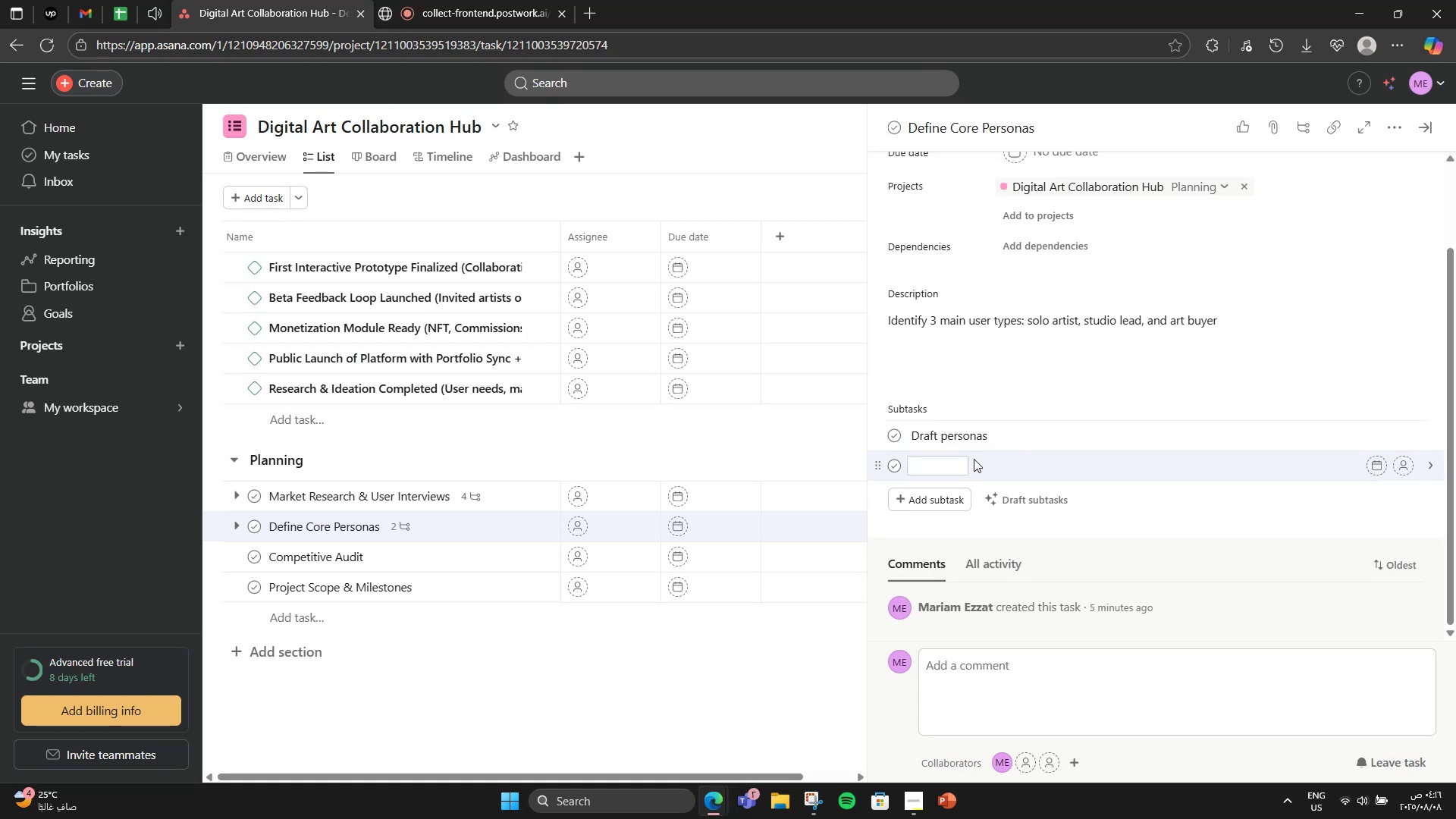 
type(Validate with 2 users each )
key(Backspace)
 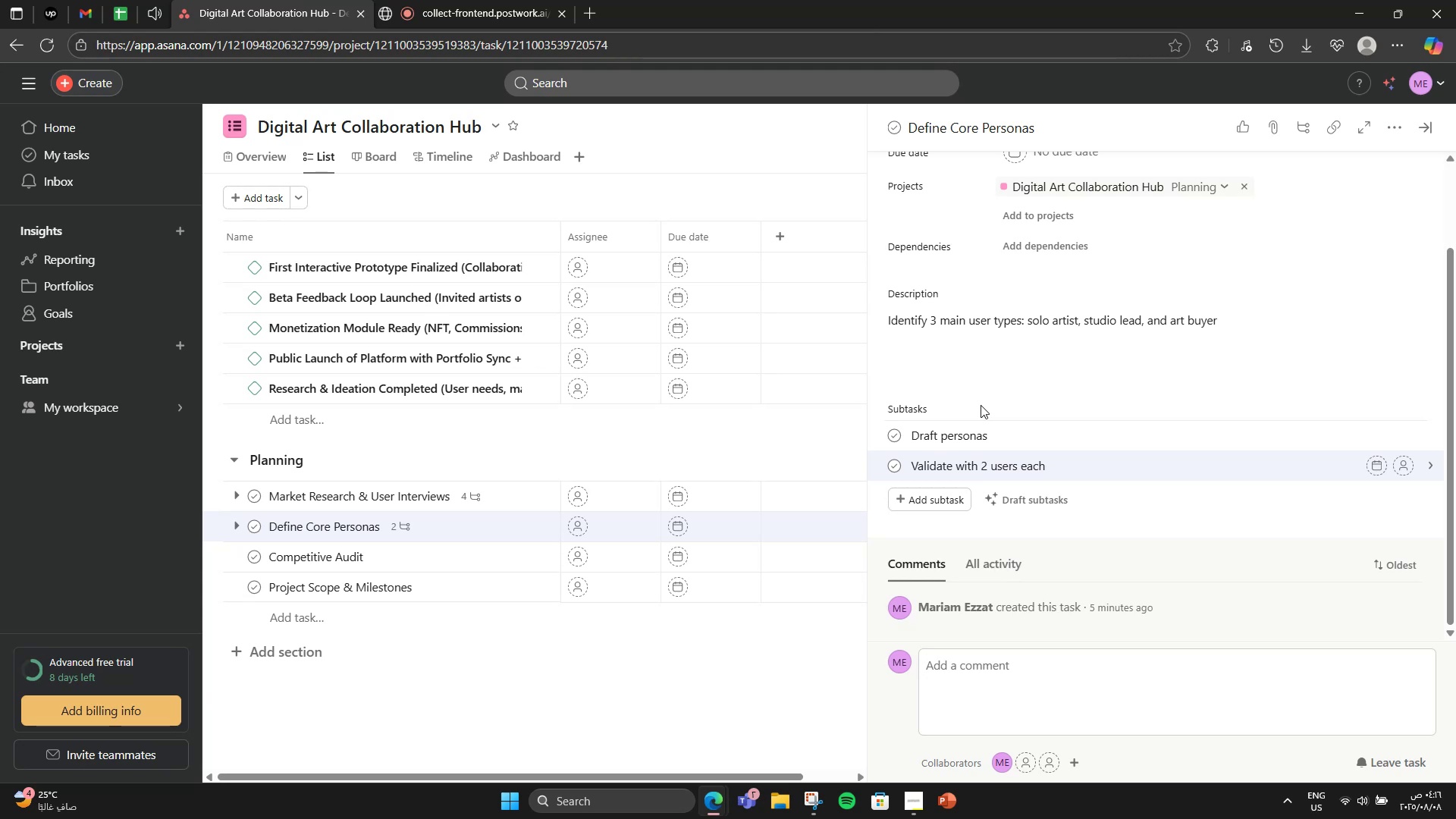 
key(Enter)
 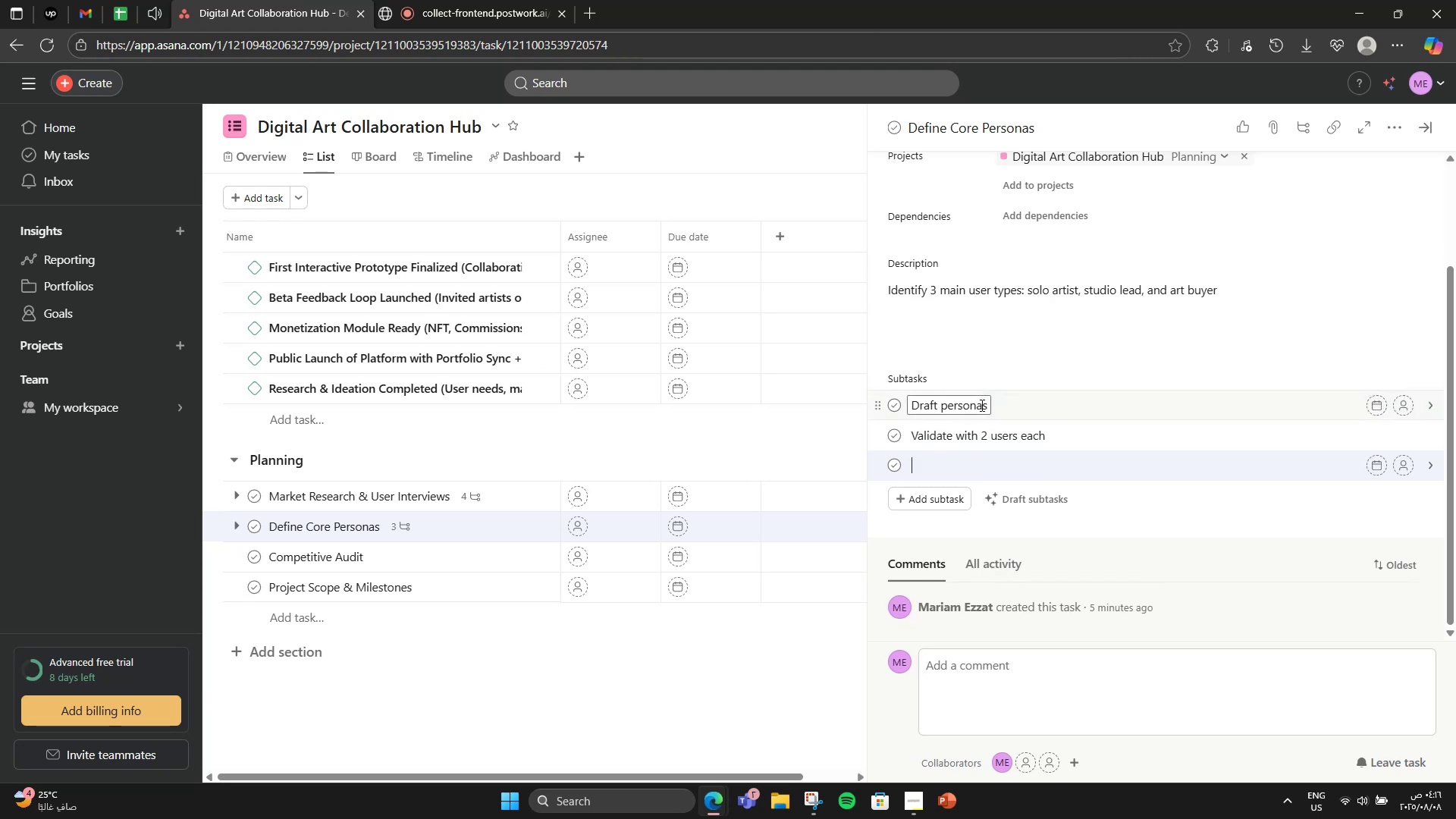 
type(Finalize visuals)
 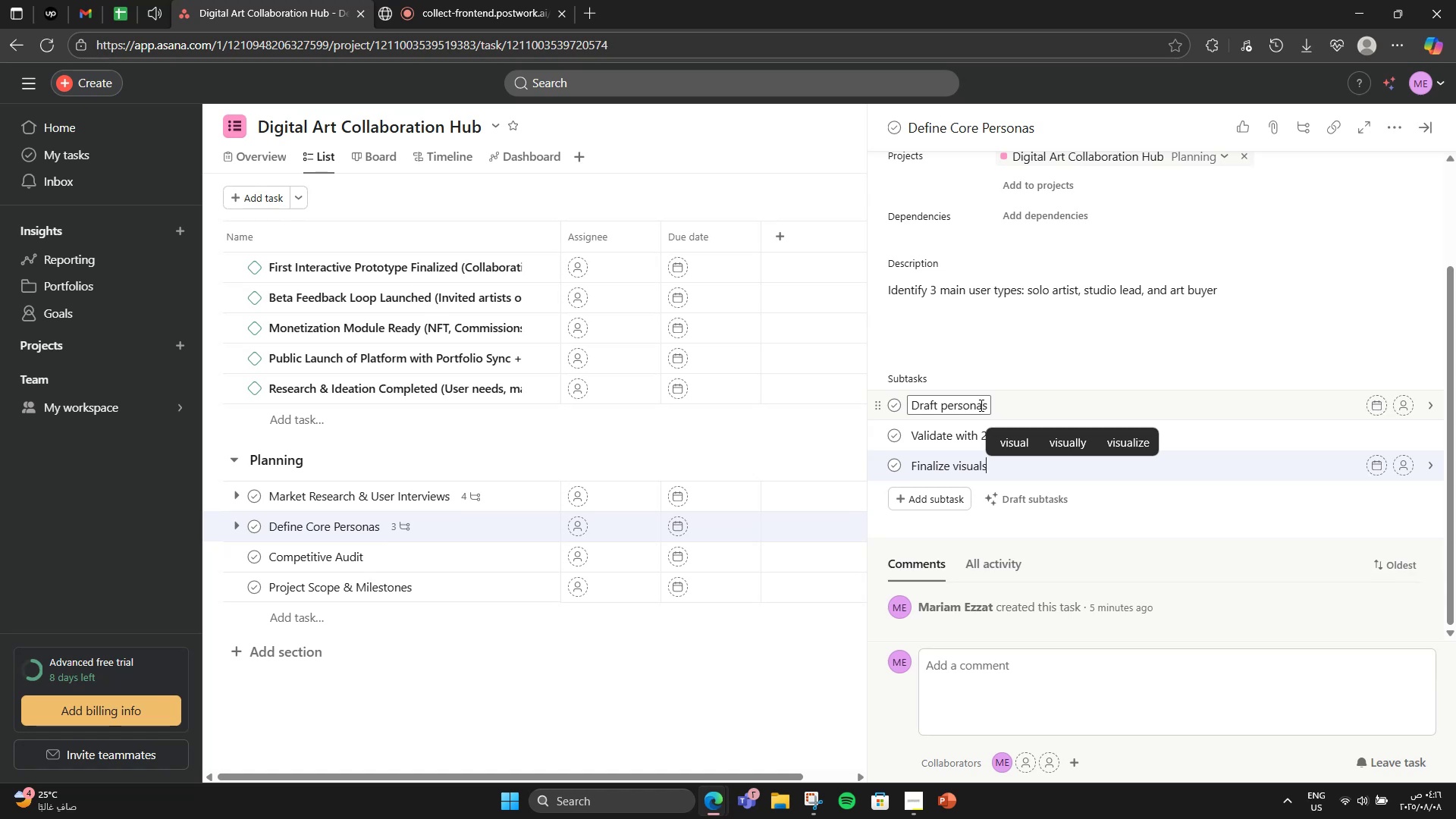 
scroll: coordinate [977, 403], scroll_direction: down, amount: 3.0
 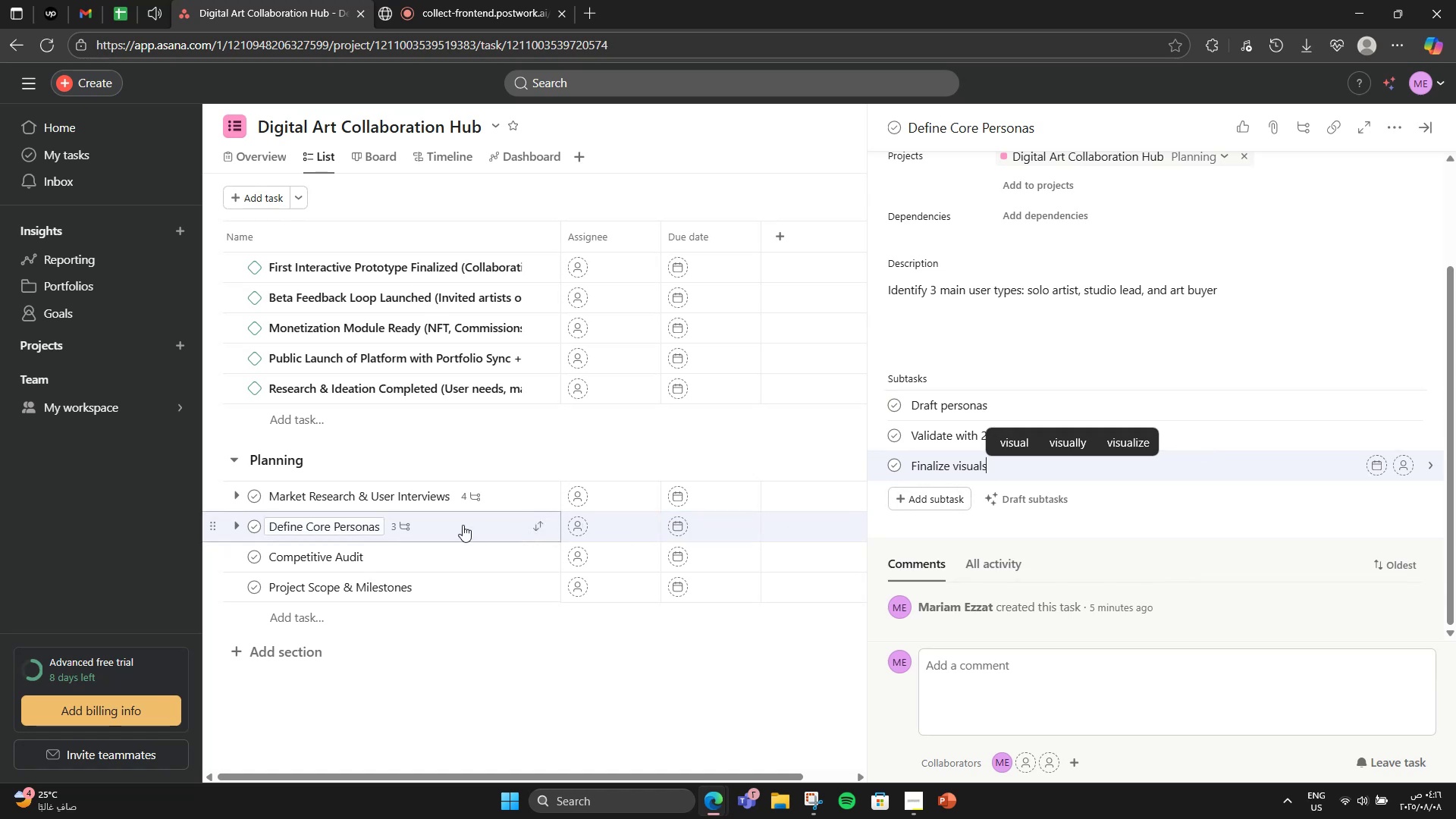 
left_click([444, 544])
 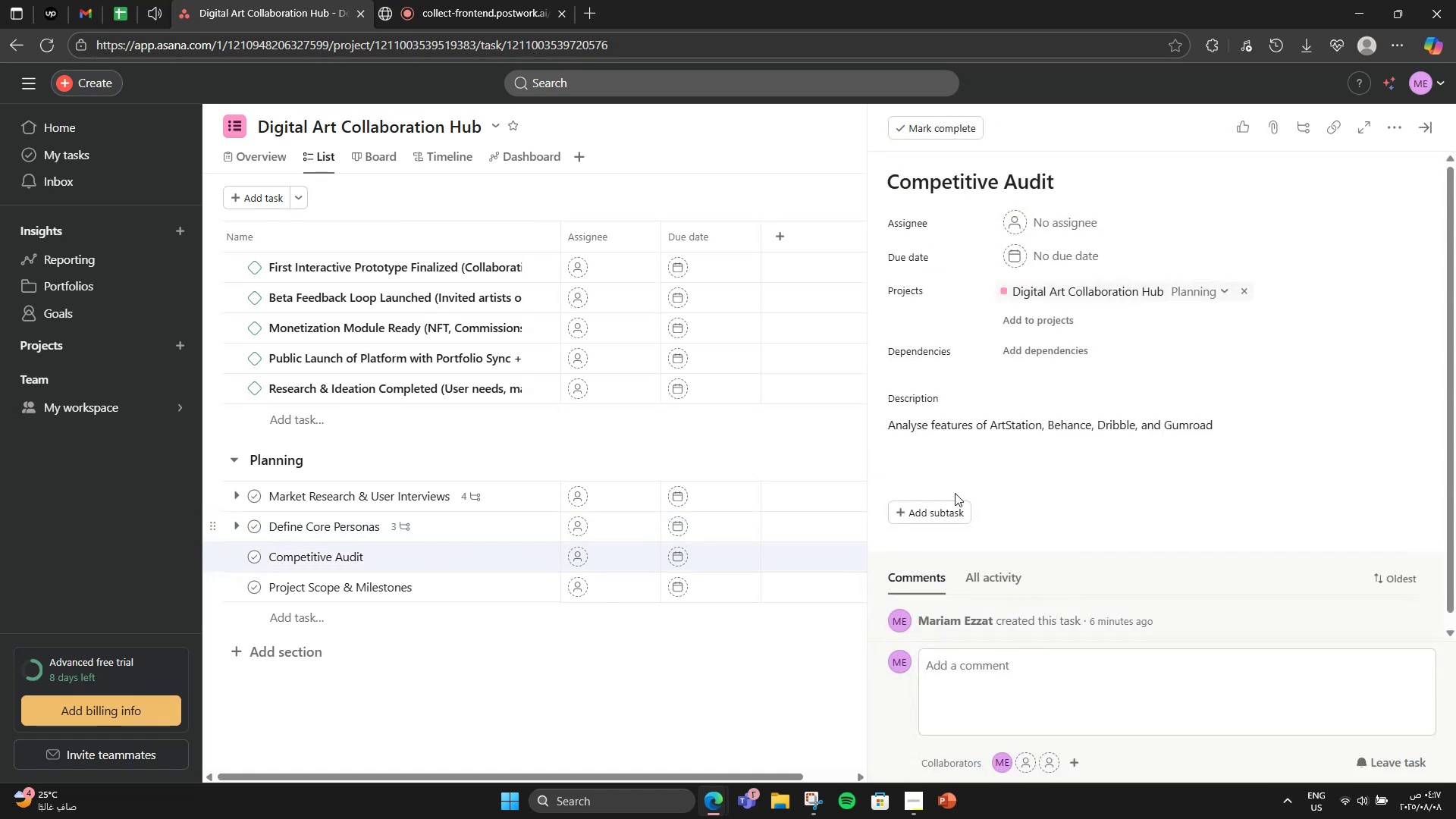 
scroll: coordinate [976, 462], scroll_direction: down, amount: 2.0
 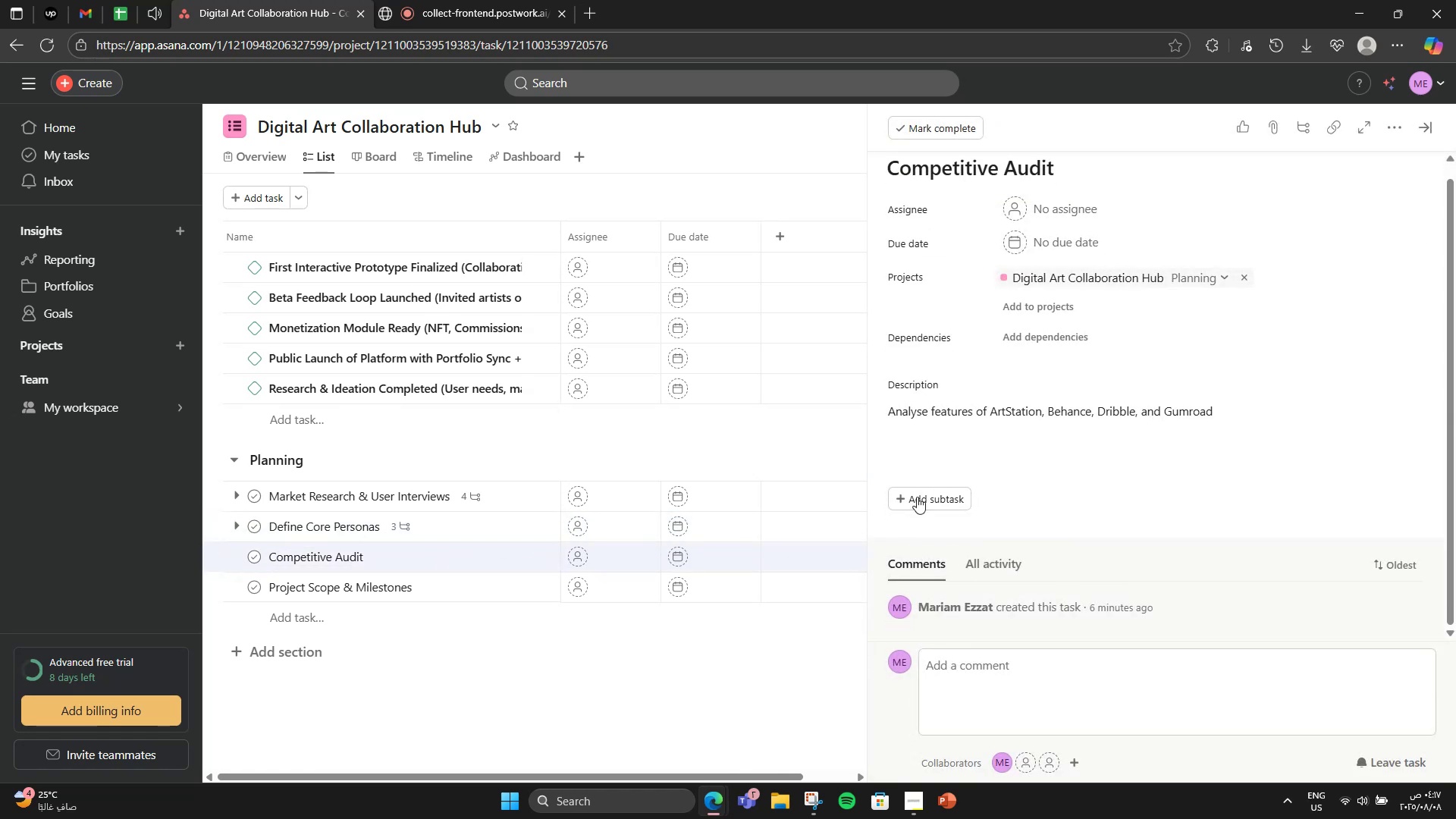 
left_click([915, 500])
 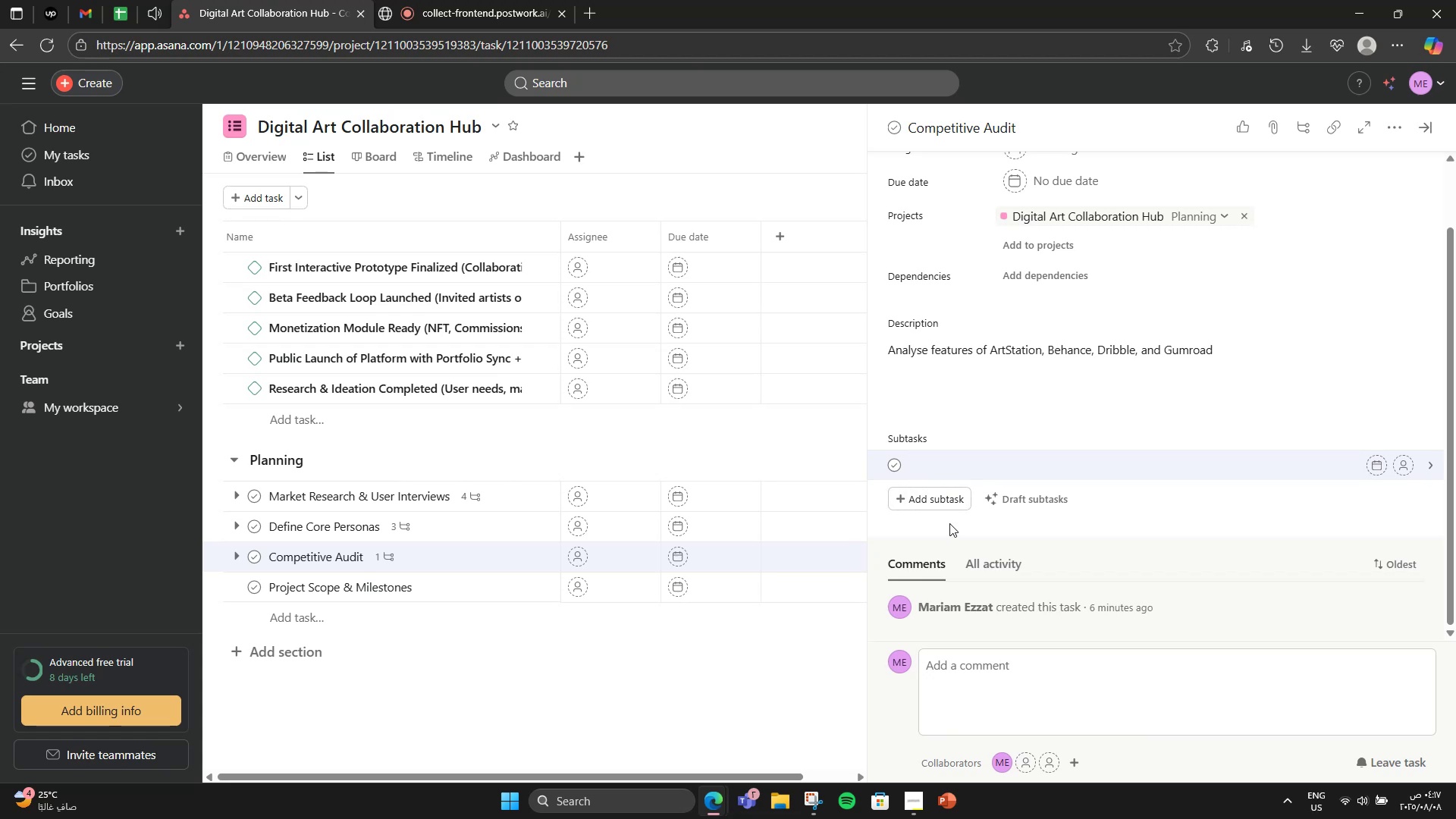 
wait(14.12)
 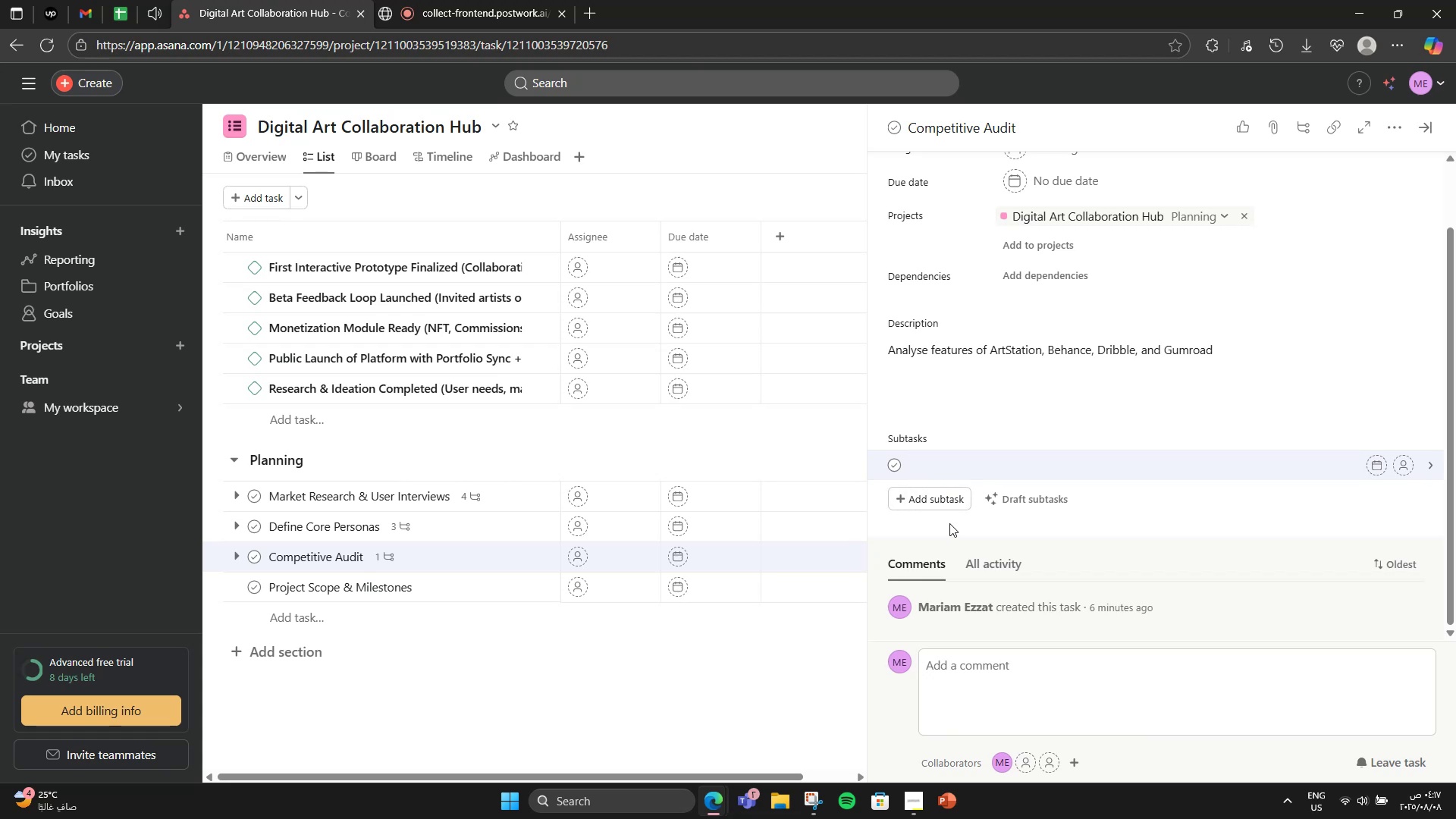 
type(List feature matrix)
 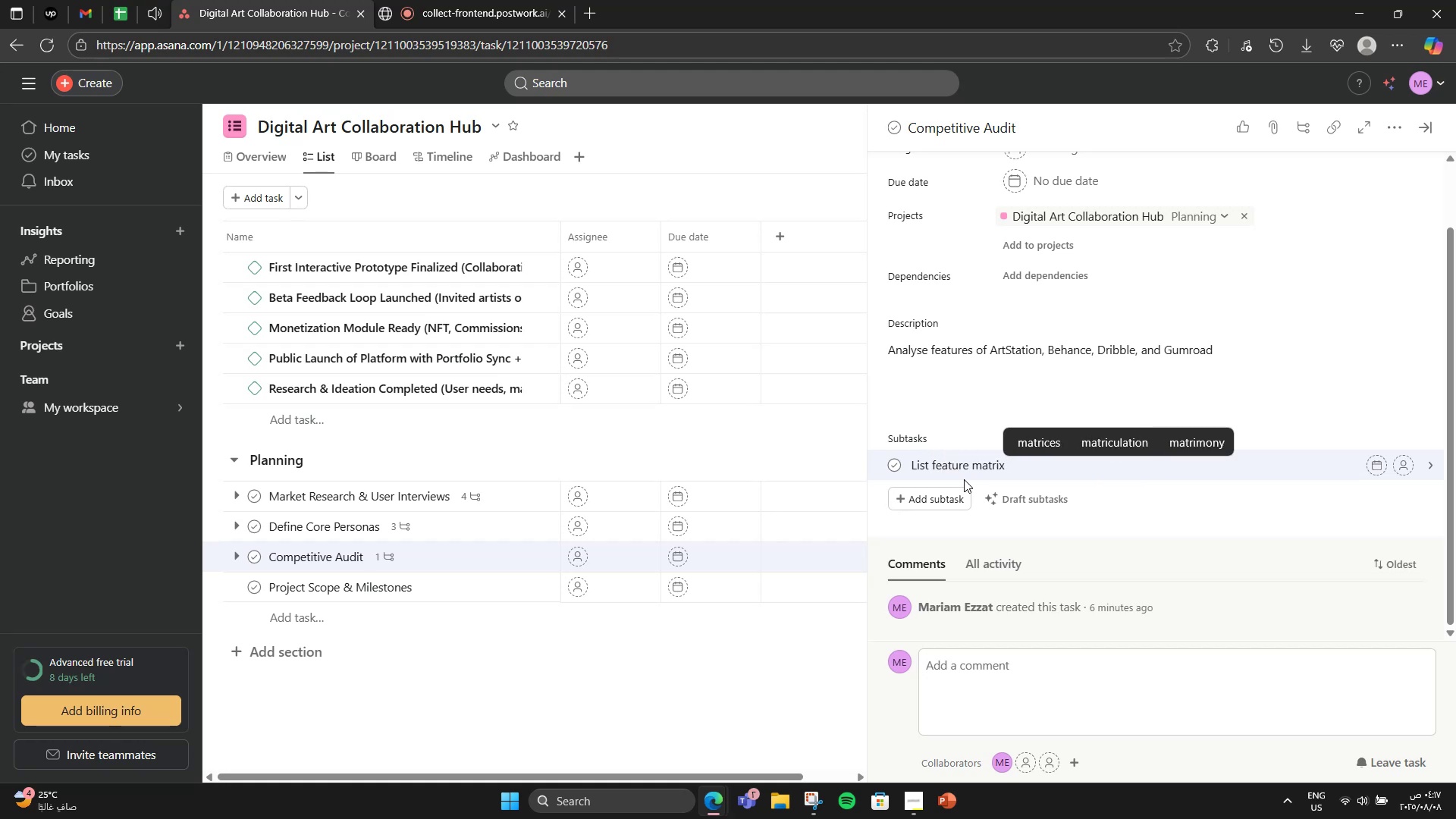 
key(Enter)
 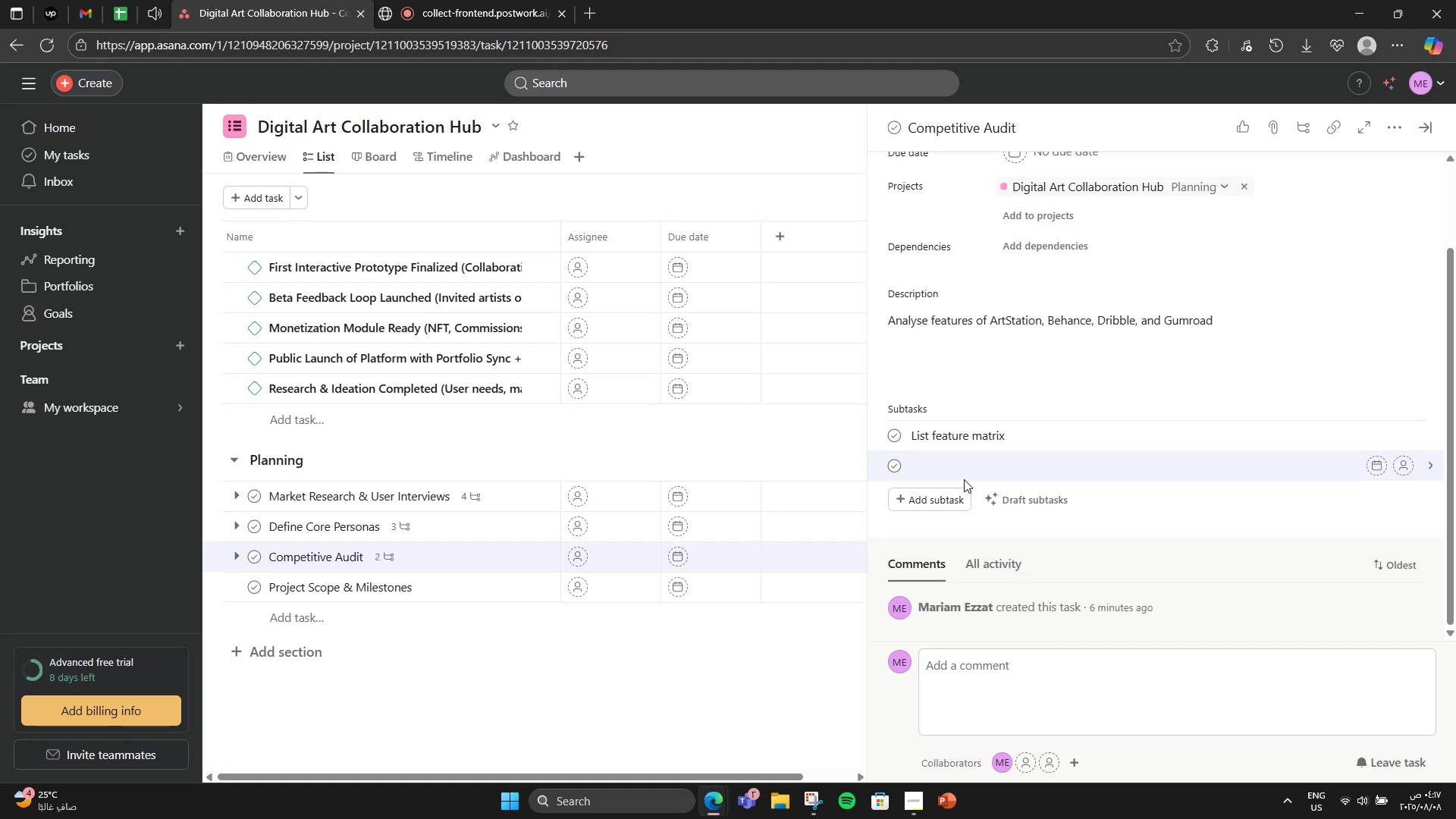 
type(SA)
key(Backspace)
type(core UX, Pricing, API options)
 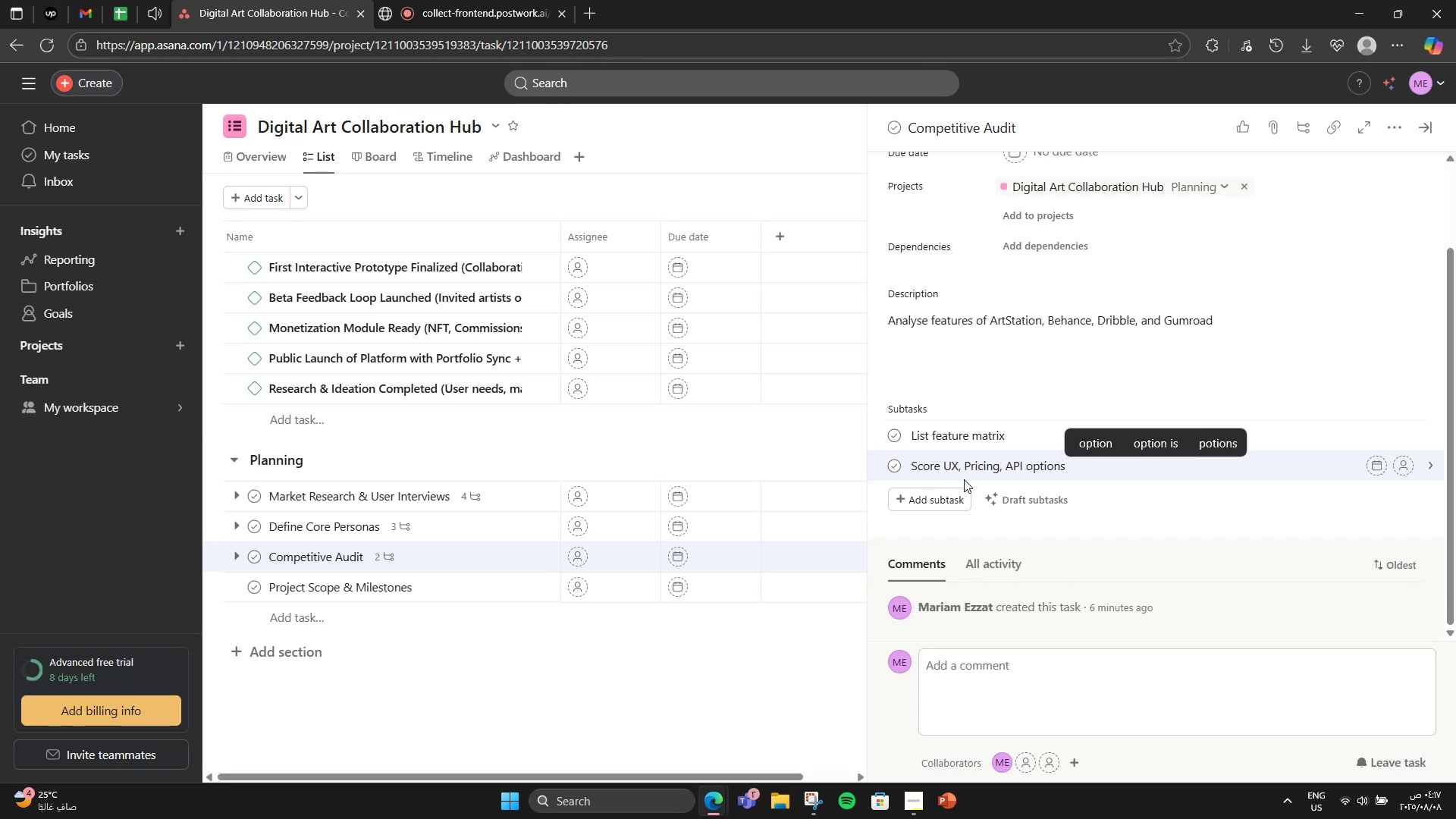 
key(Enter)
 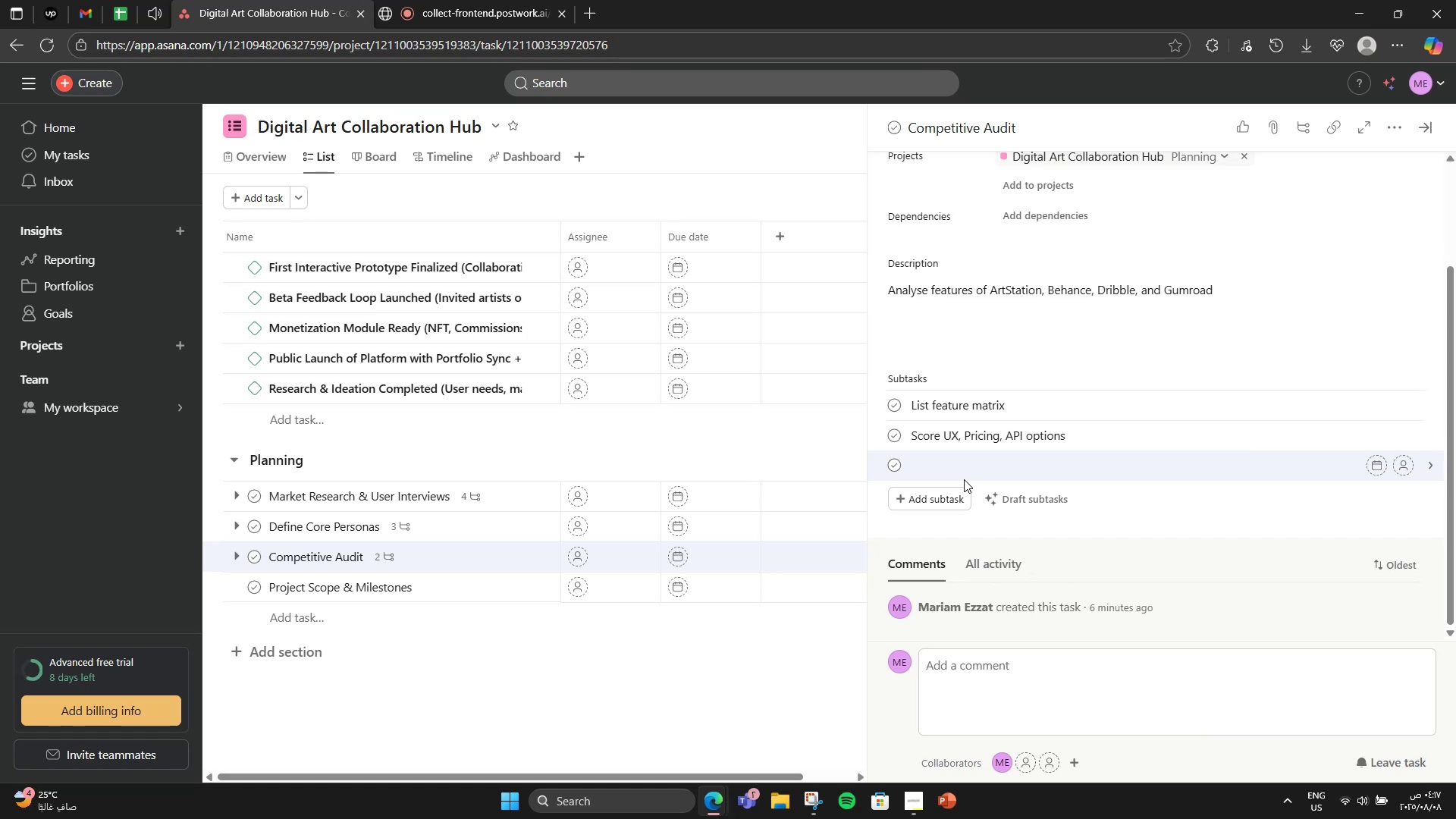 
type(Per)
key(Backspace)
key(Backspace)
type(resent insights)
 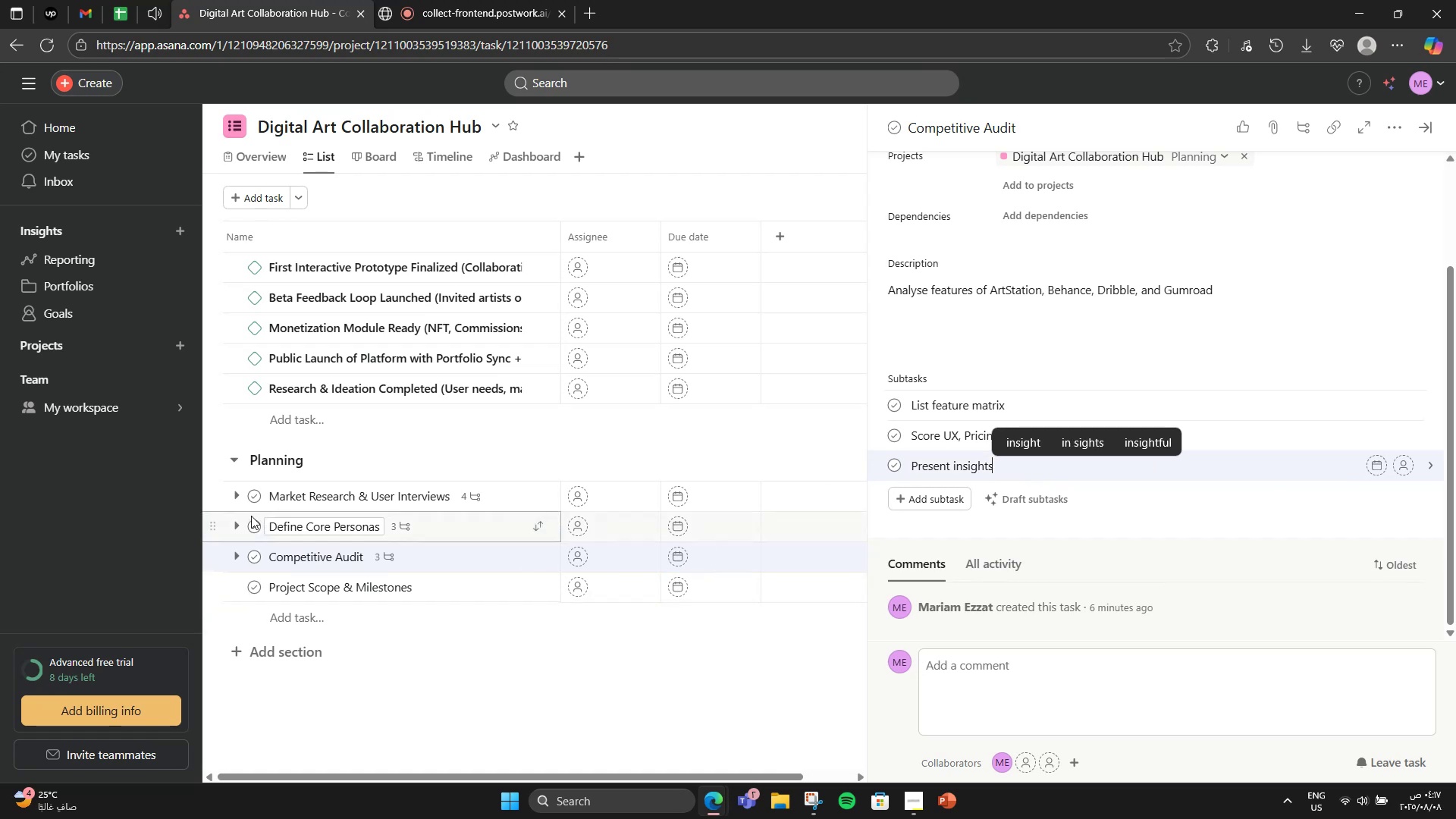 
left_click([442, 595])
 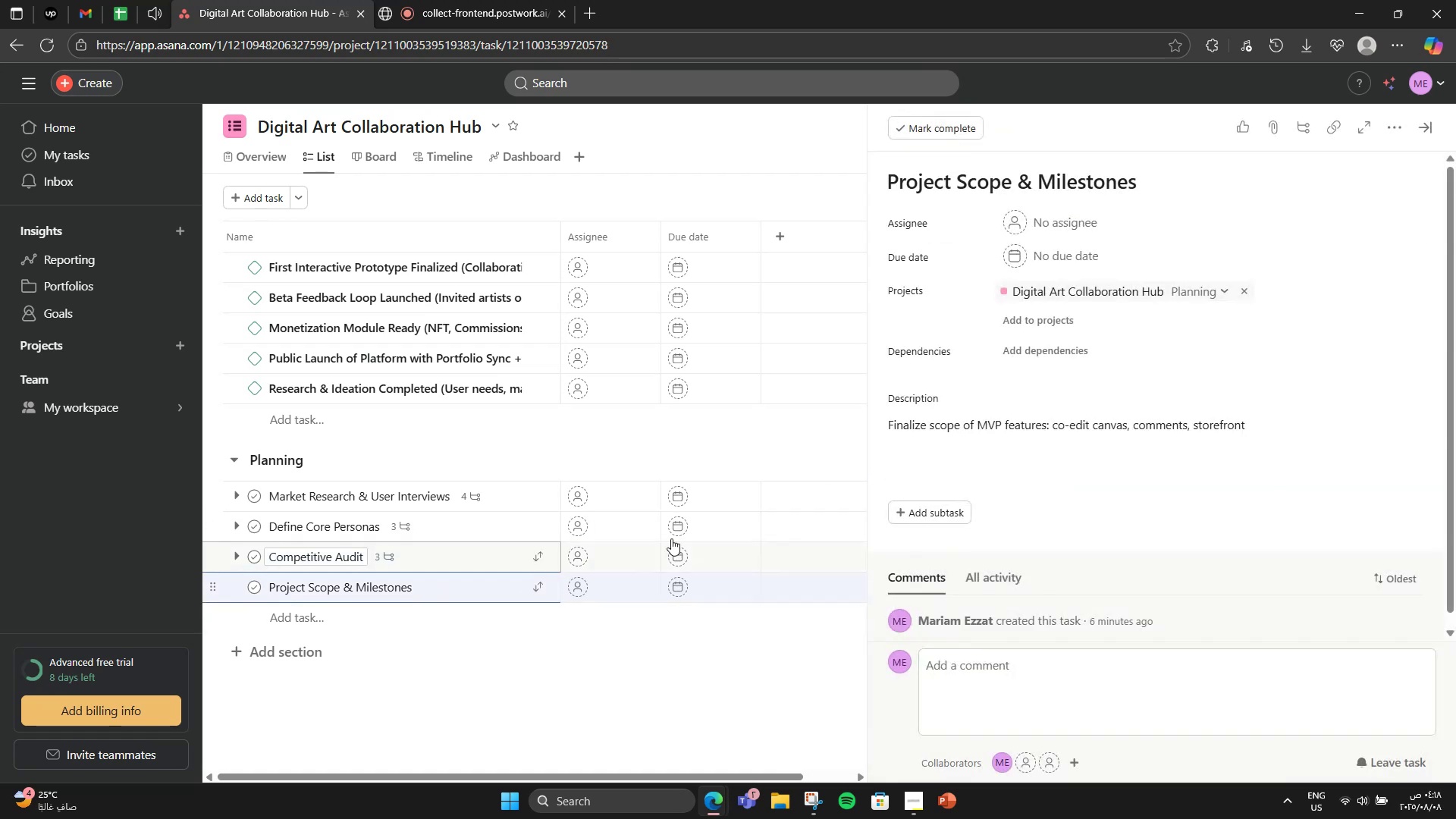 
scroll: coordinate [1032, 487], scroll_direction: down, amount: 4.0
 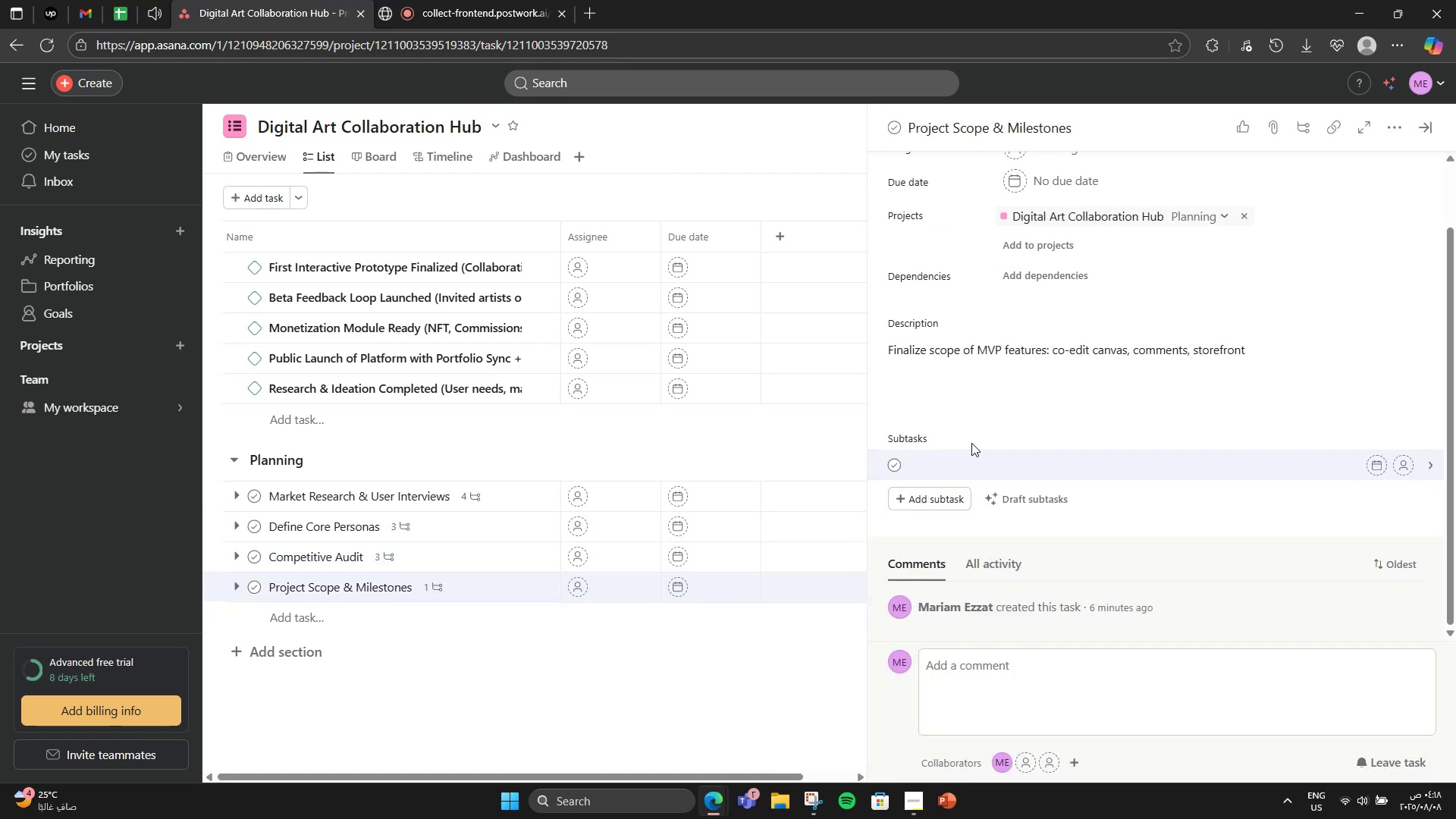 
type(Priori)
 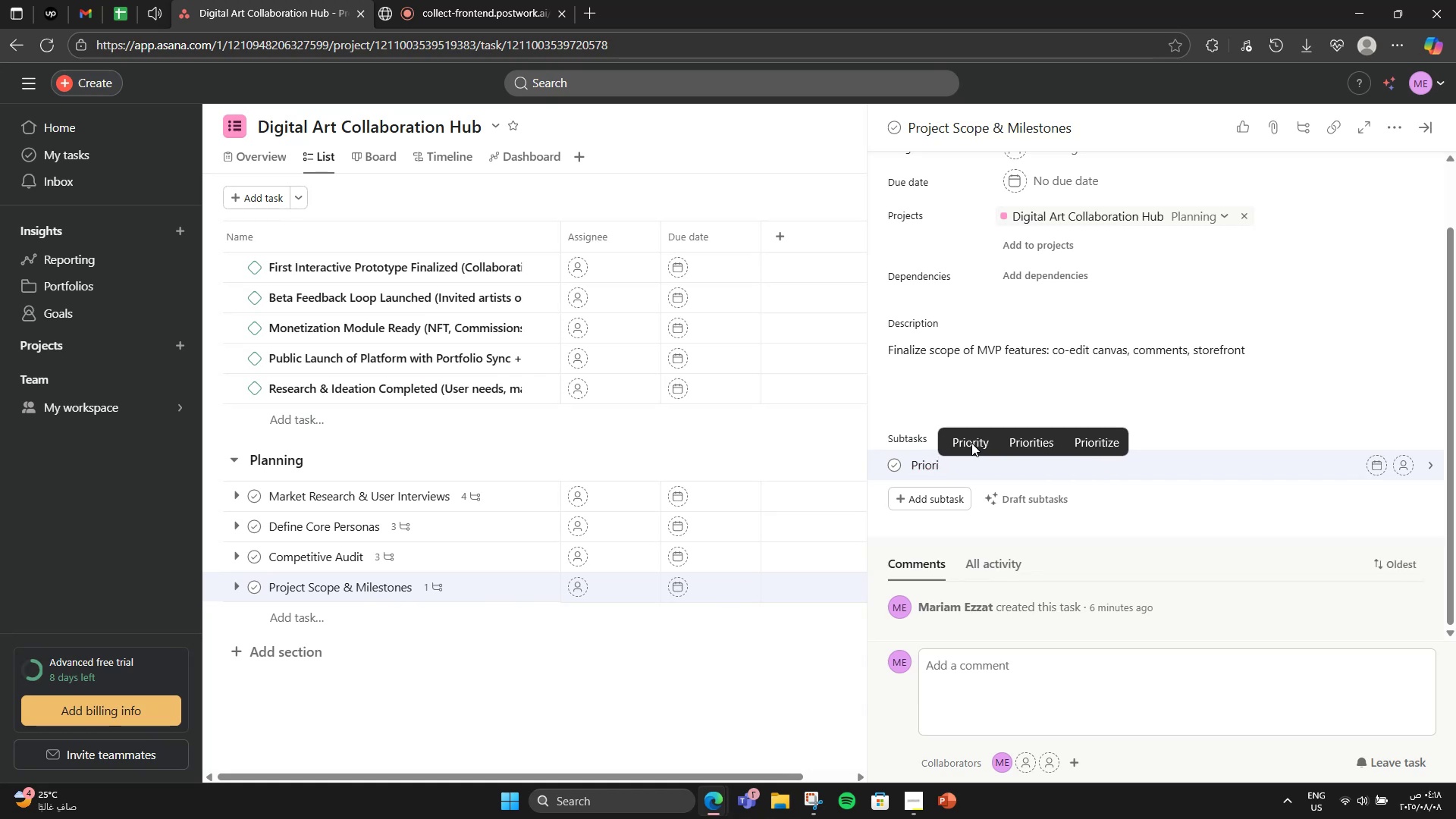 
wait(5.16)
 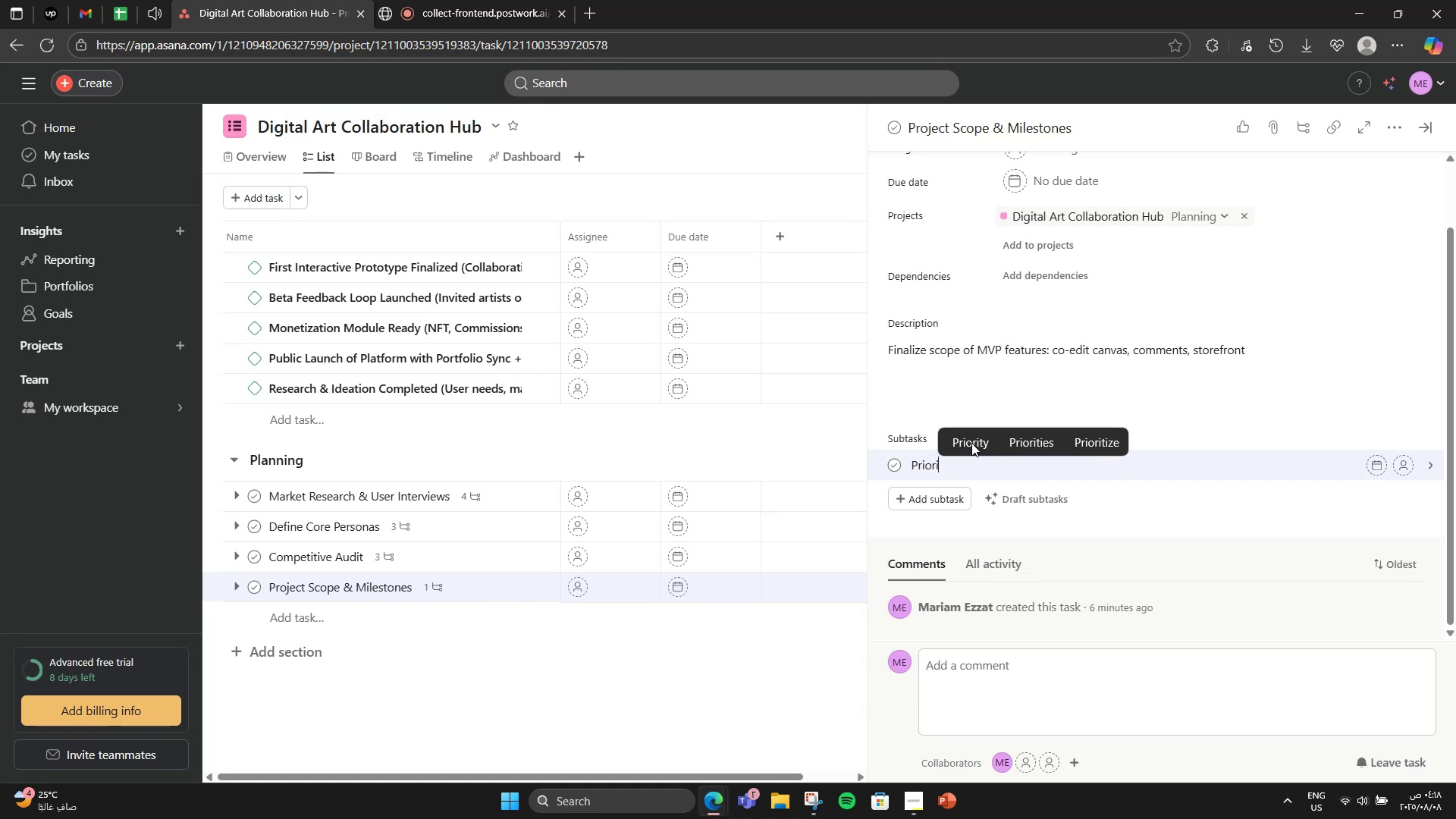 
type(tize MVP features)
 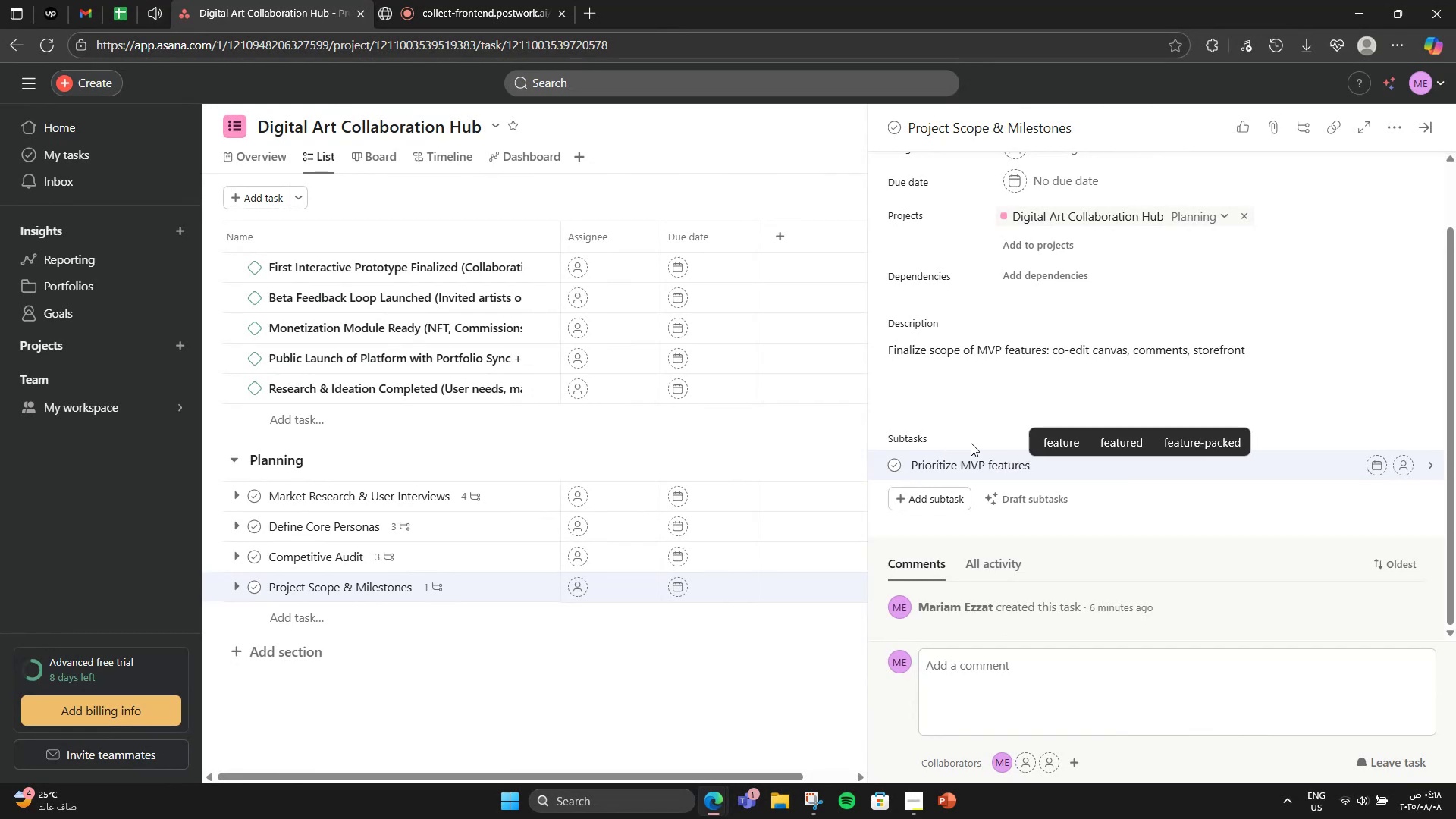 
key(Enter)
 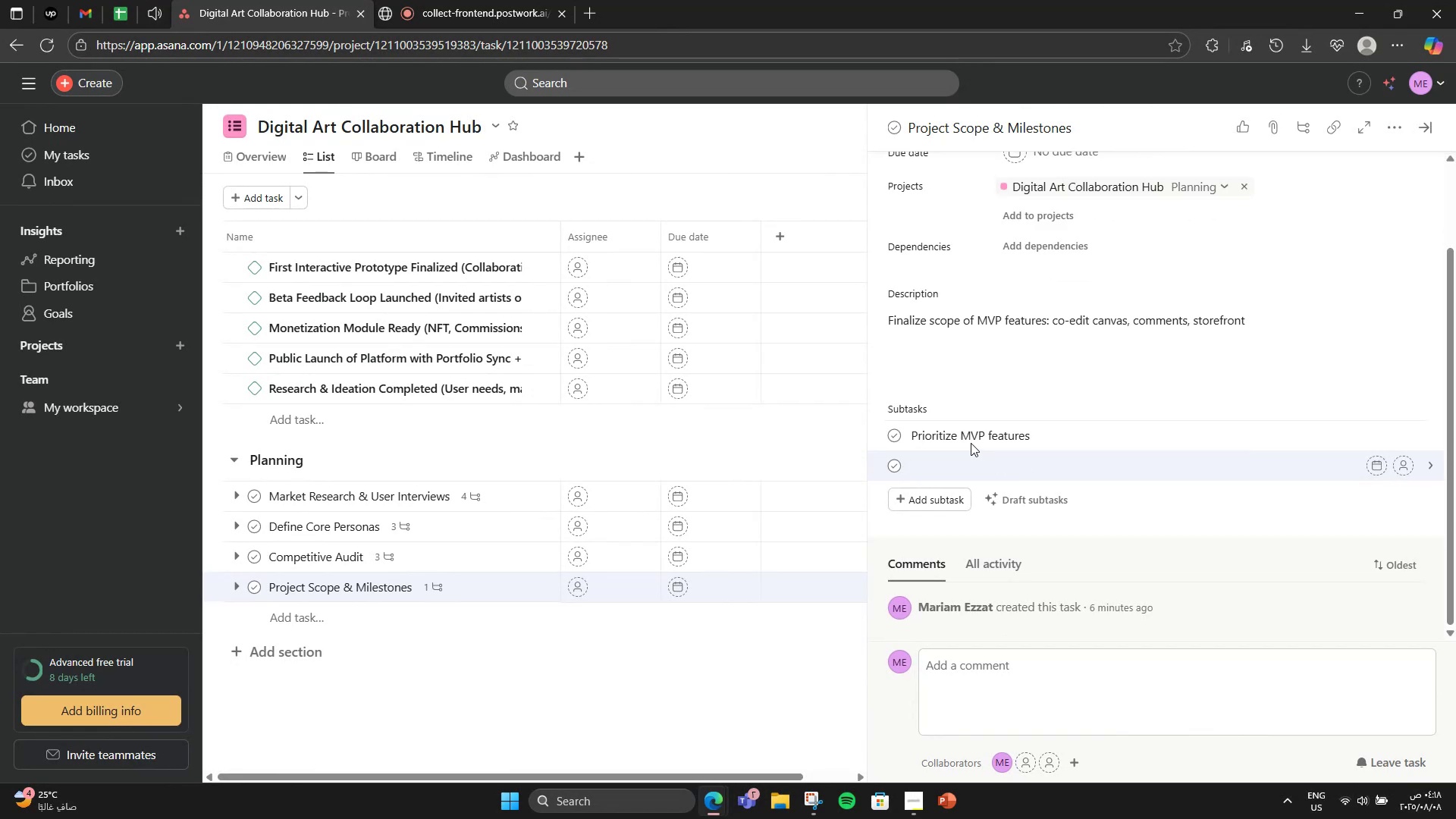 
type(Define phasing)
 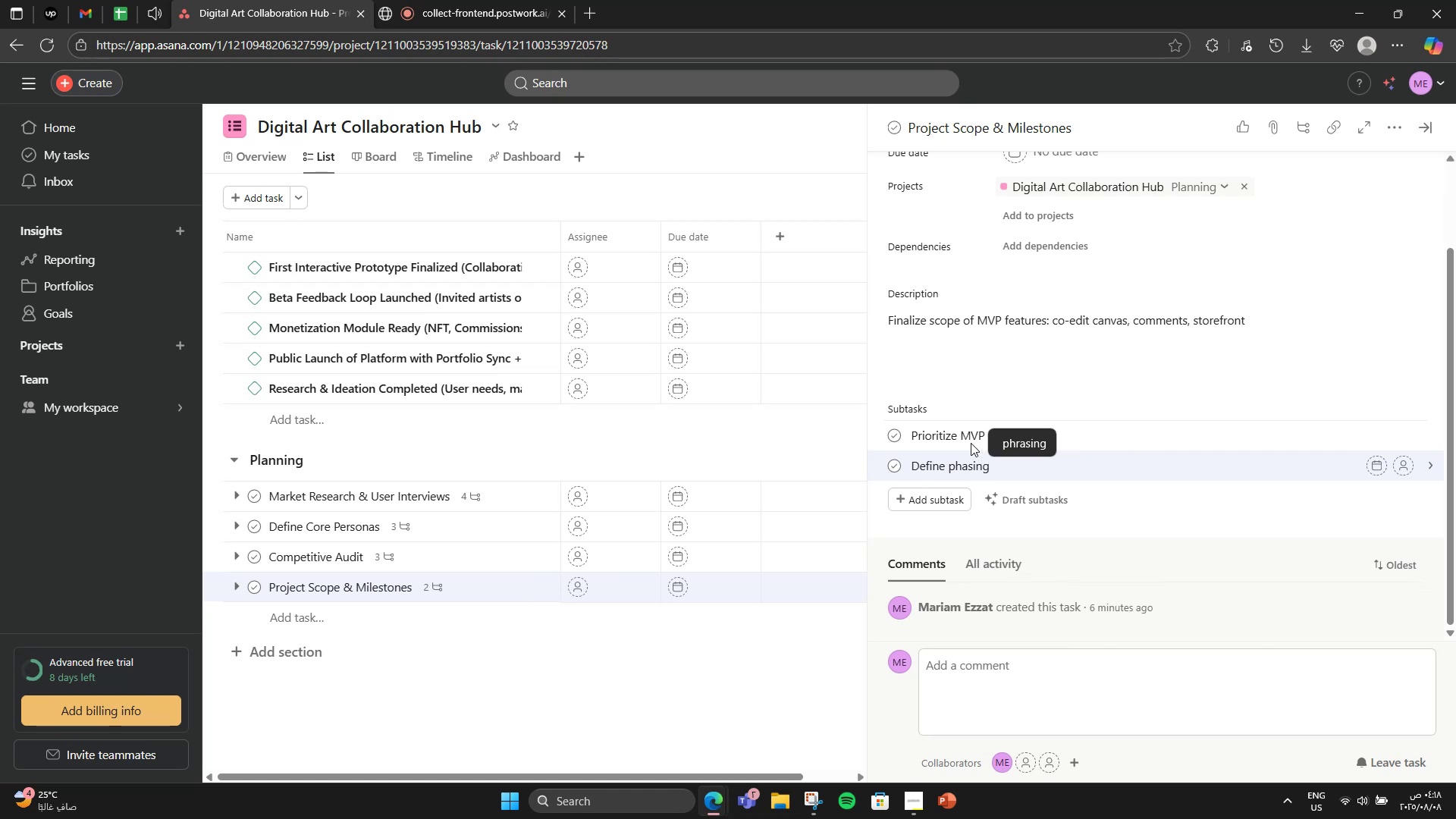 
key(Enter)
 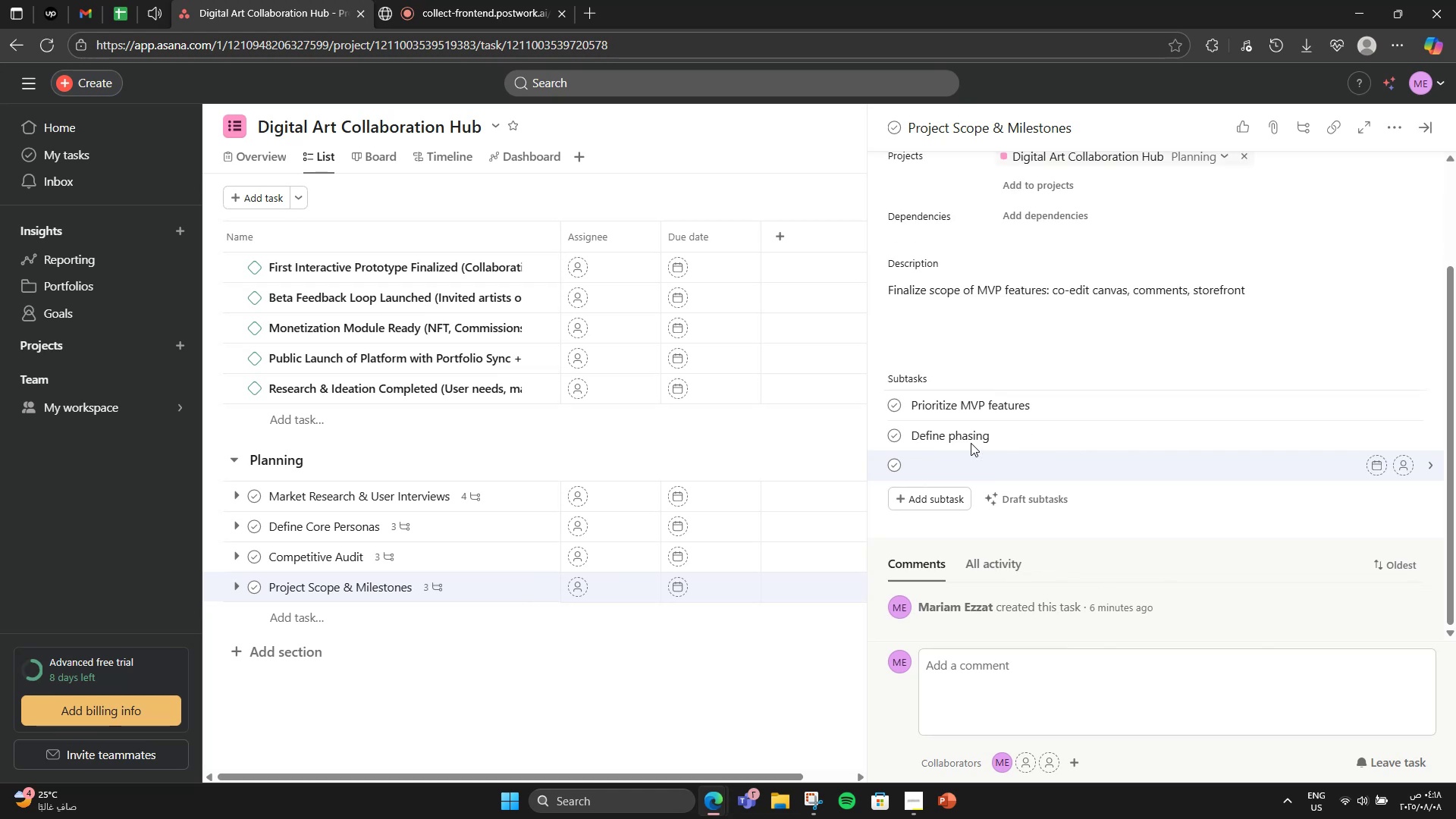 
type(List initial integrations)
 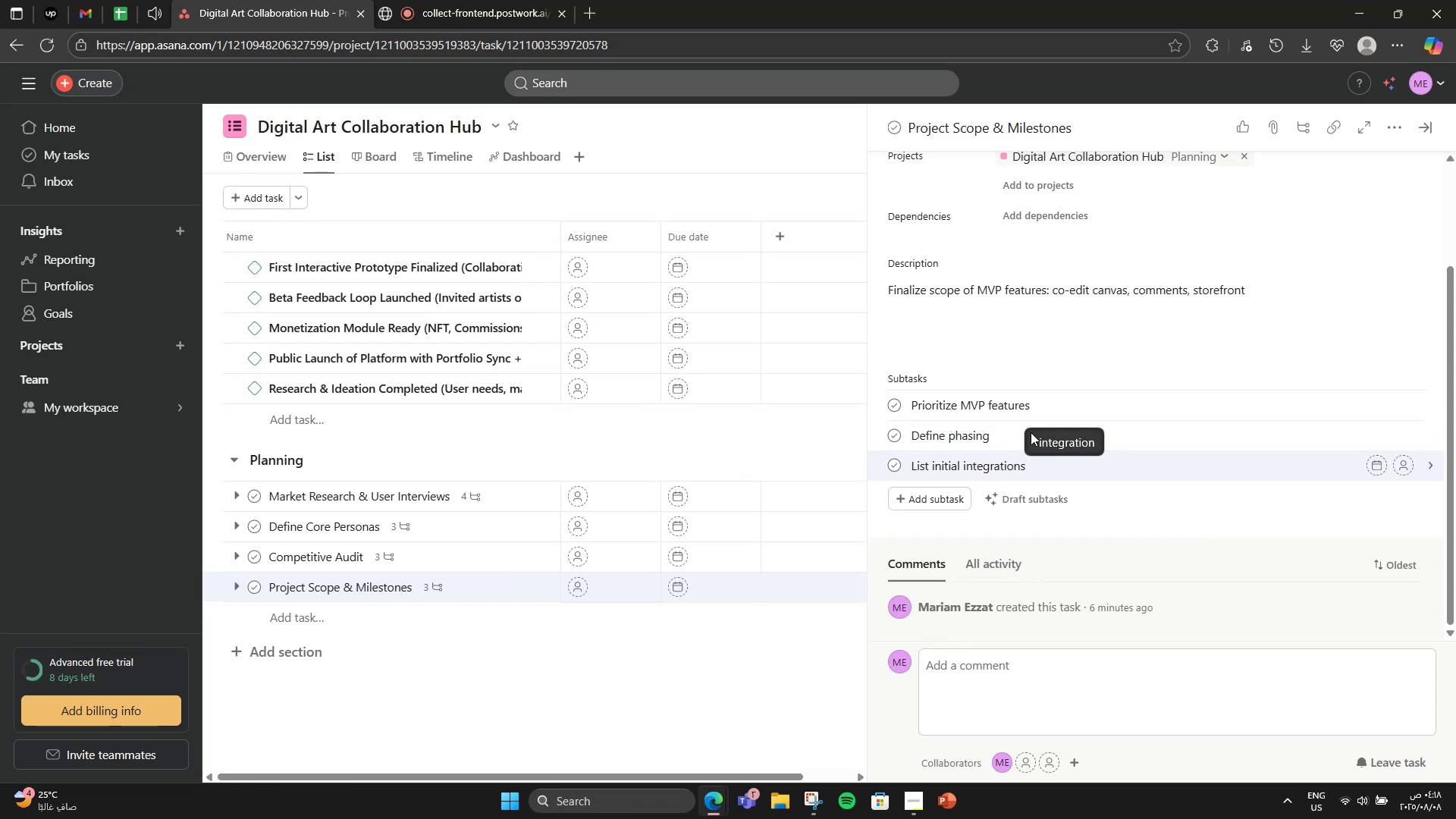 
scroll: coordinate [992, 432], scroll_direction: down, amount: 1.0
 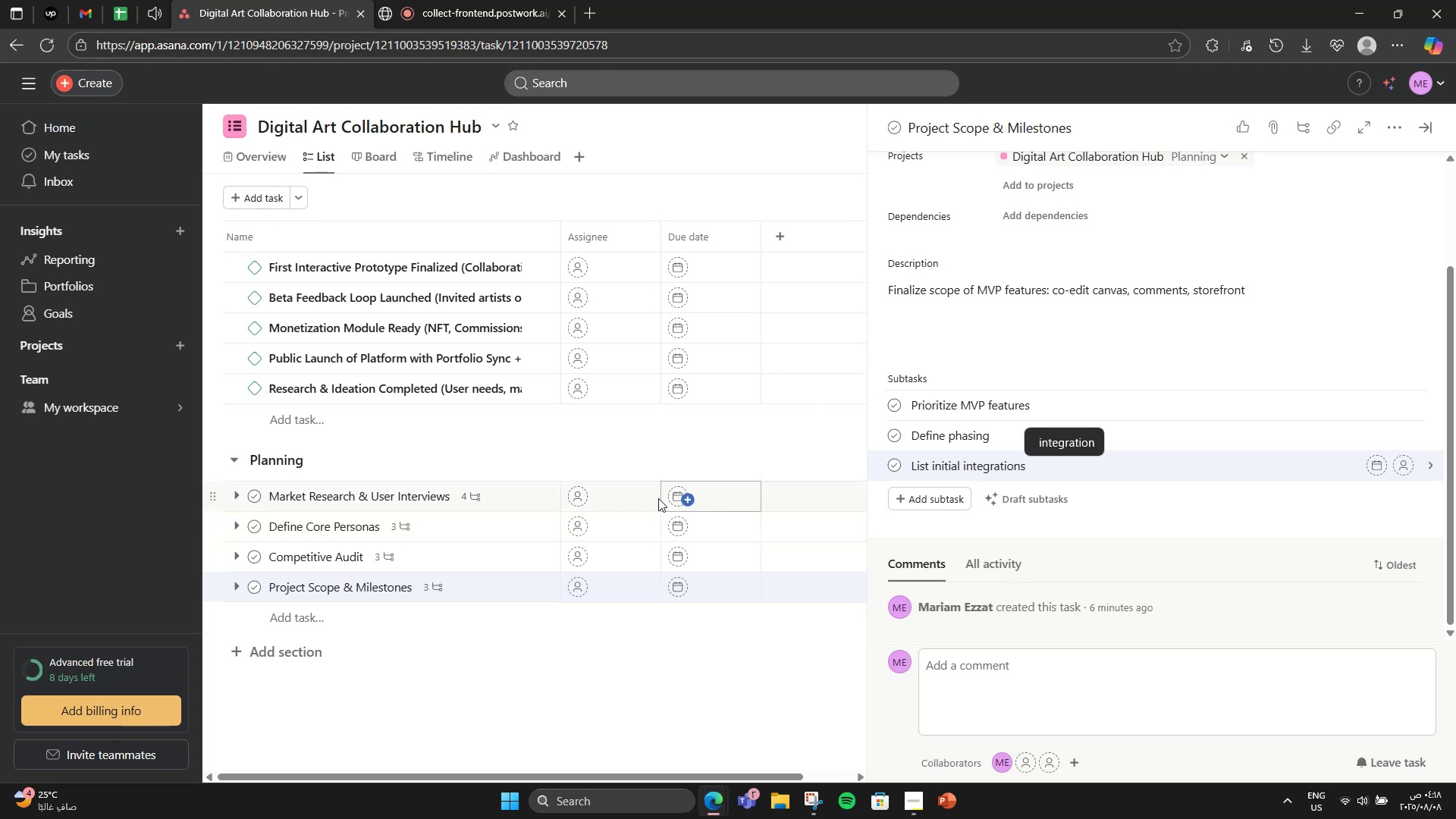 
left_click([588, 459])
 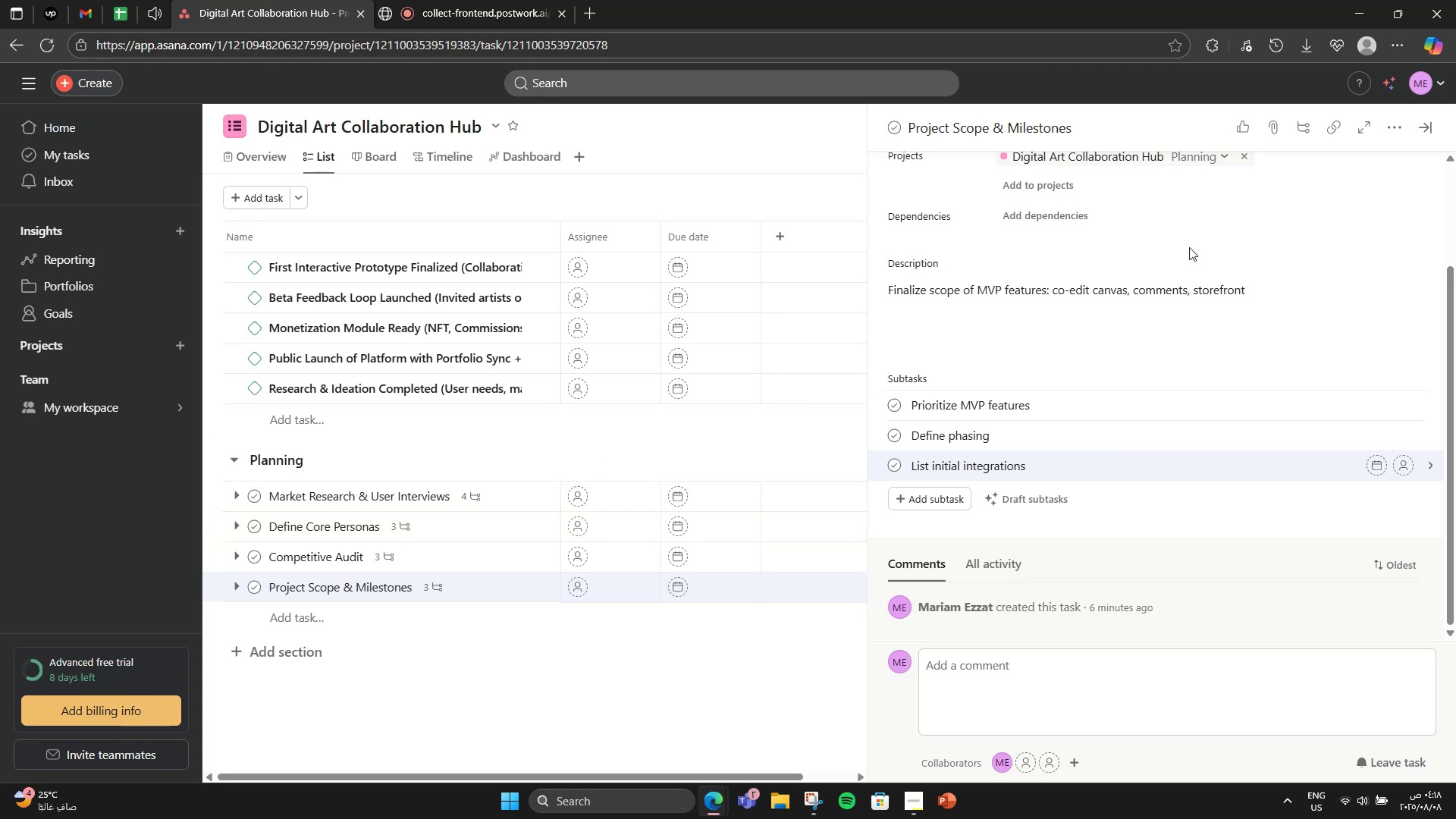 
left_click([1435, 129])
 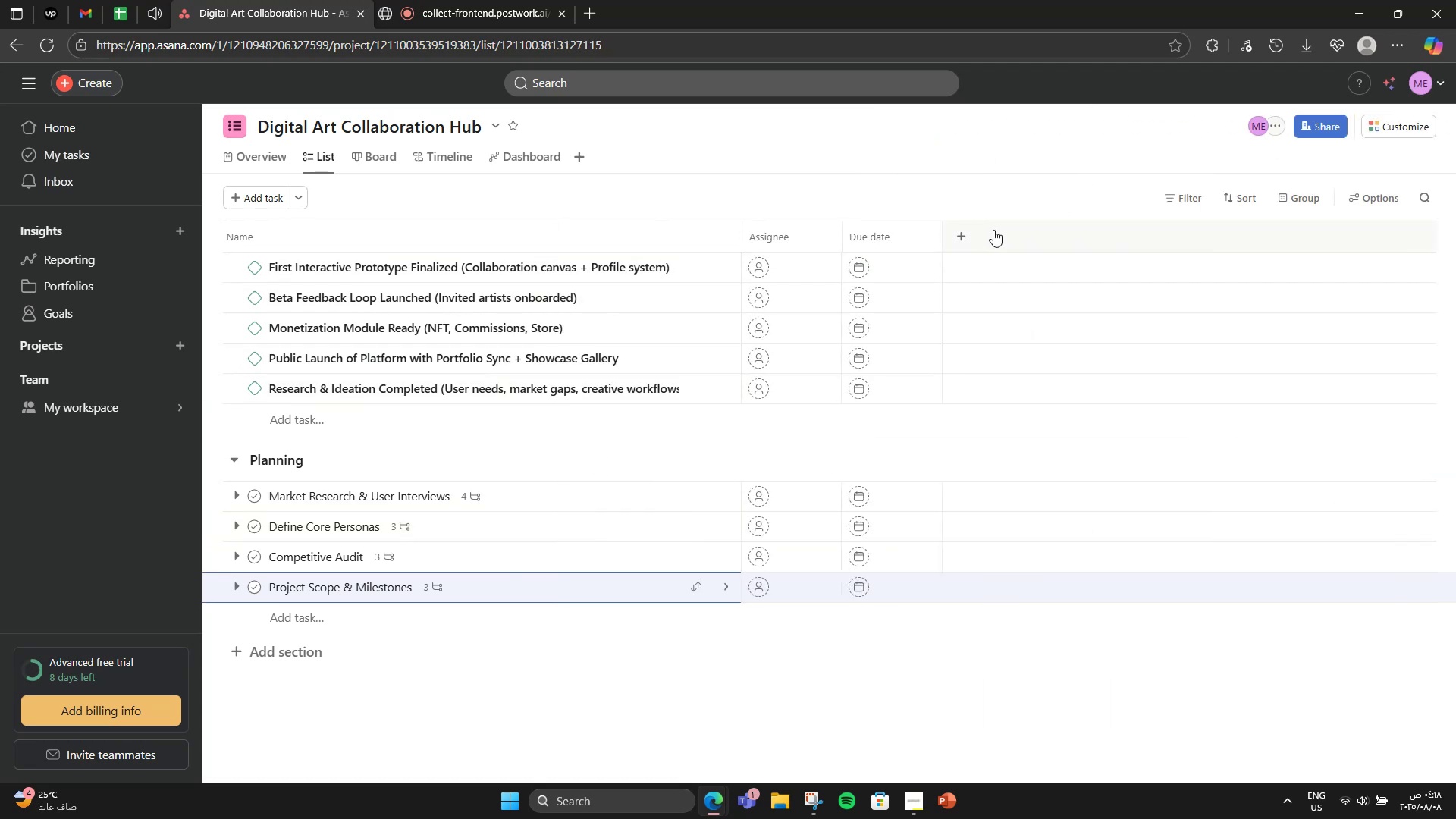 
left_click([965, 233])
 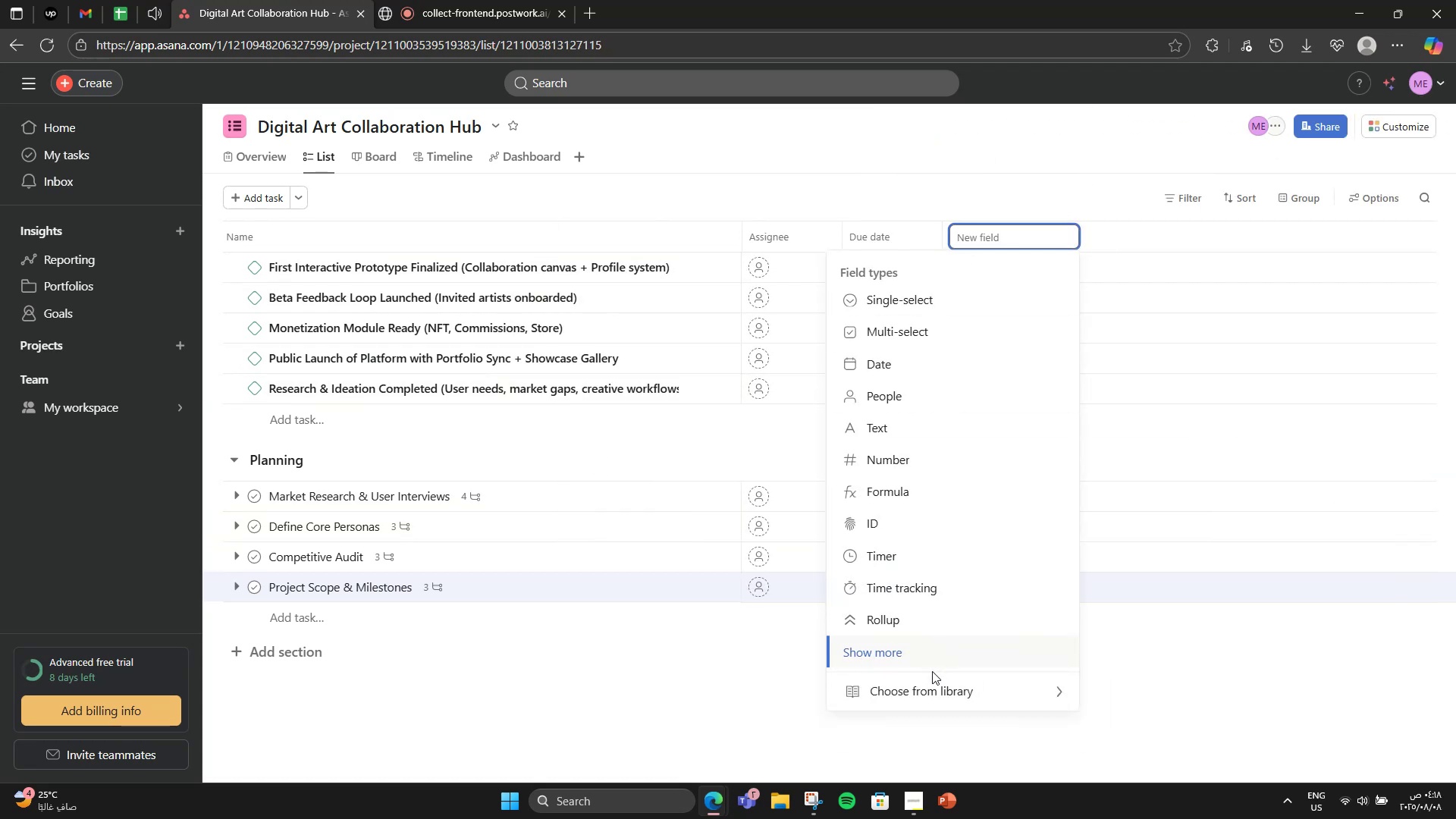 
left_click([930, 685])
 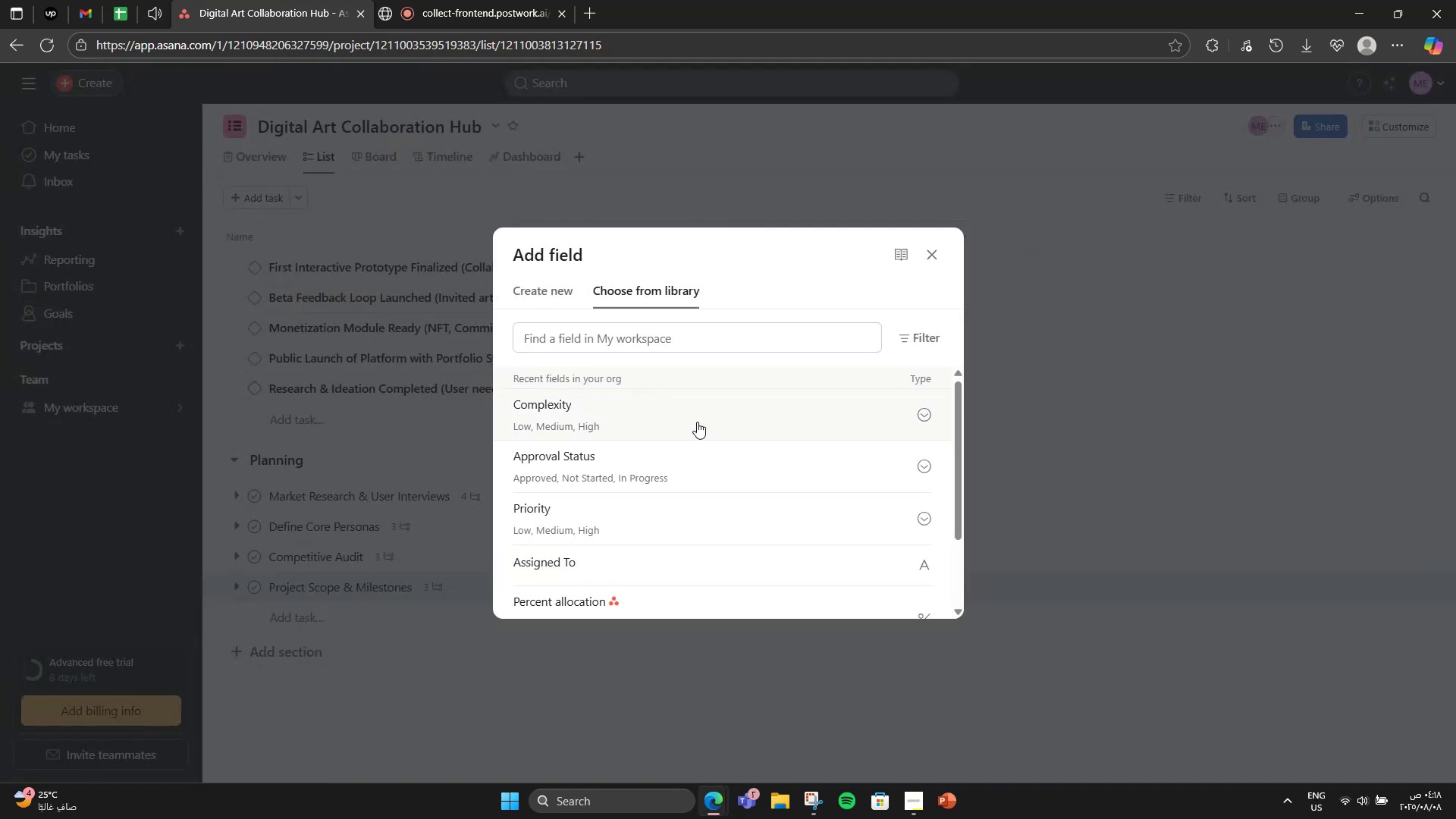 
left_click([697, 422])
 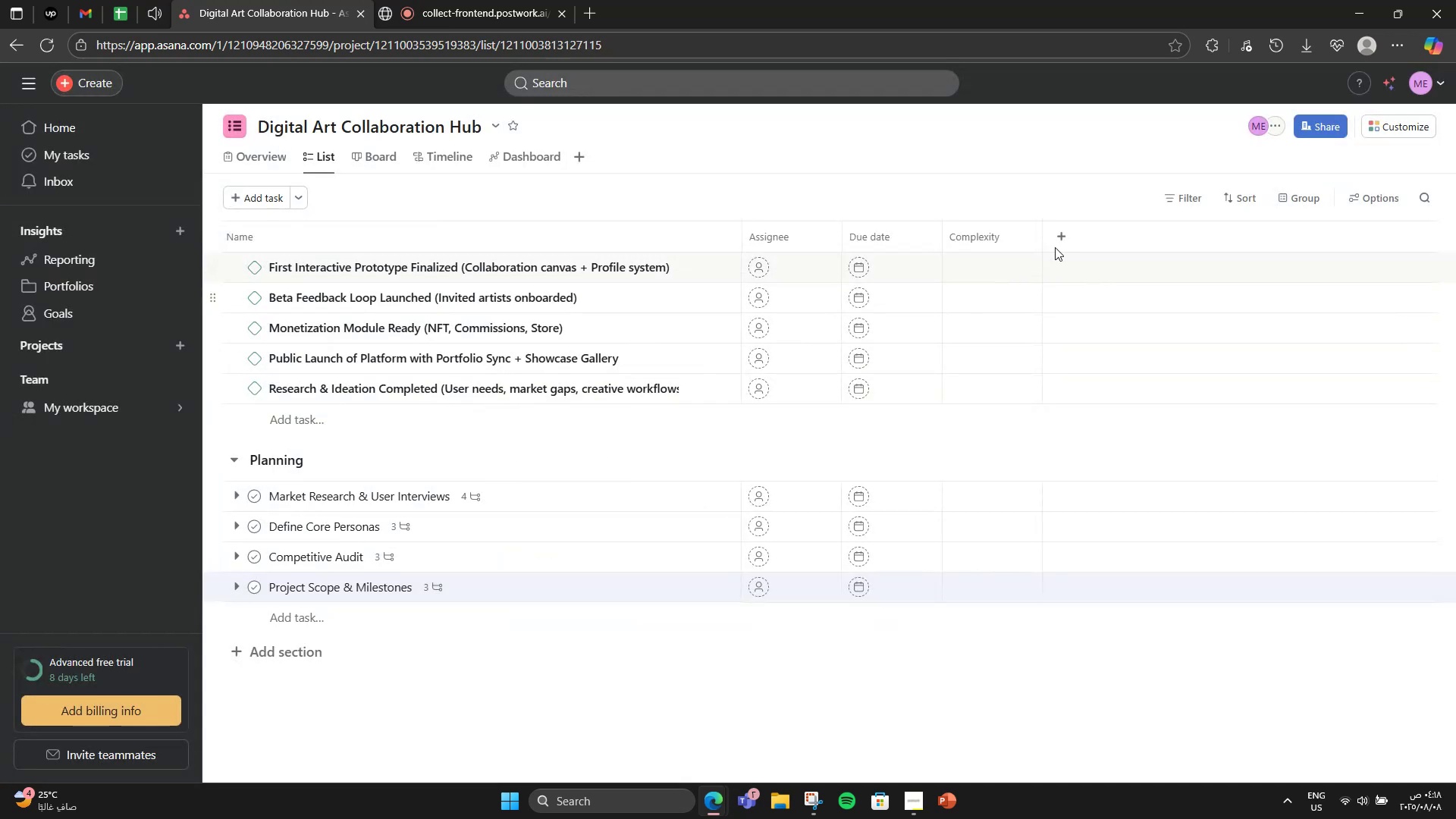 
left_click([1068, 224])
 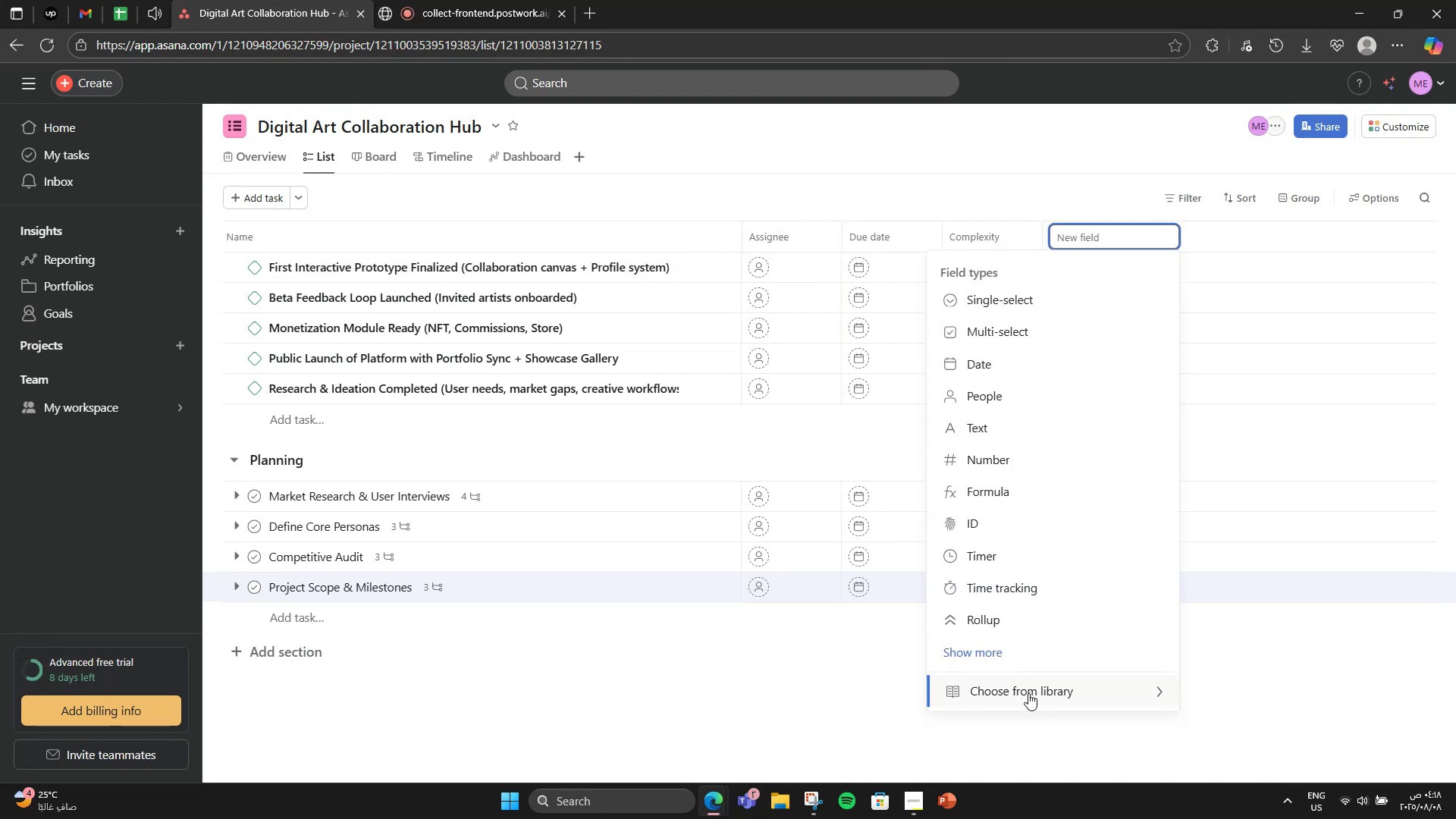 
left_click([1028, 693])
 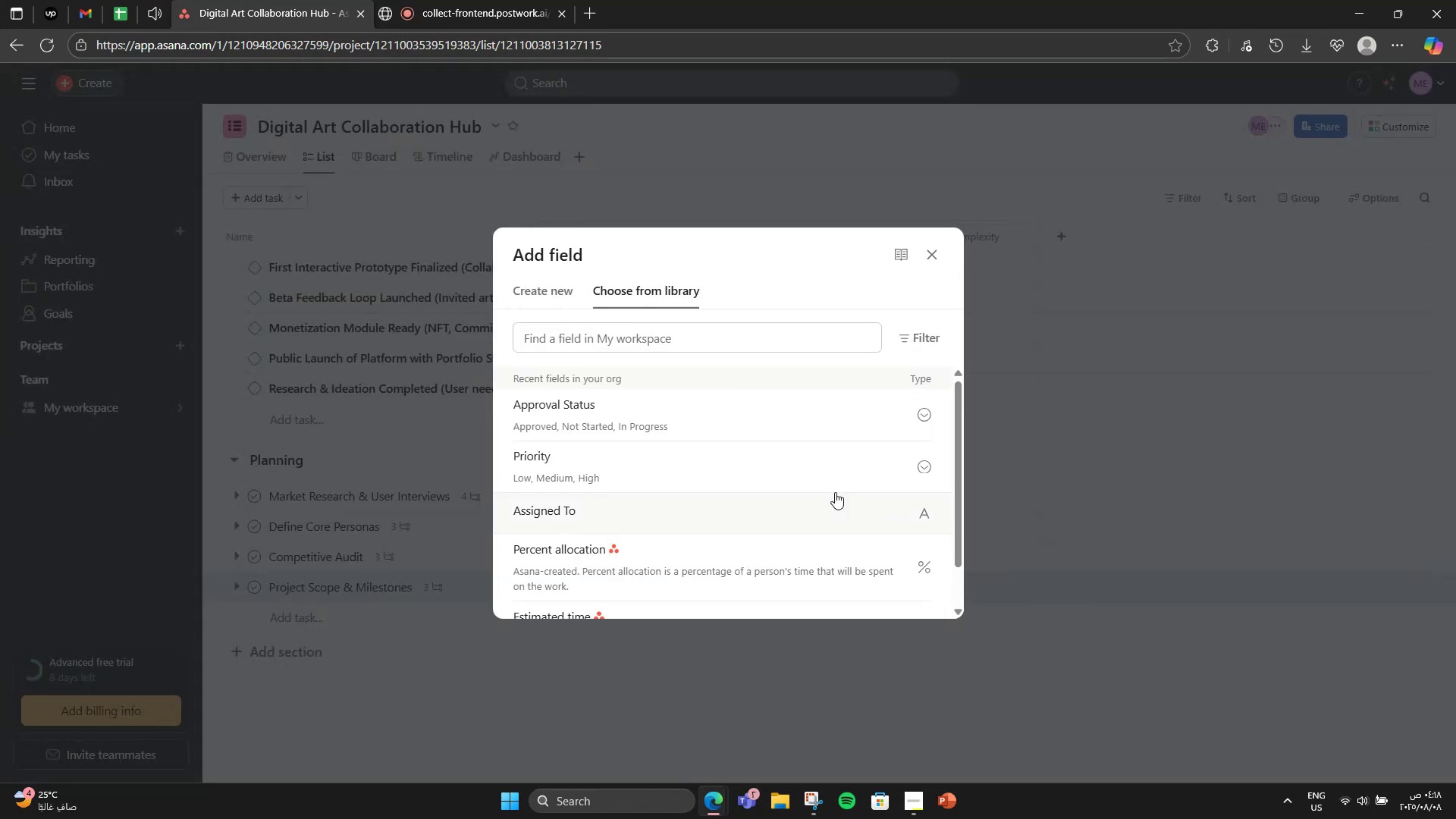 
left_click([787, 468])
 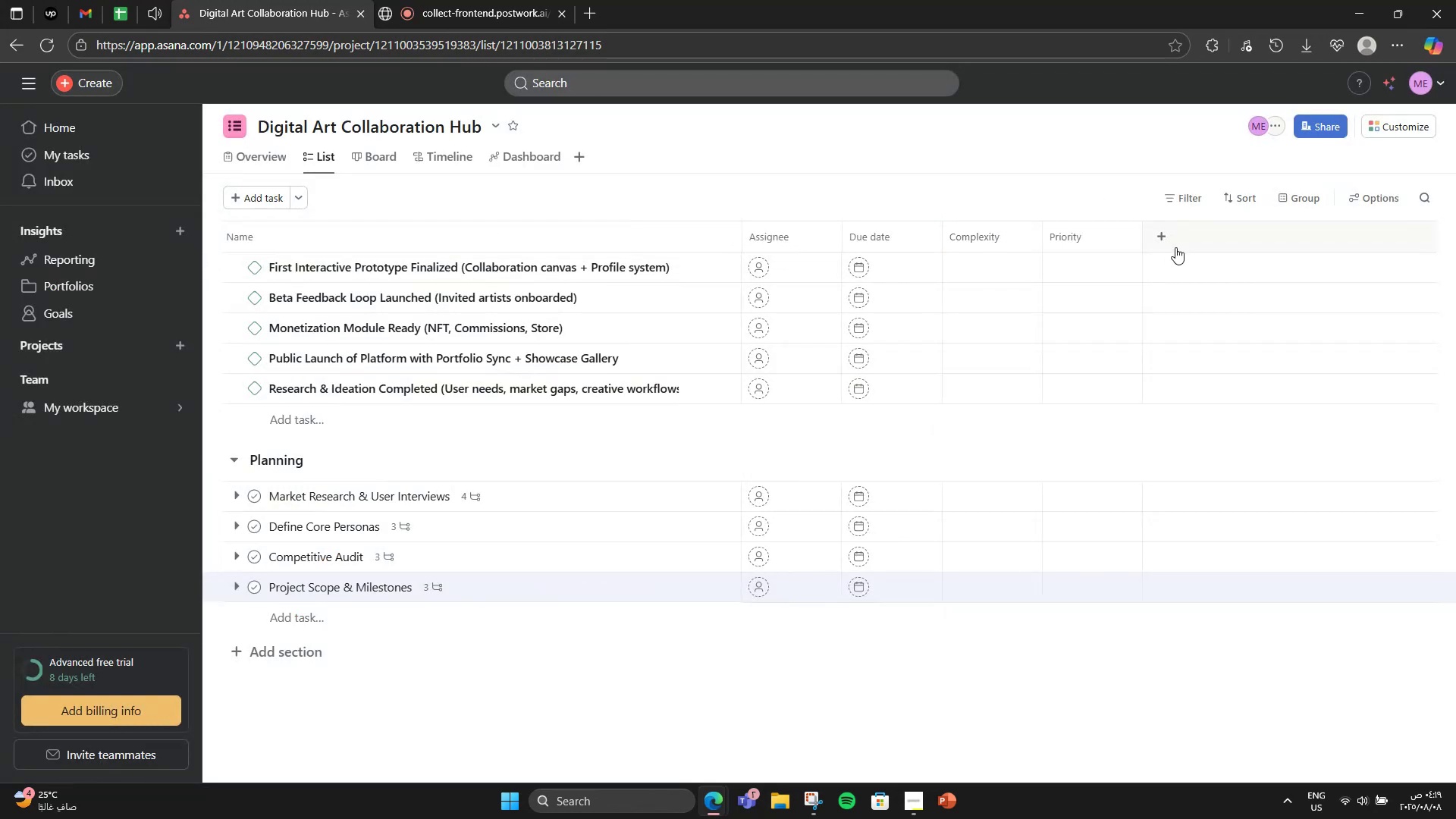 
left_click([1156, 237])
 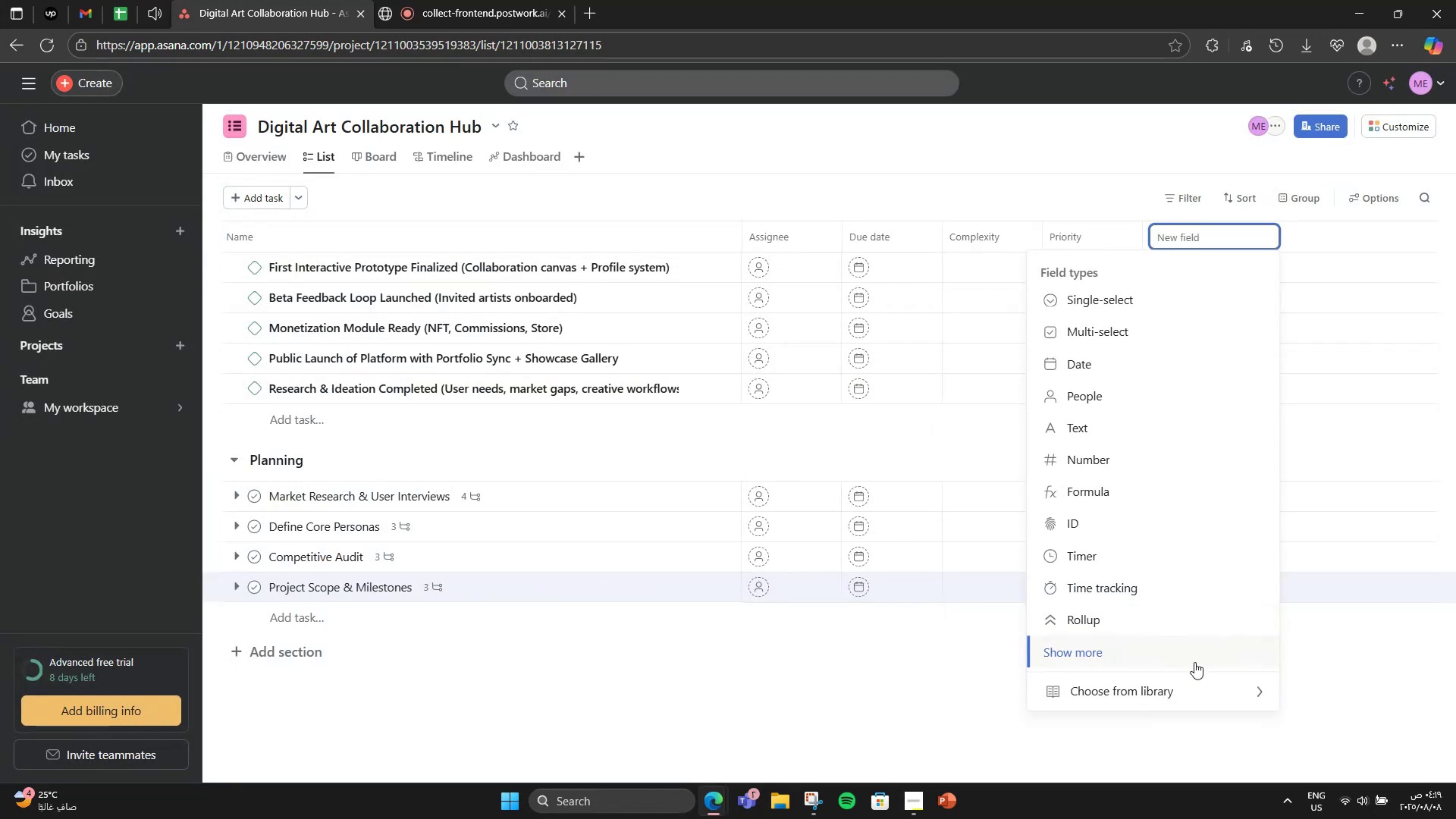 
left_click([1165, 687])
 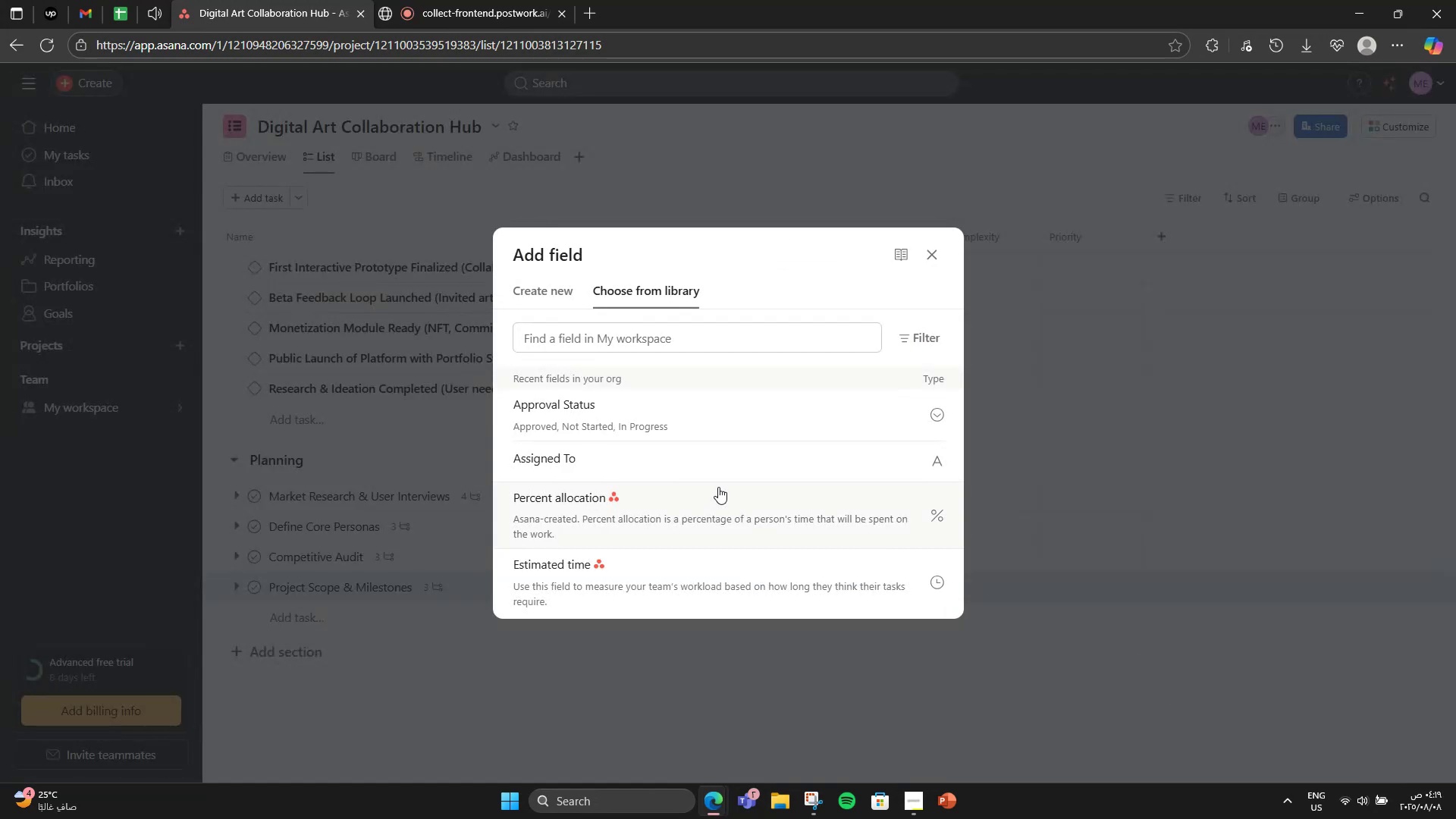 
left_click([718, 470])
 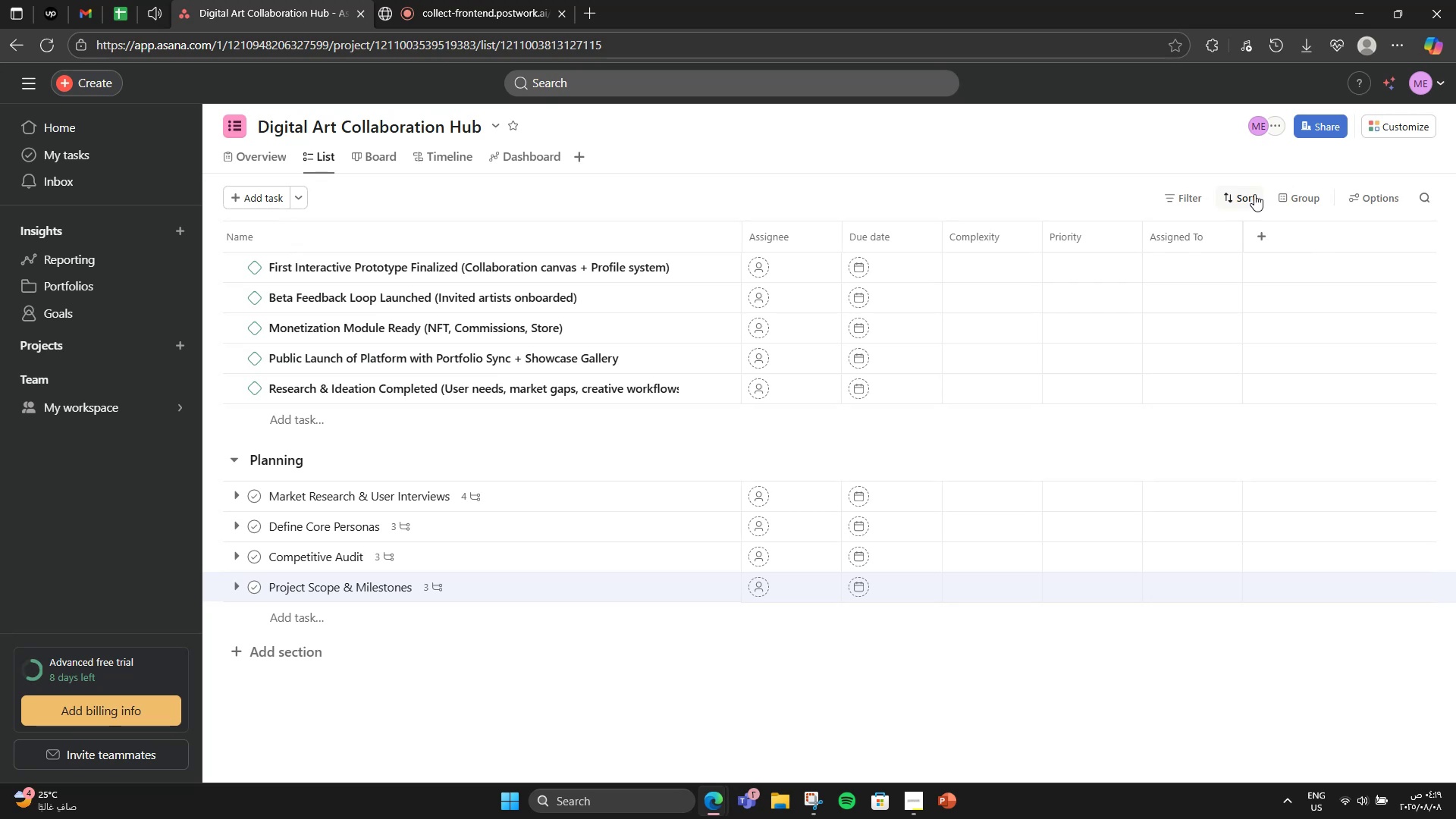 
left_click([1260, 224])
 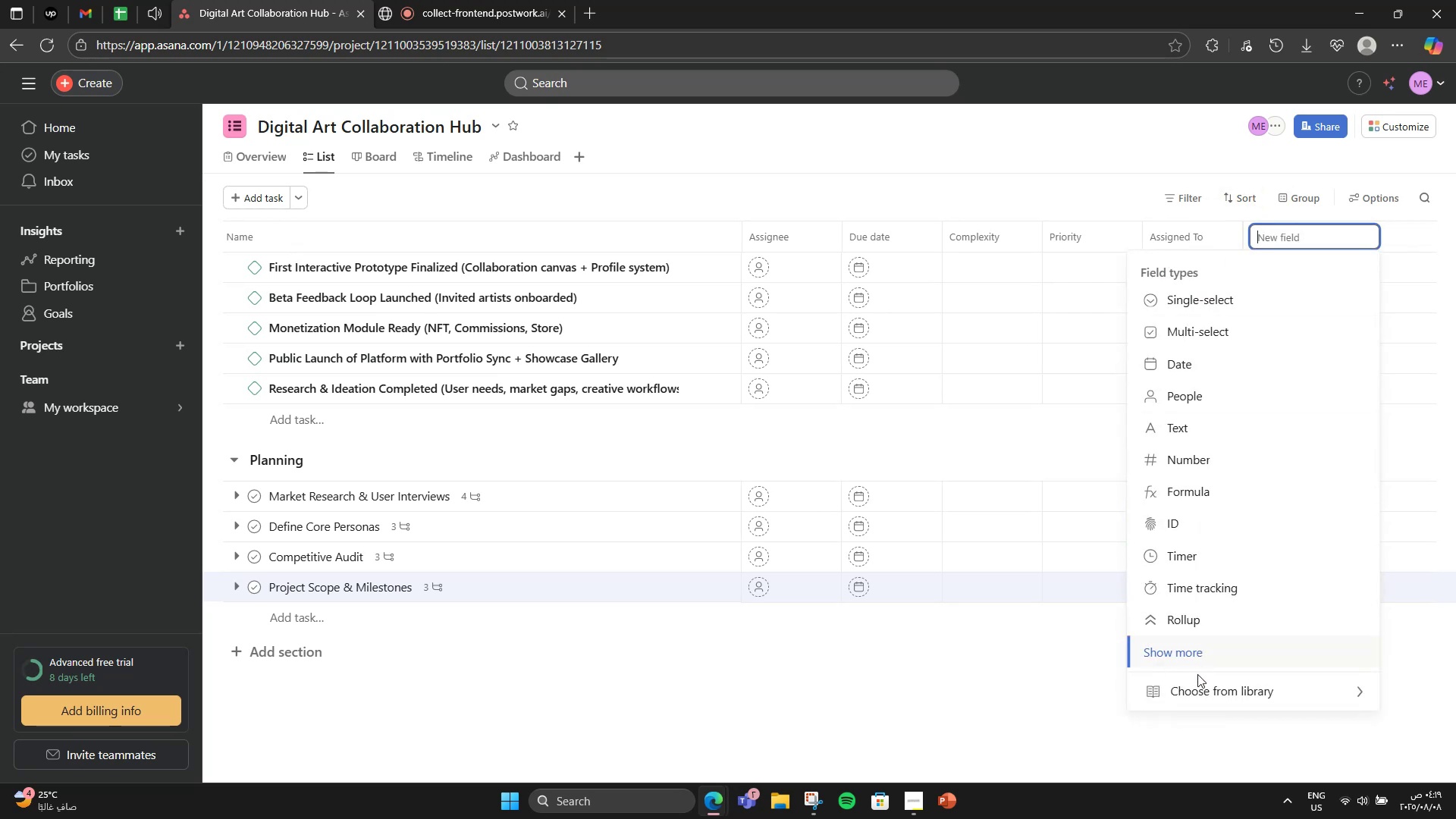 
left_click([1195, 682])
 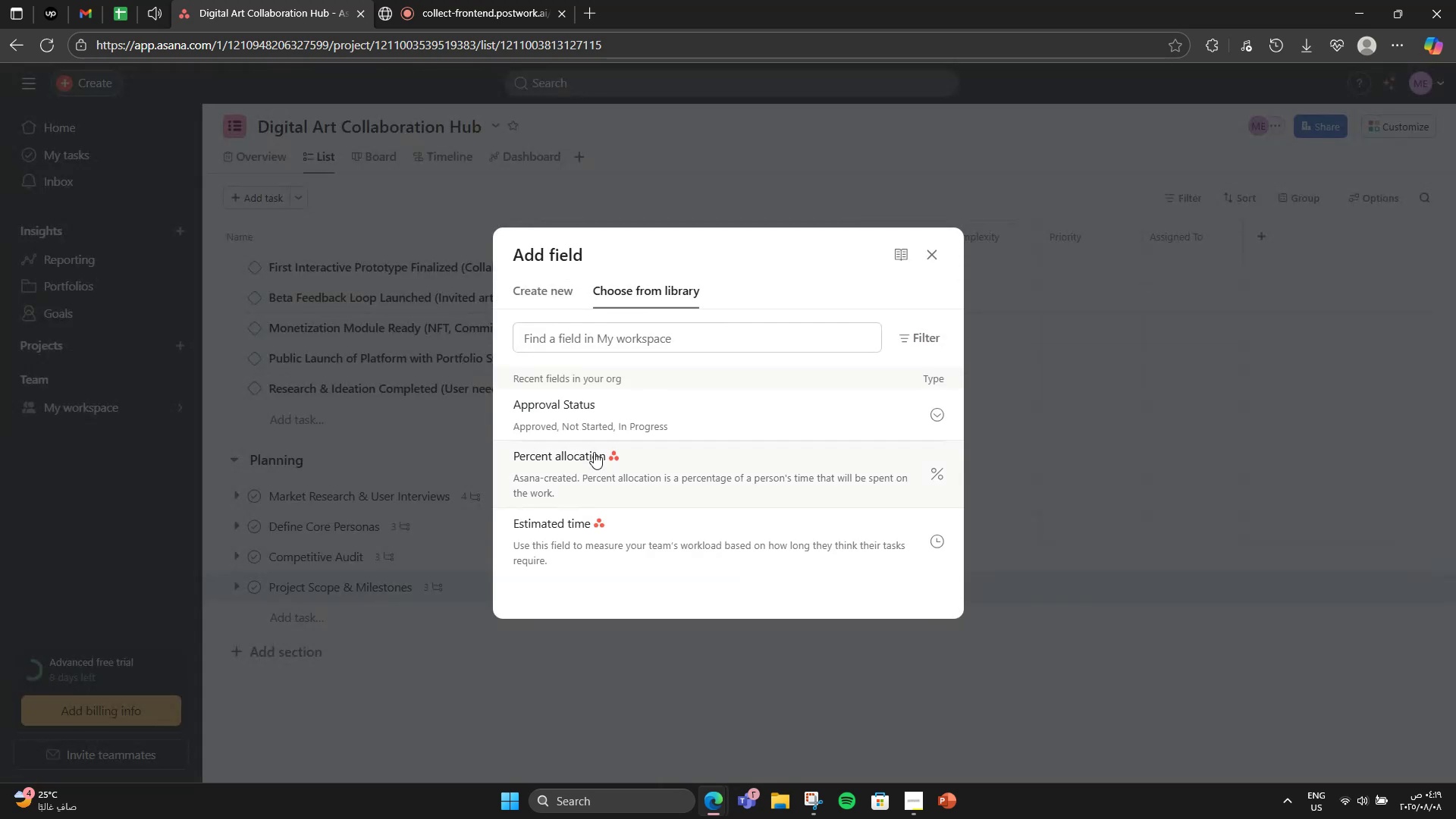 
scroll: coordinate [593, 451], scroll_direction: down, amount: 1.0
 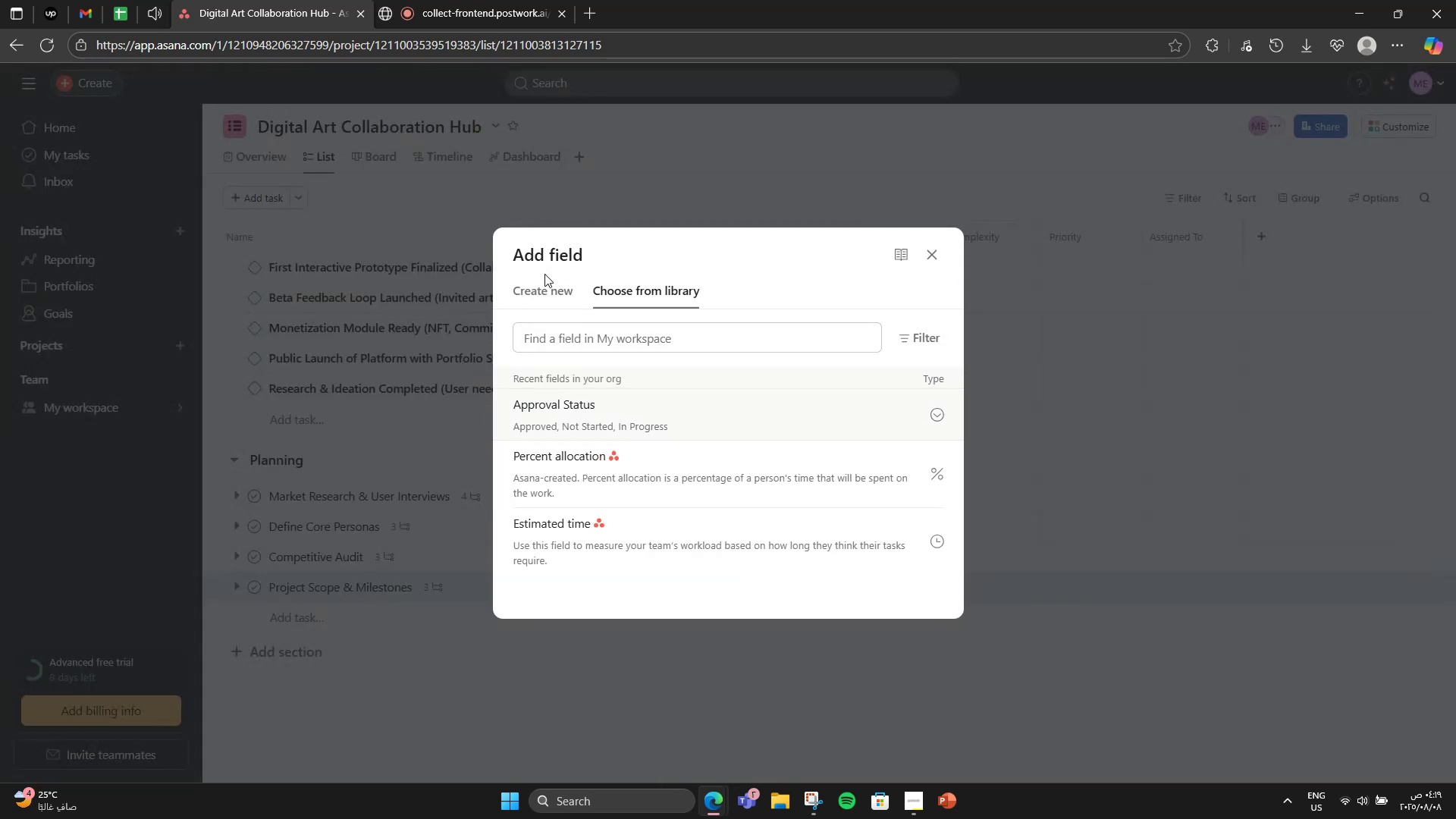 
left_click([541, 290])
 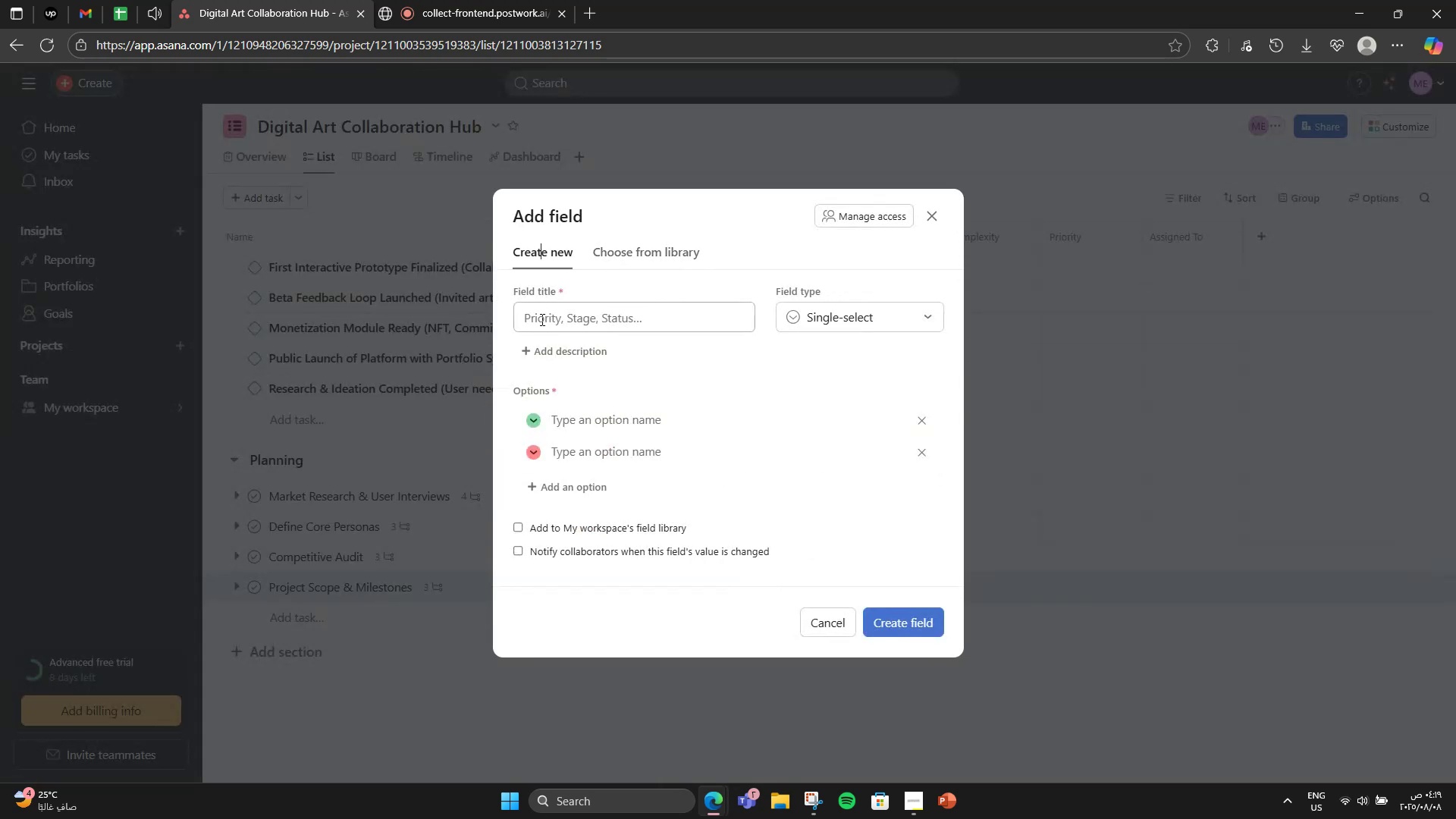 
double_click([543, 319])
 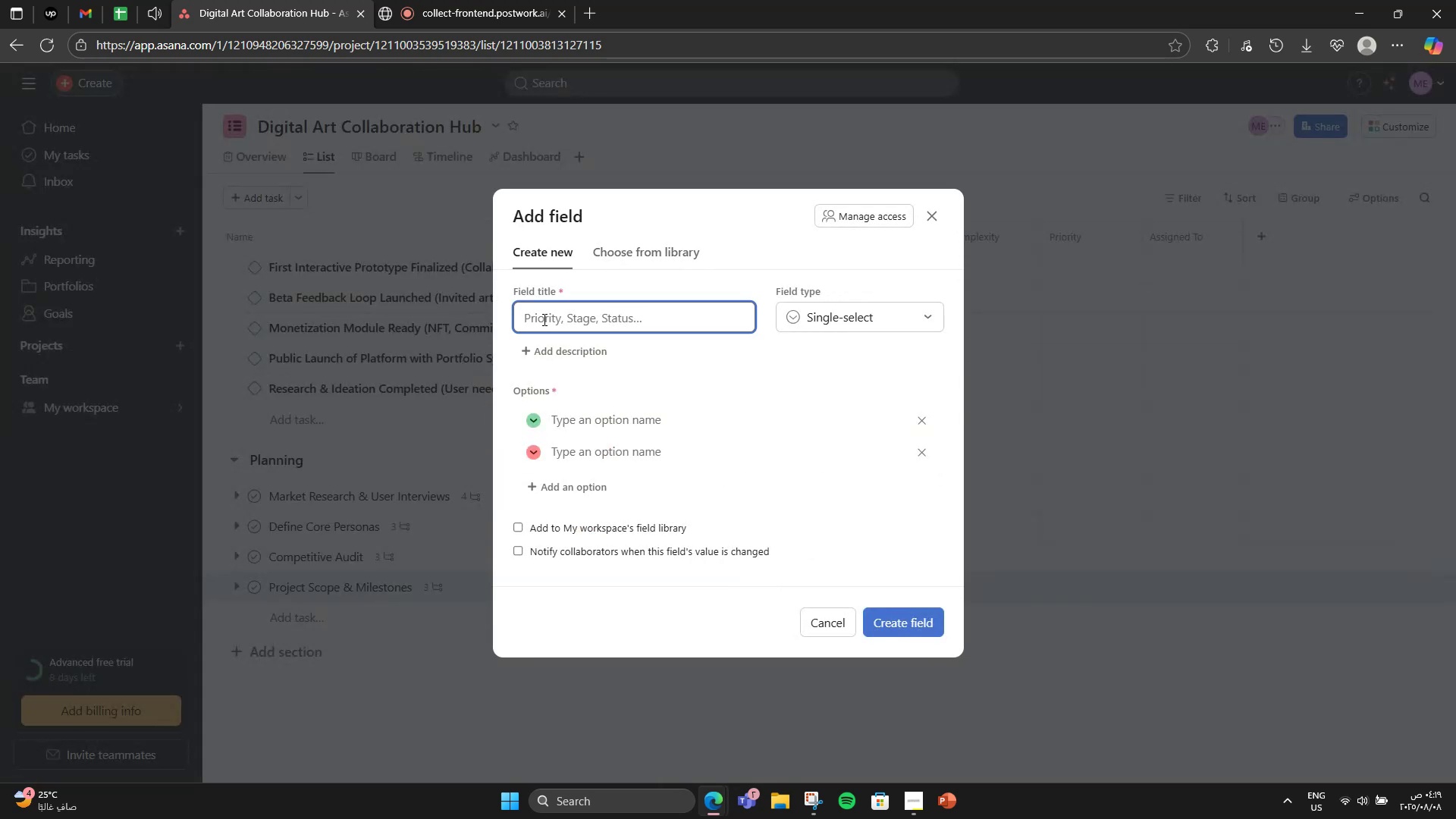 
type(Deliverable)
 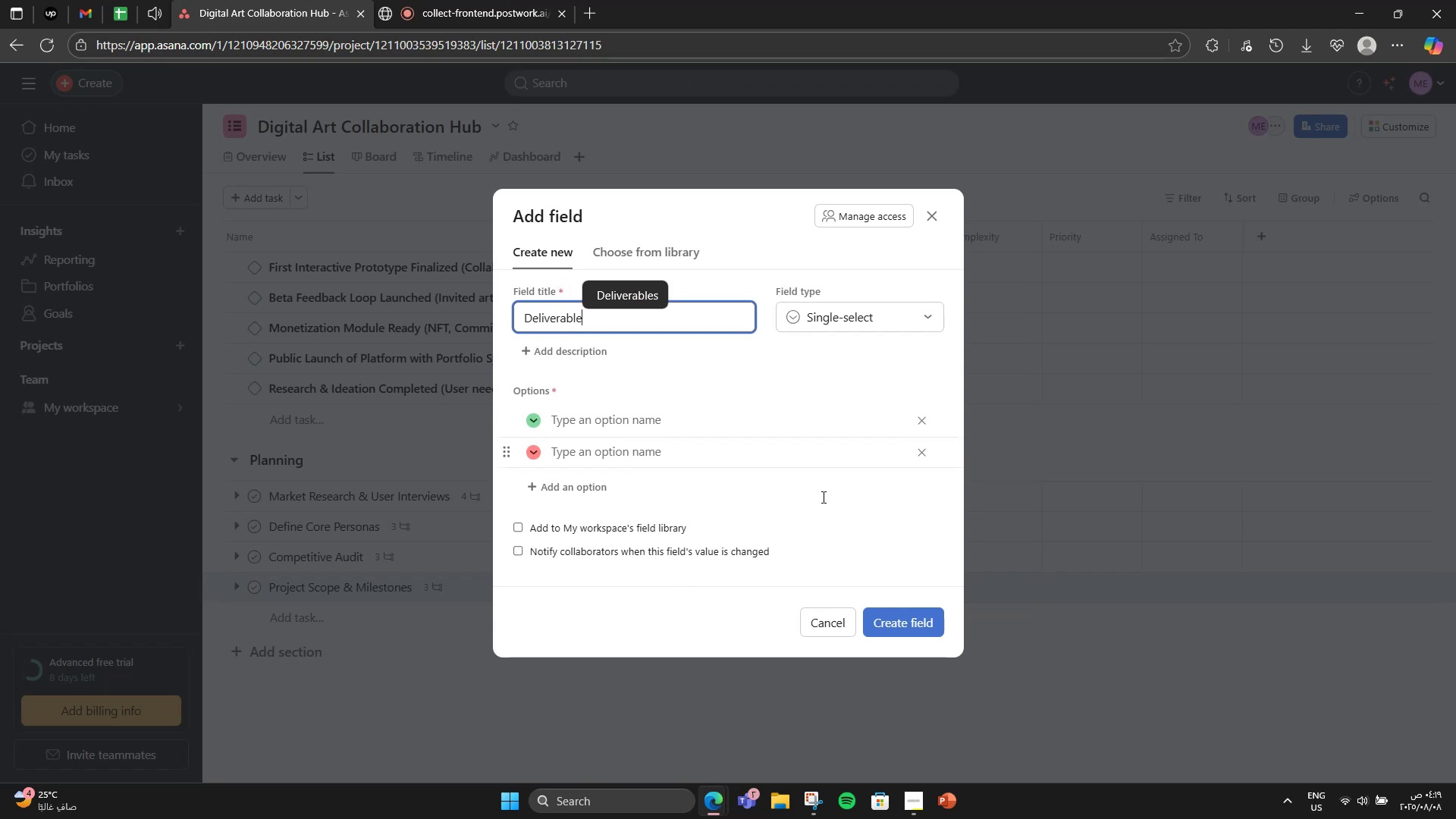 
left_click([840, 315])
 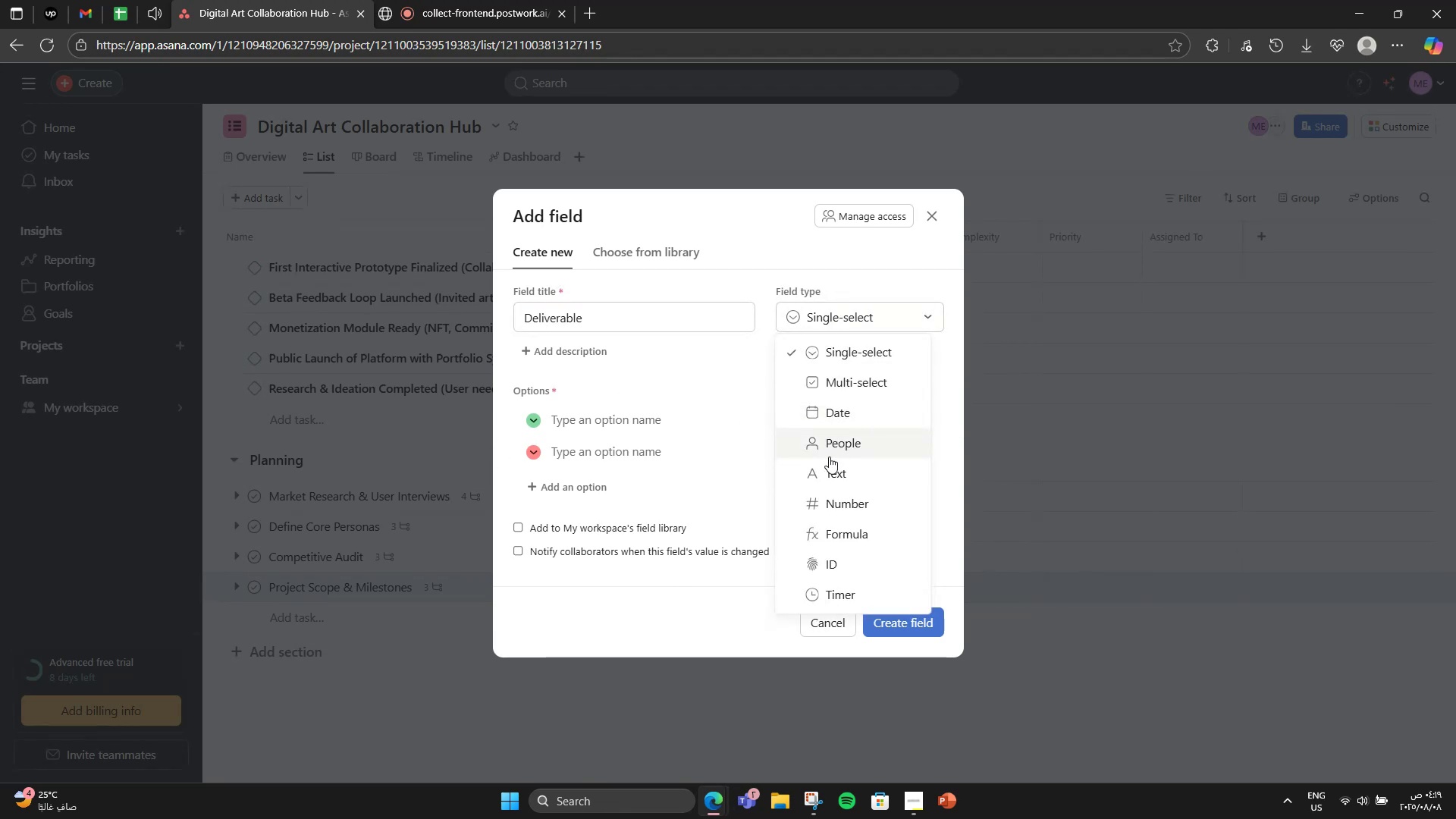 
left_click([824, 466])
 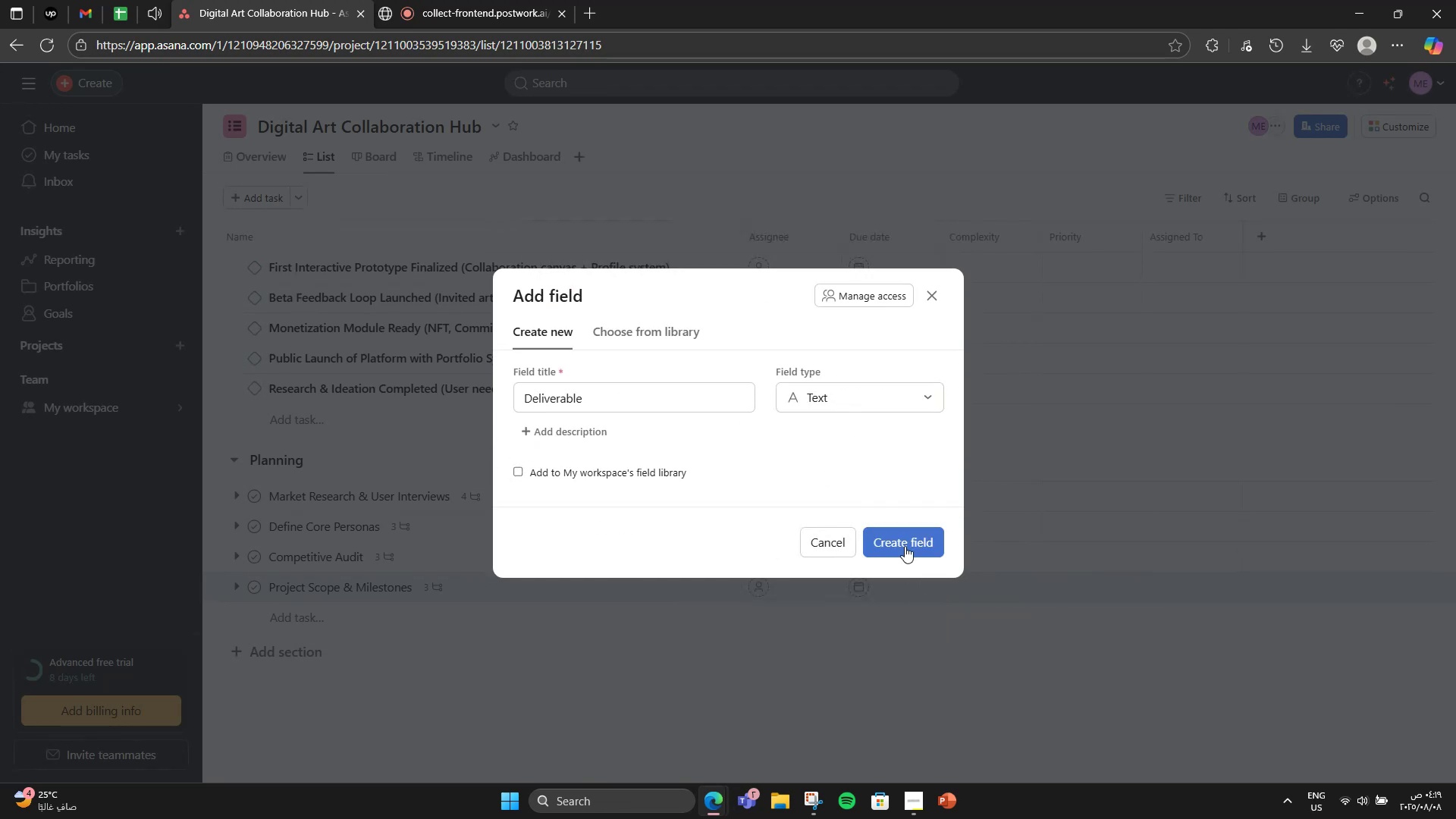 
left_click([902, 539])
 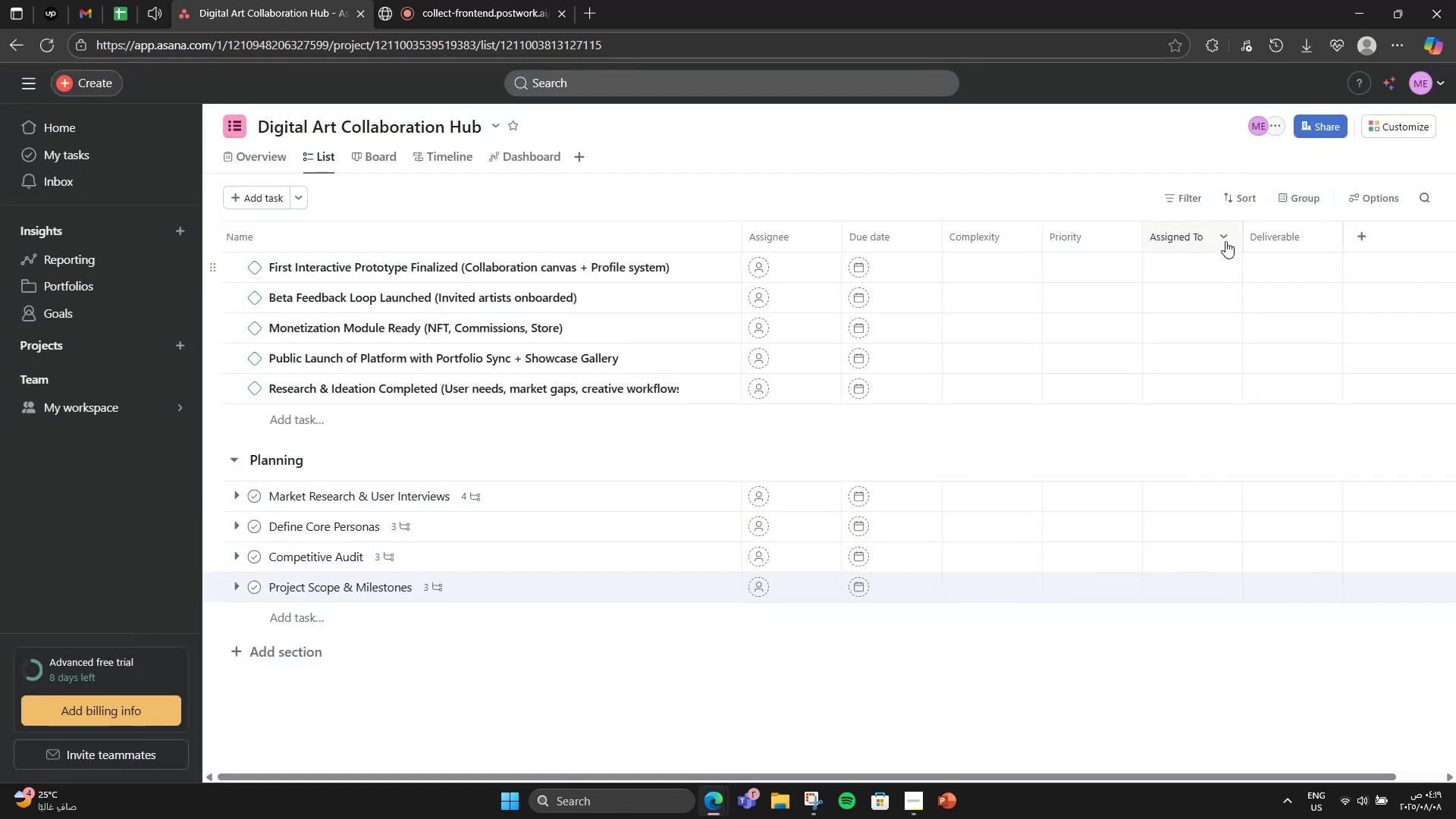 
left_click([1234, 233])
 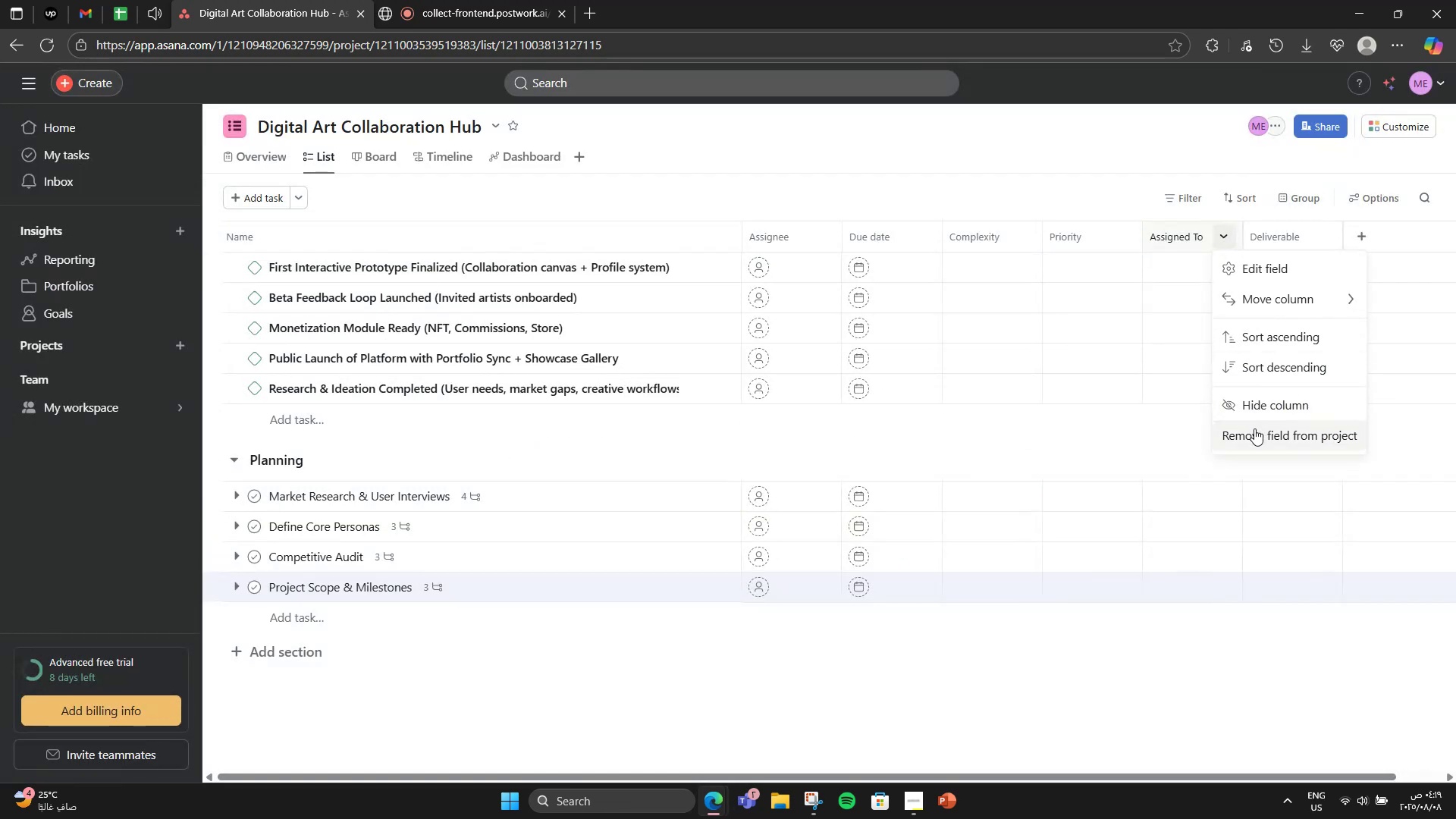 
left_click([1253, 432])
 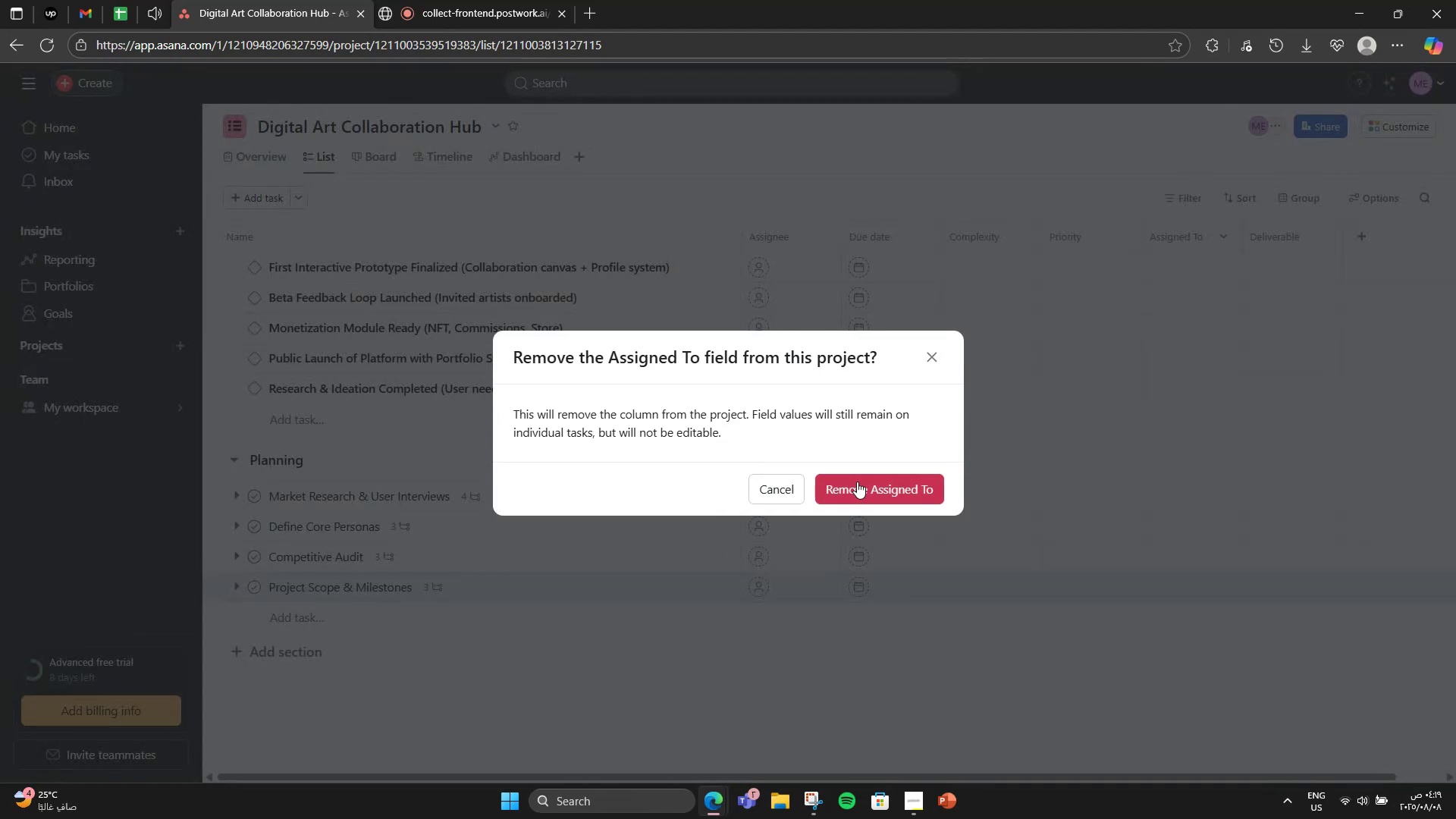 
left_click([857, 482])
 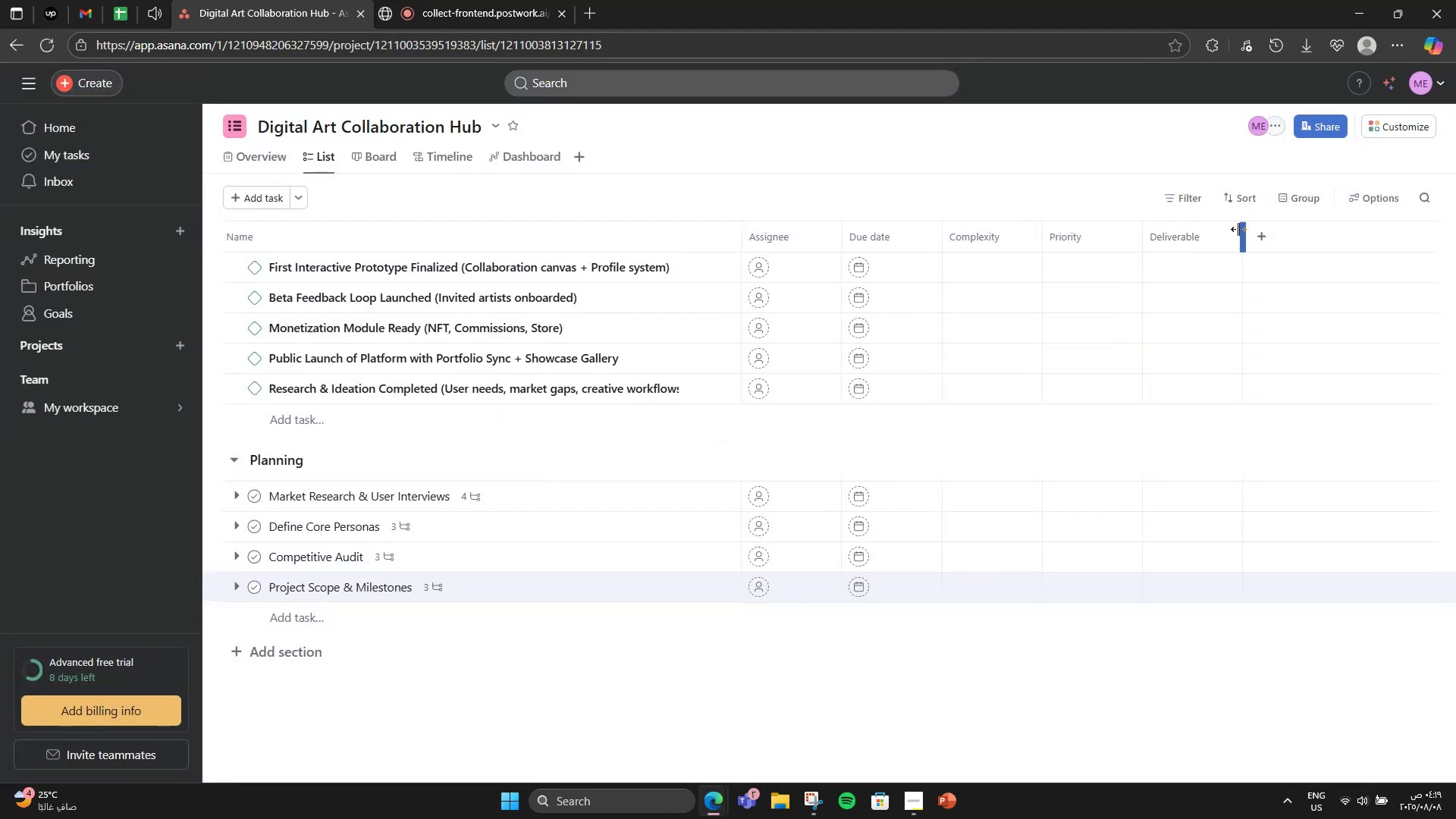 
left_click([1247, 229])
 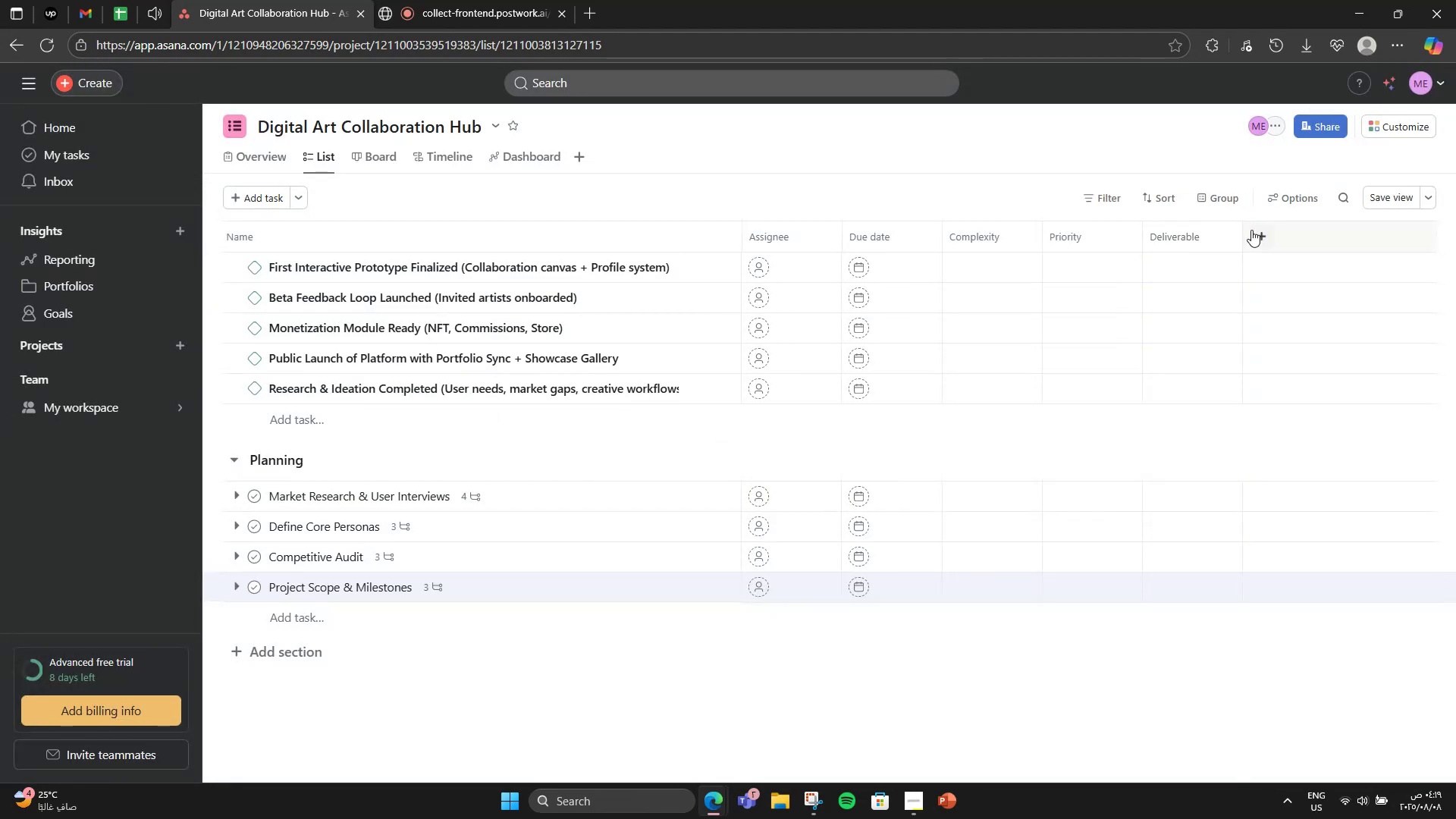 
left_click([1253, 232])
 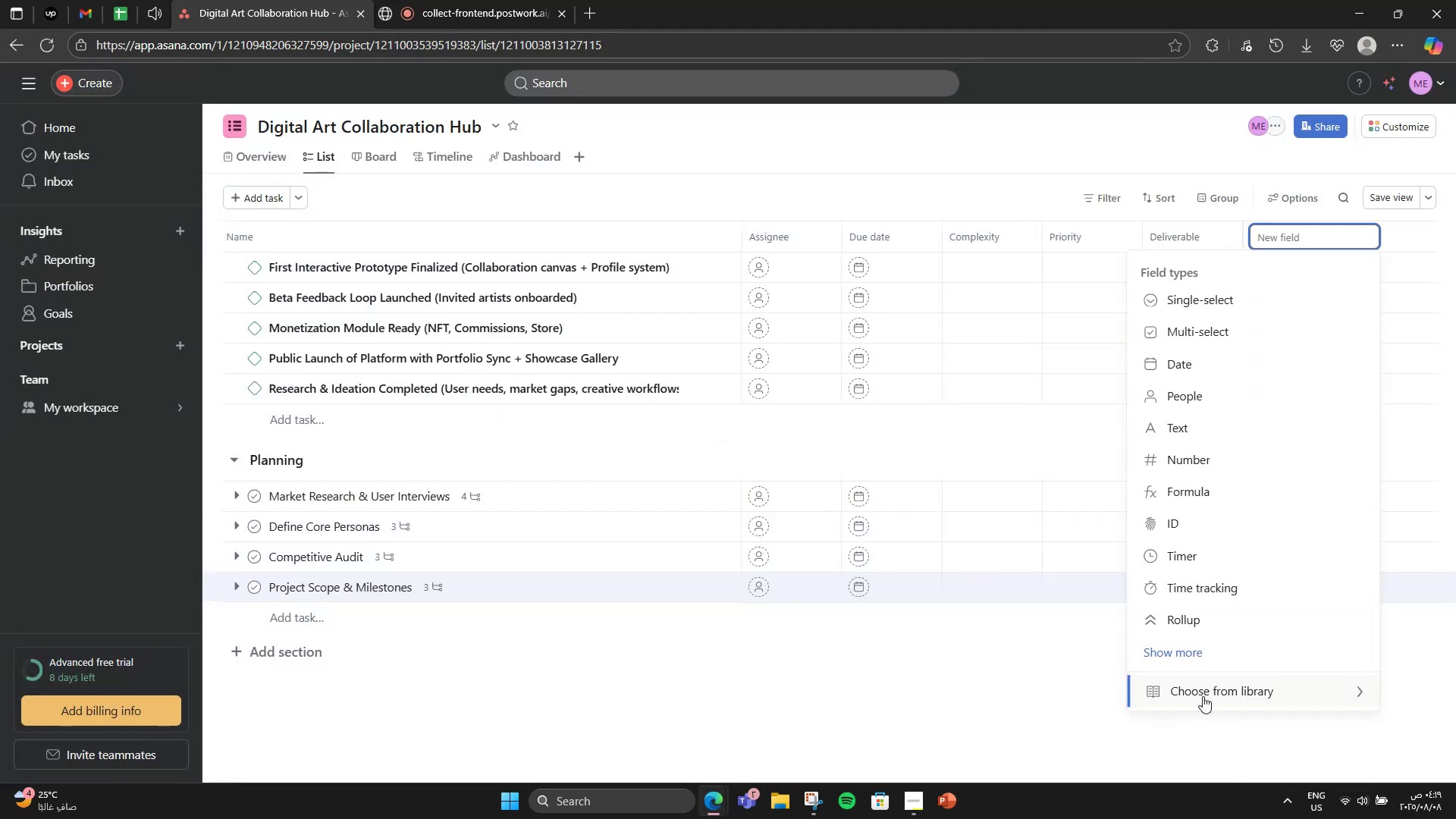 
left_click([1205, 685])
 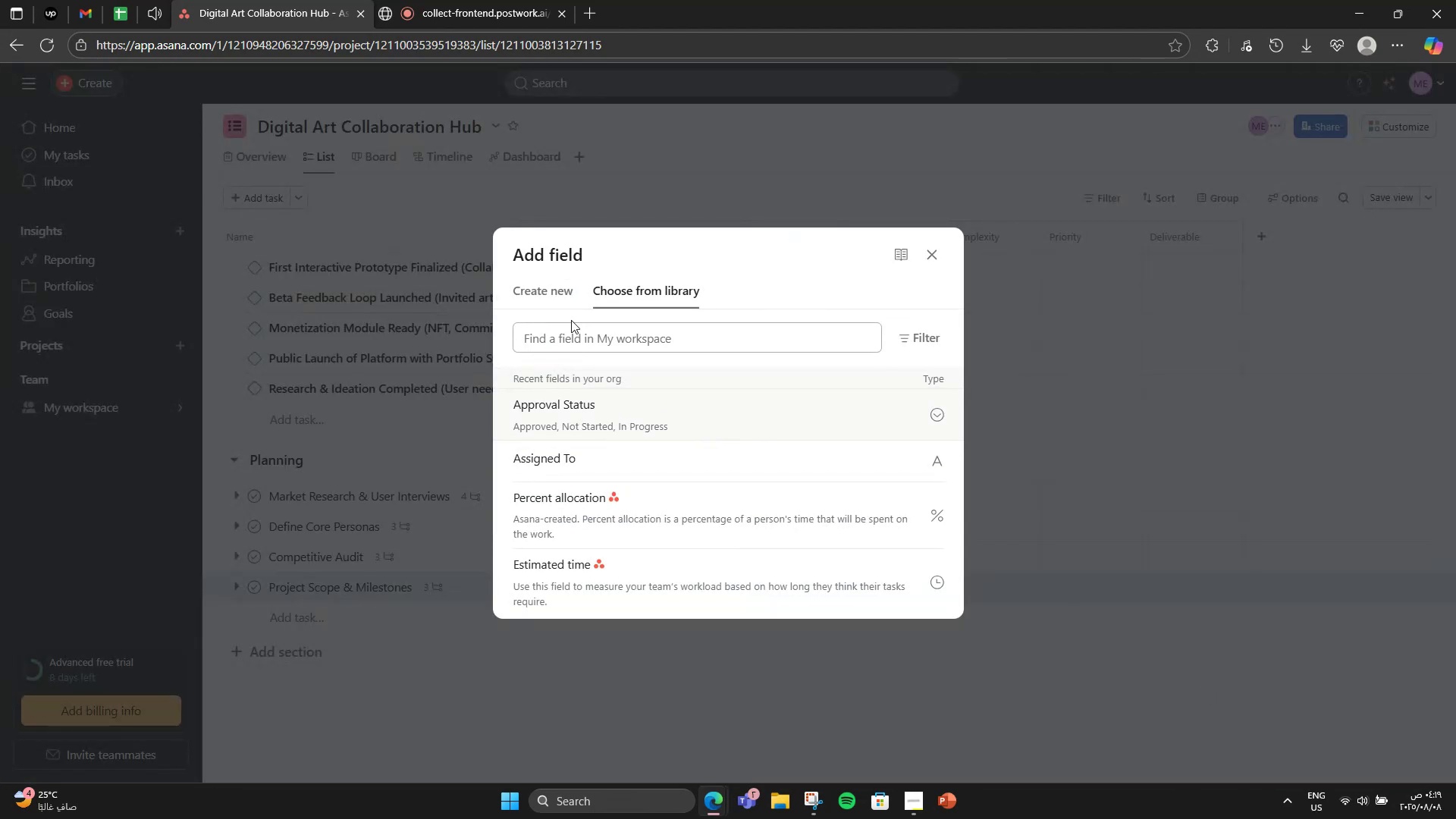 
left_click([550, 327])
 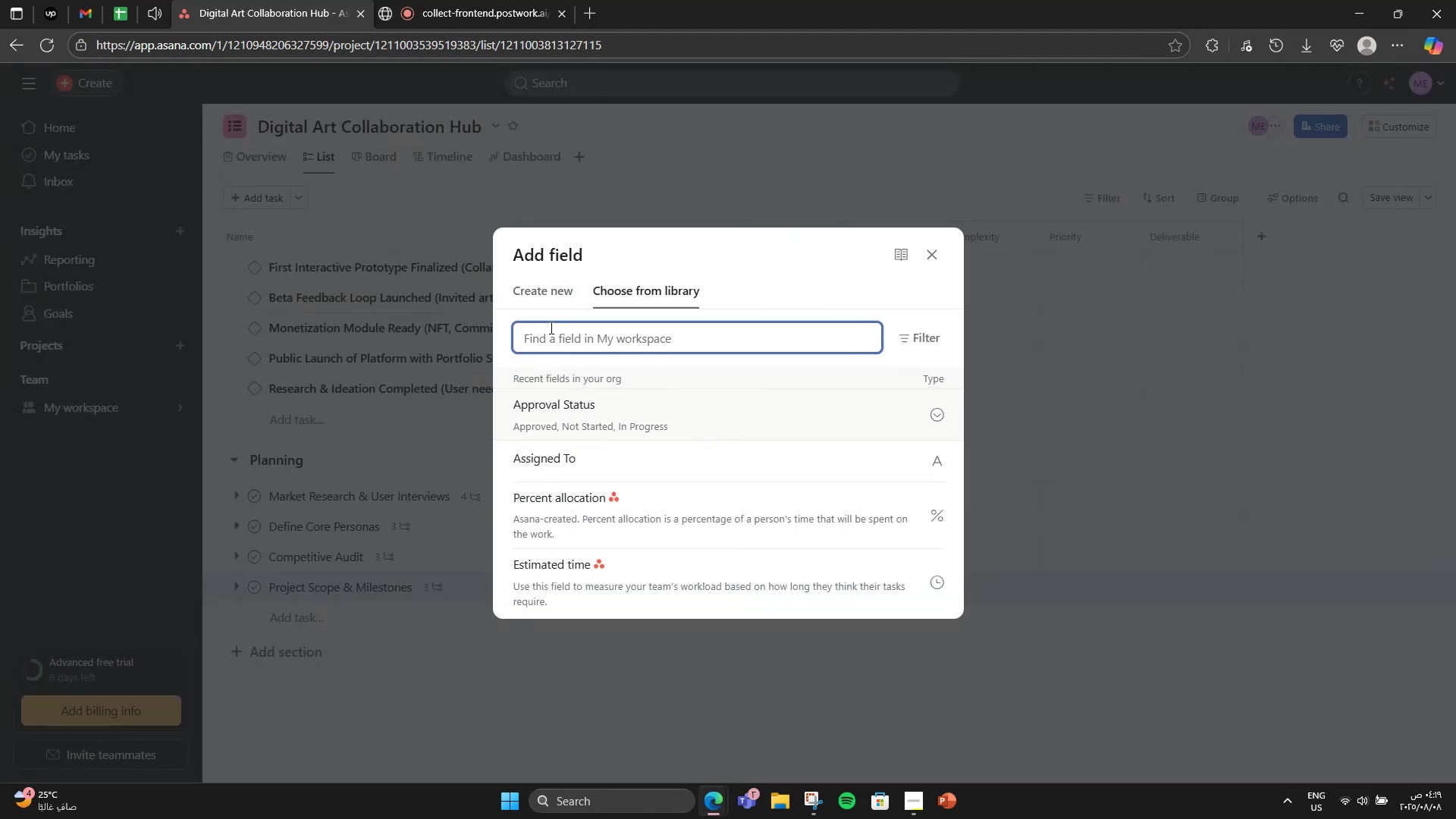 
key(CapsLock)
 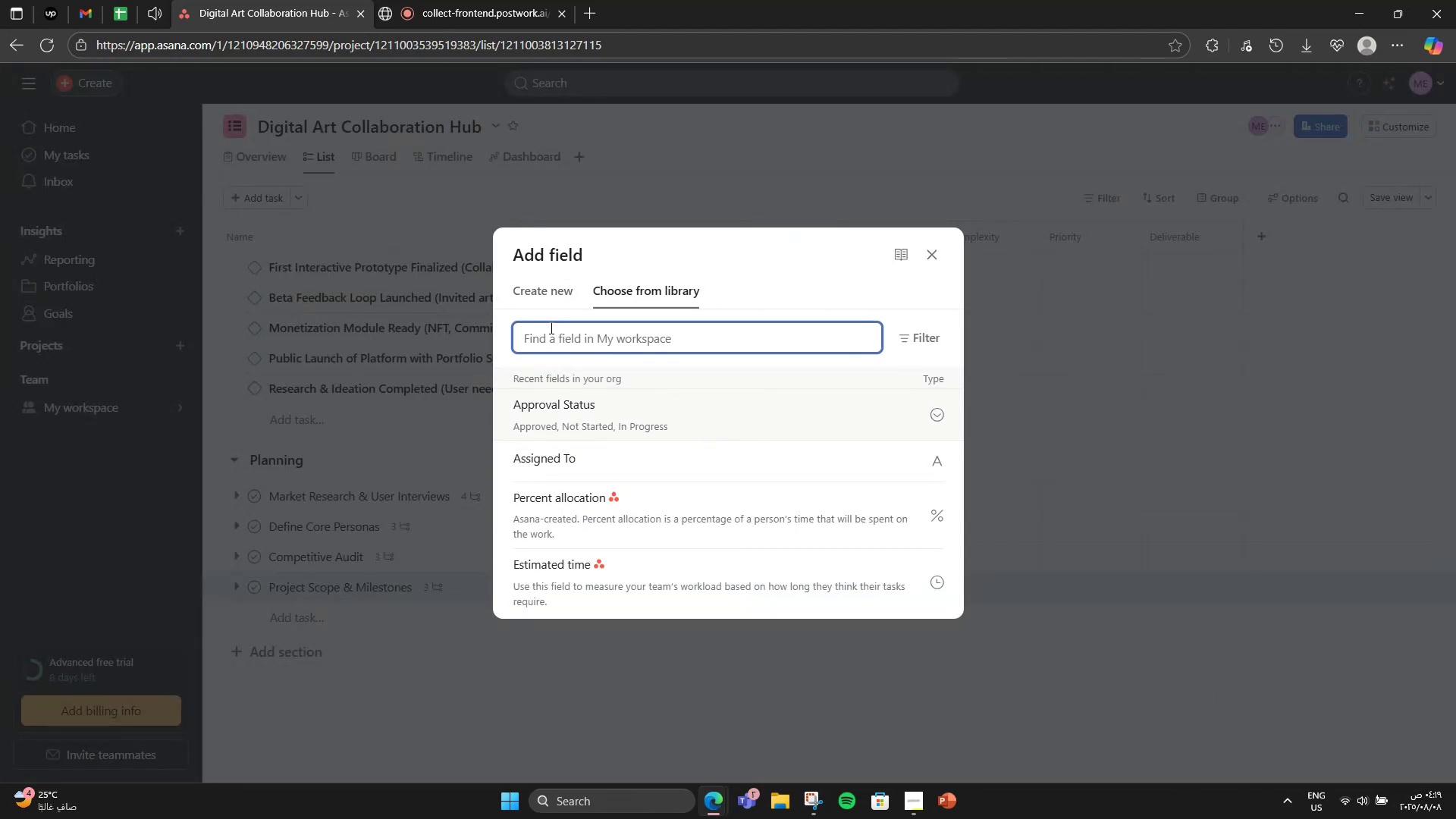 
key(E)
 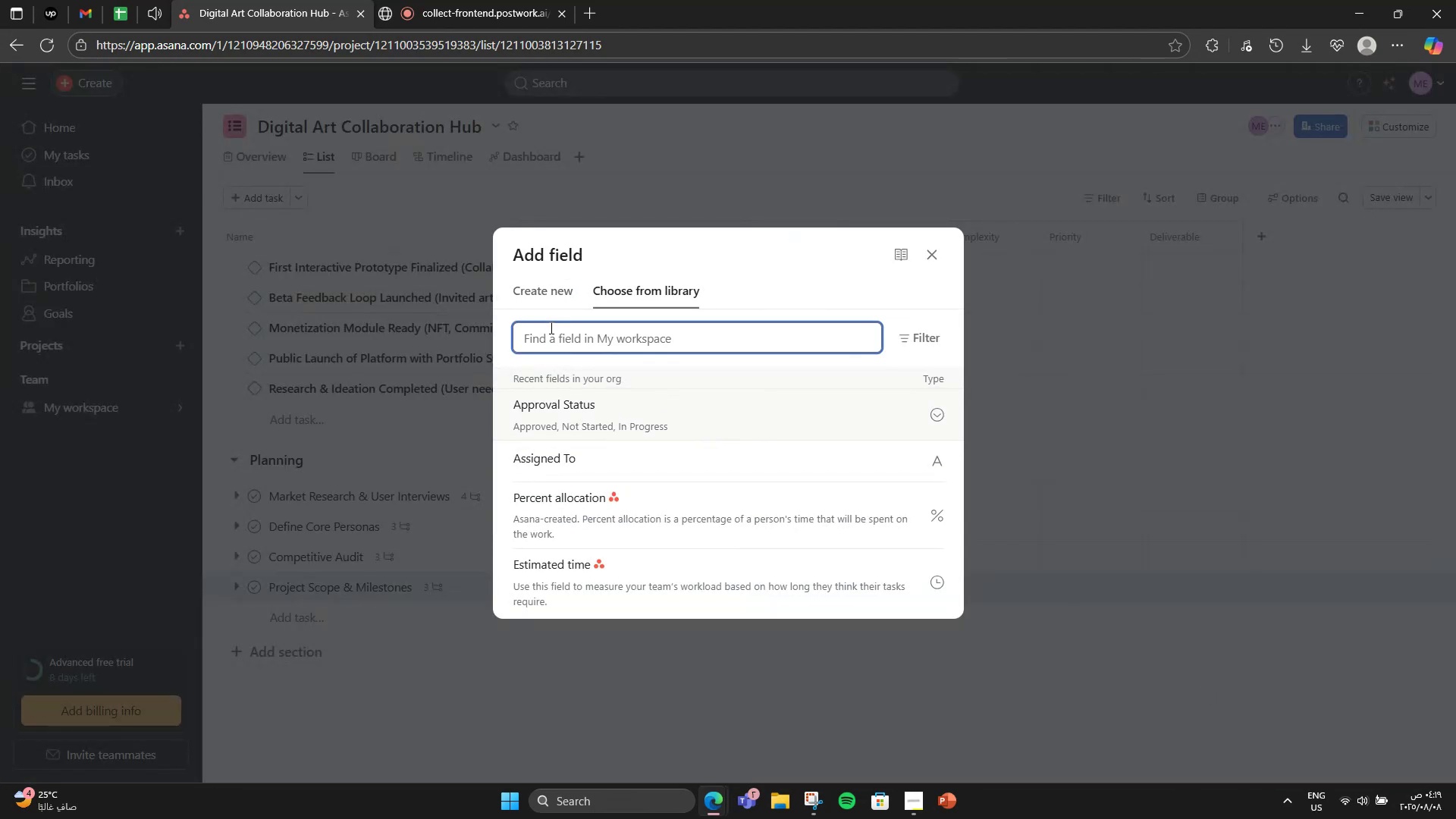 
key(CapsLock)
 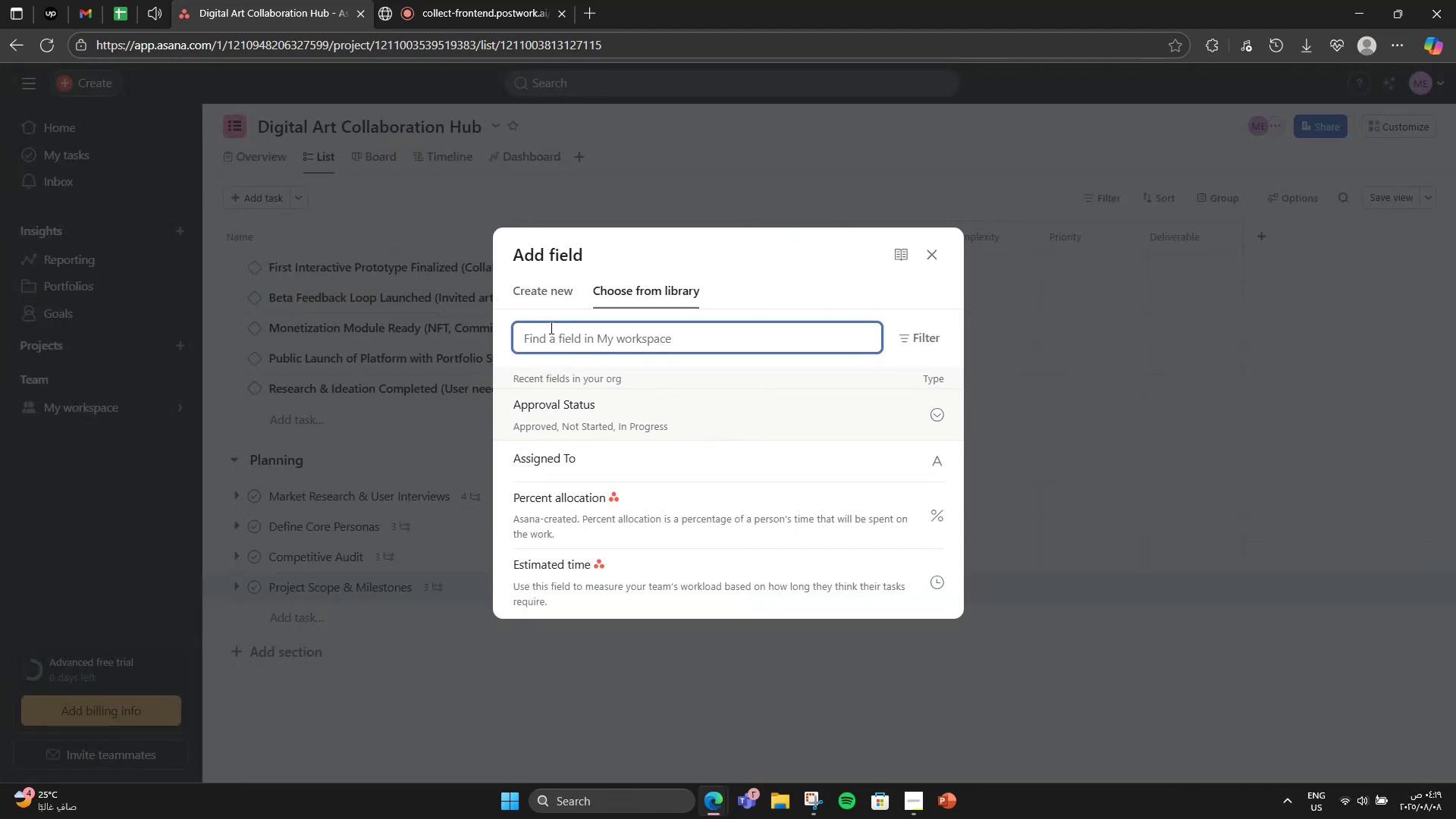 
key(S)
 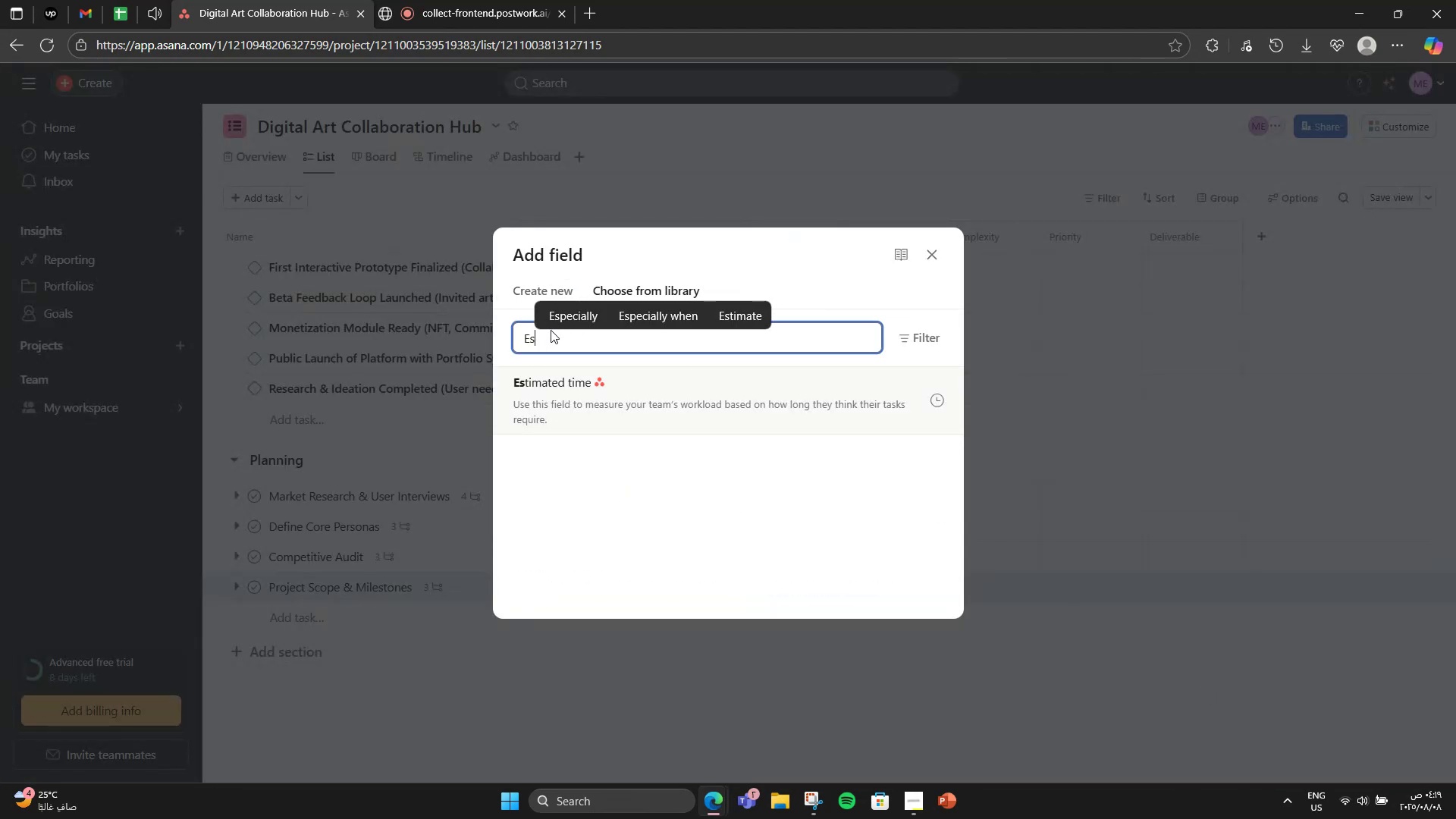 
left_click([540, 396])
 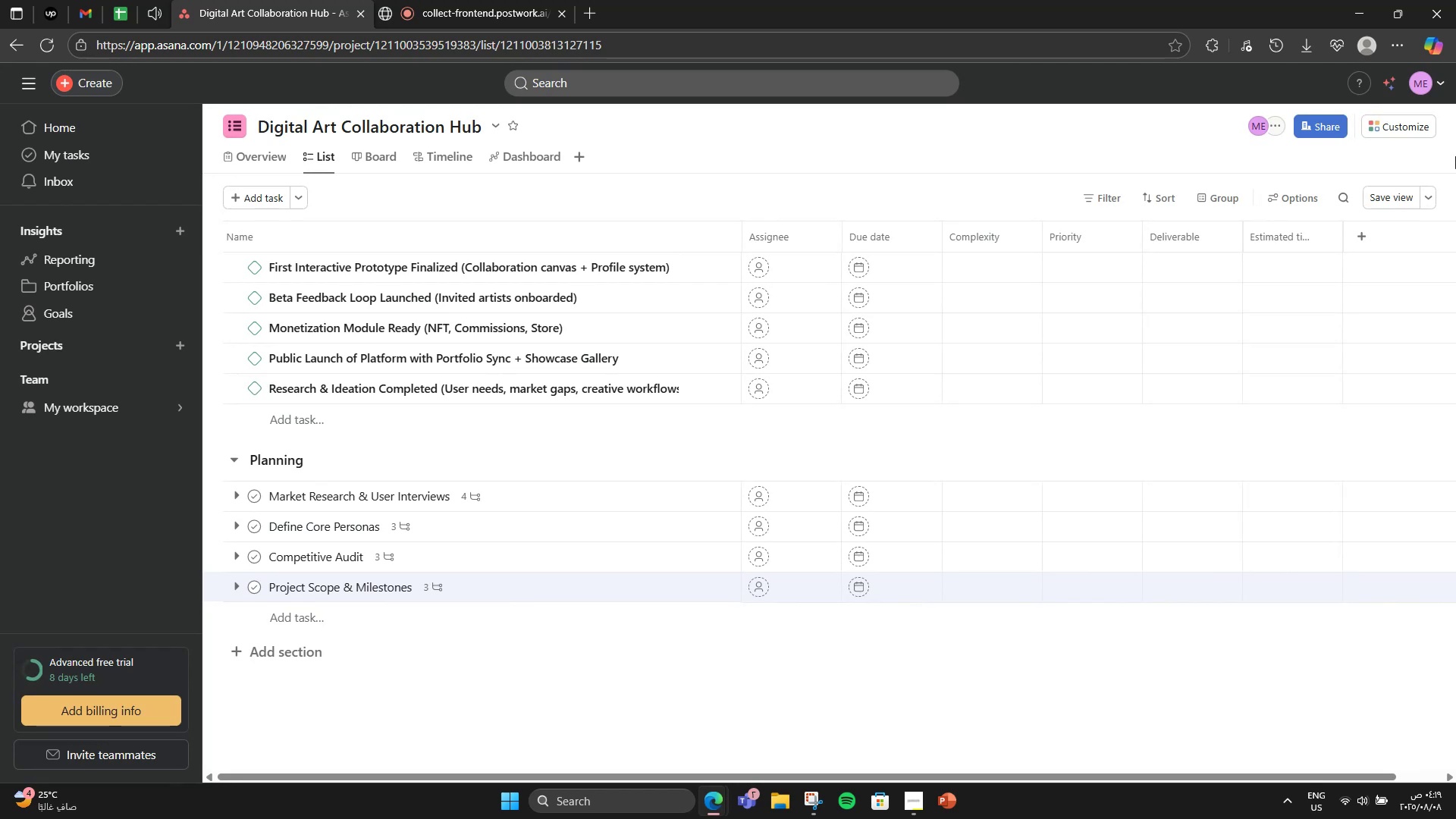 
mouse_move([1329, 225])
 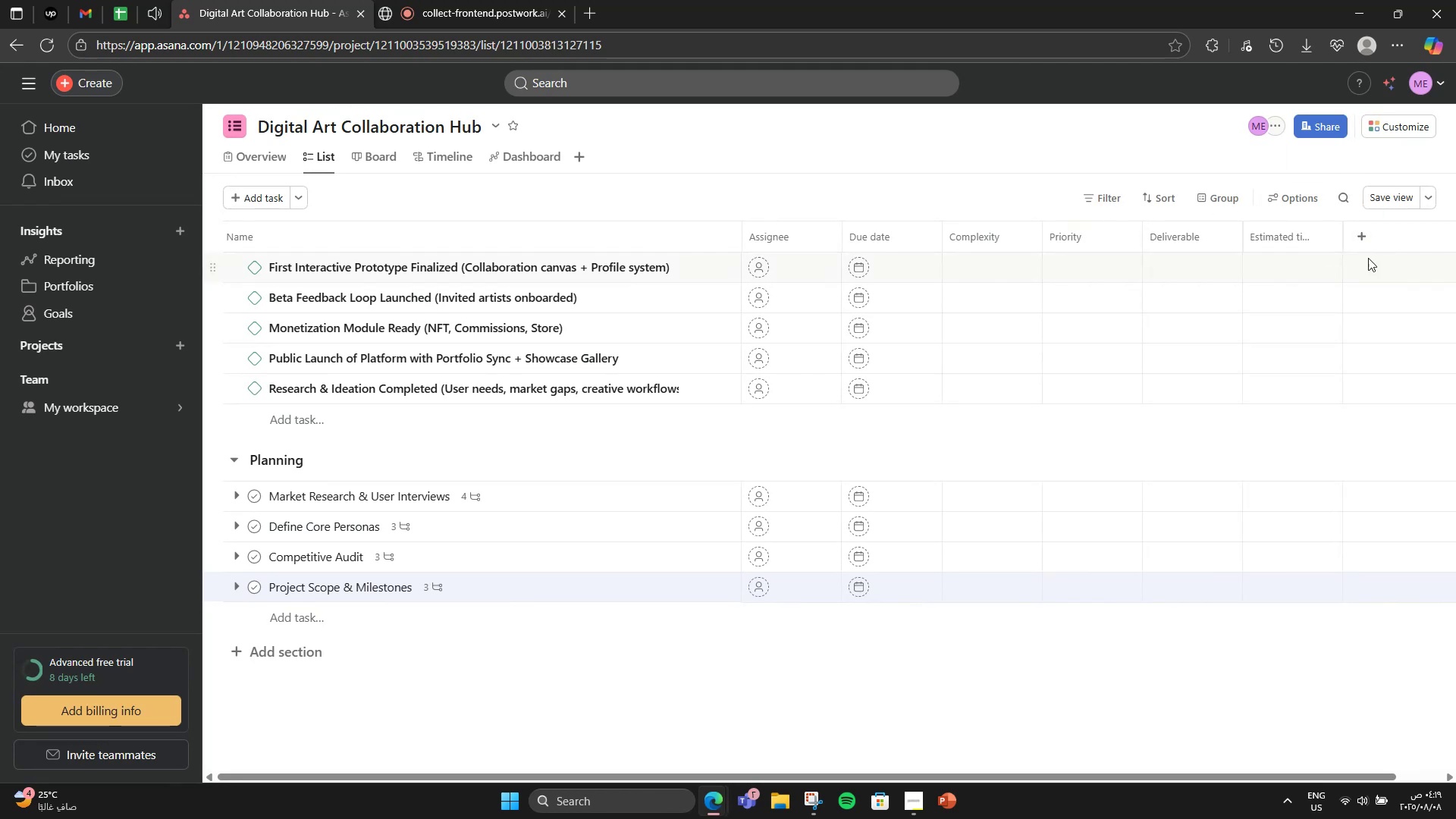 
left_click_drag(start_coordinate=[1302, 231], to_coordinate=[1044, 238])
 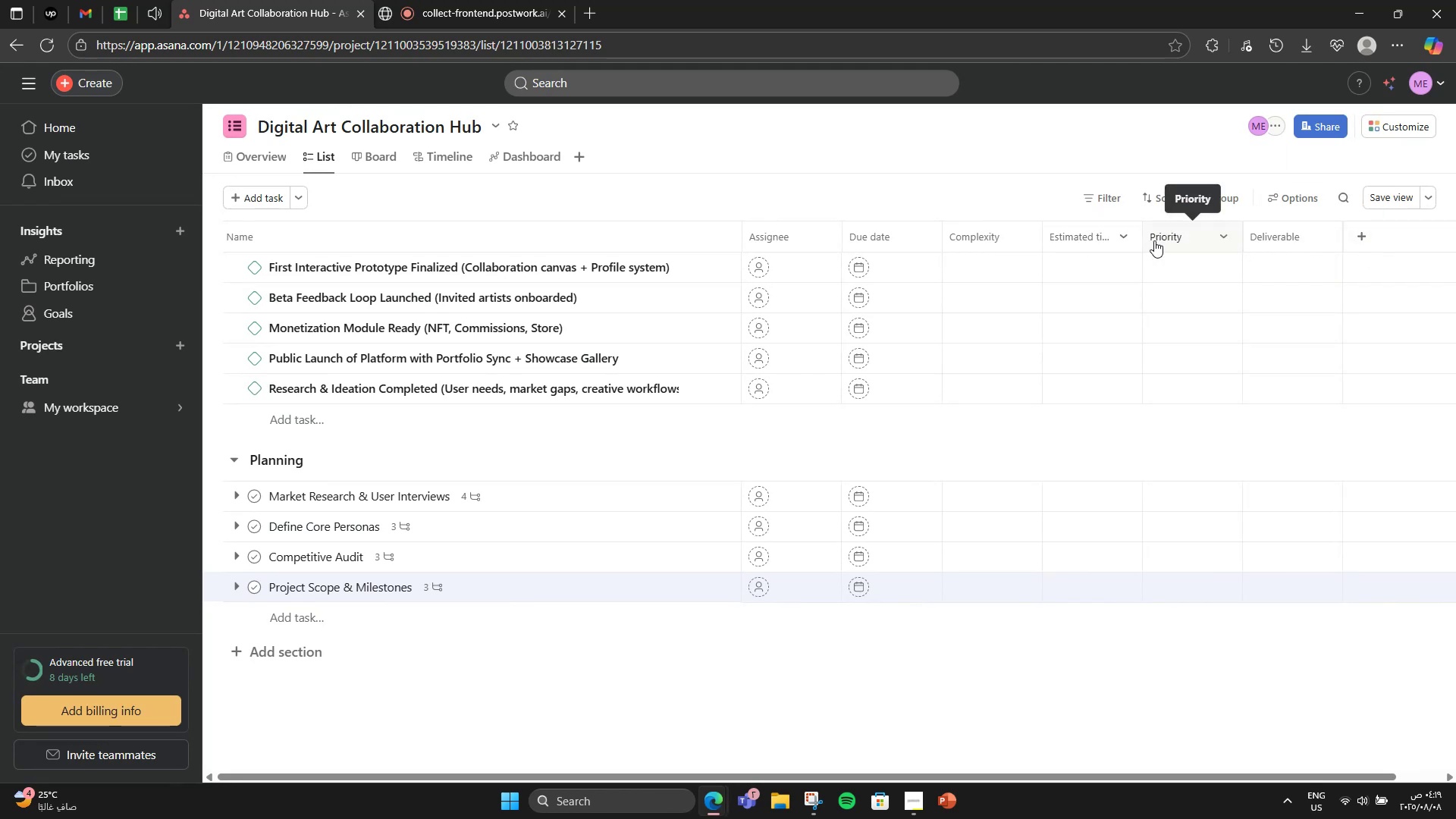 
left_click_drag(start_coordinate=[1168, 240], to_coordinate=[943, 240])
 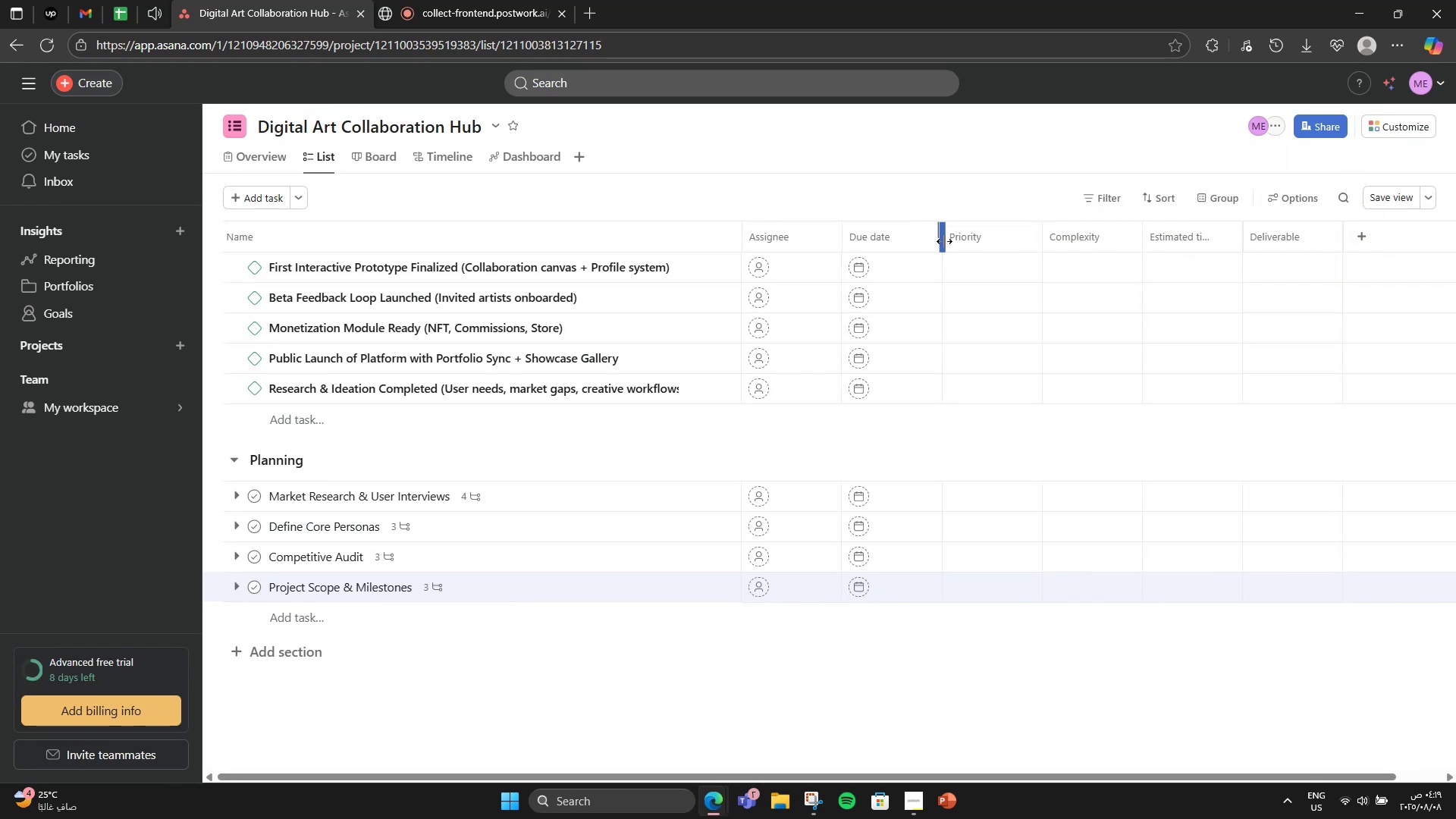 
mouse_move([1144, 258])
 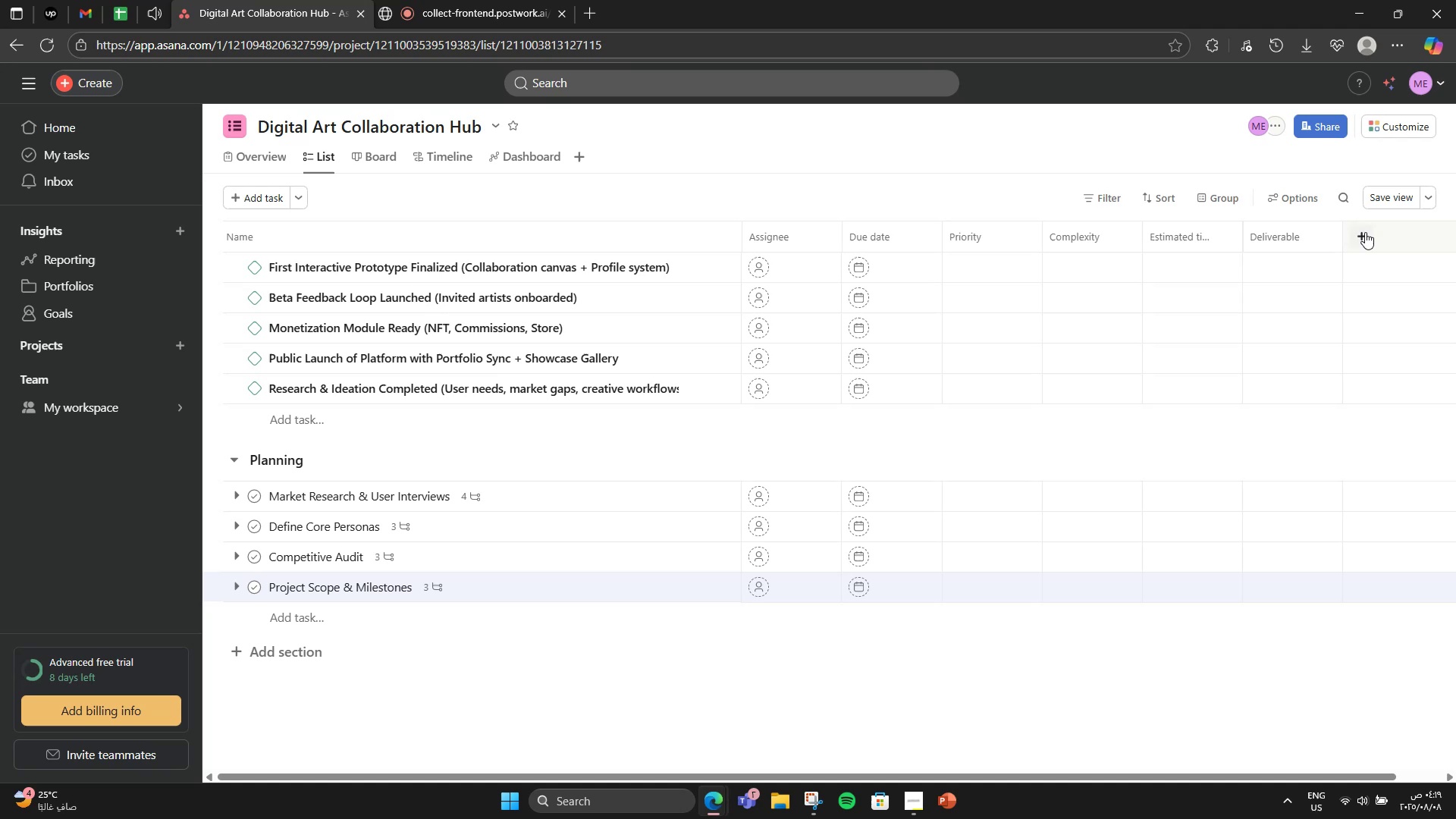 
left_click([1365, 232])
 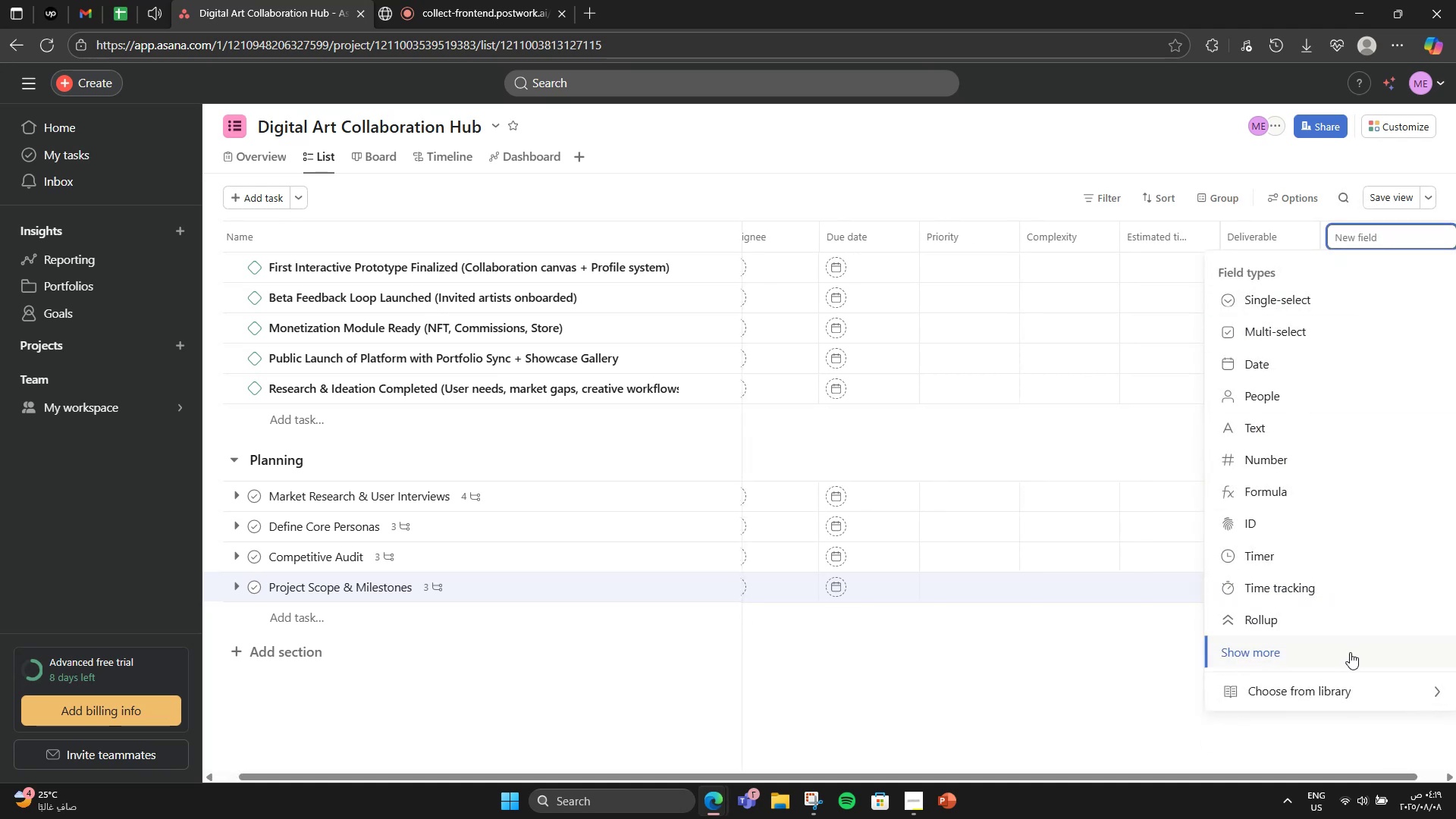 
left_click([1348, 693])
 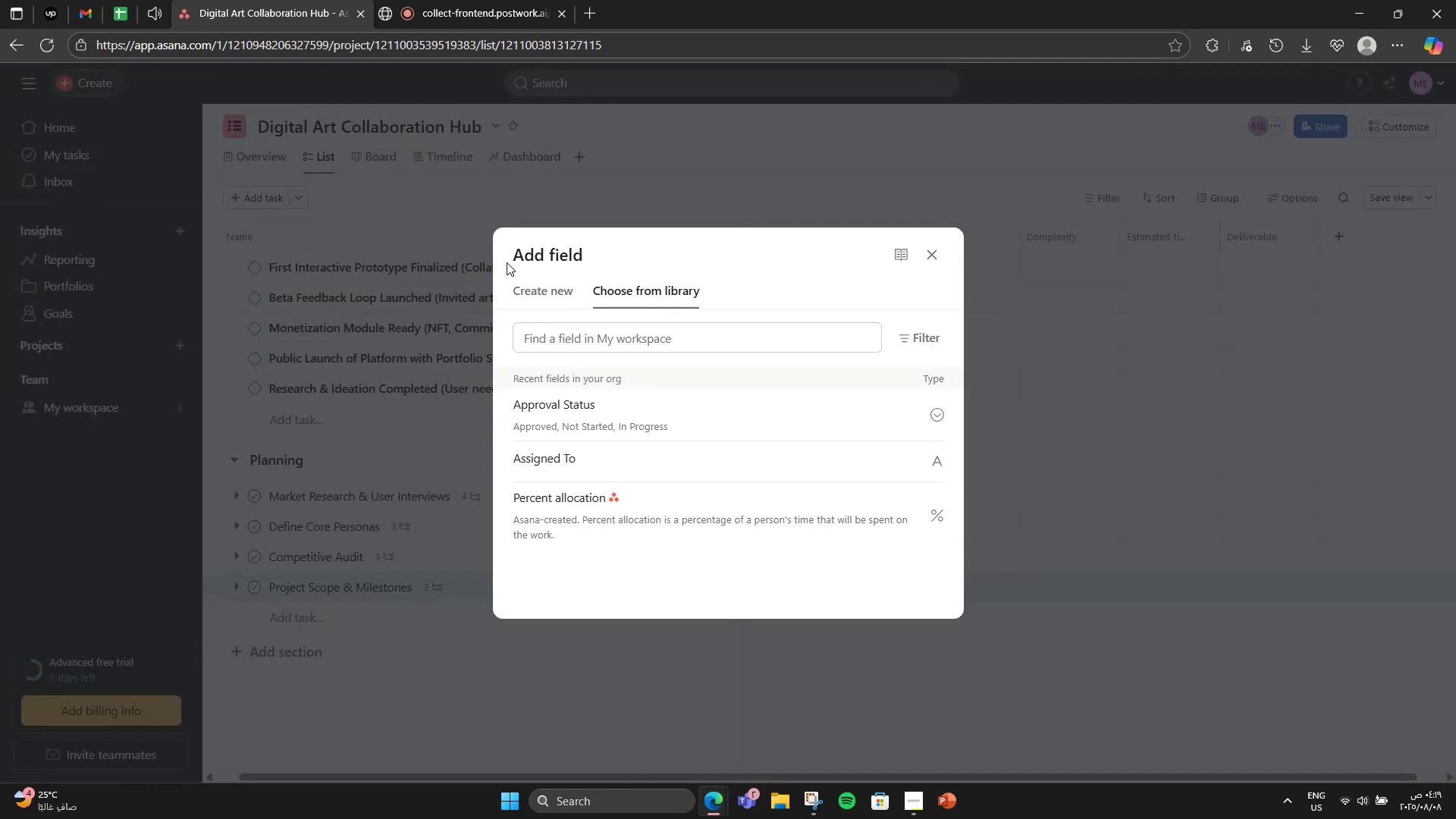 
left_click([563, 294])
 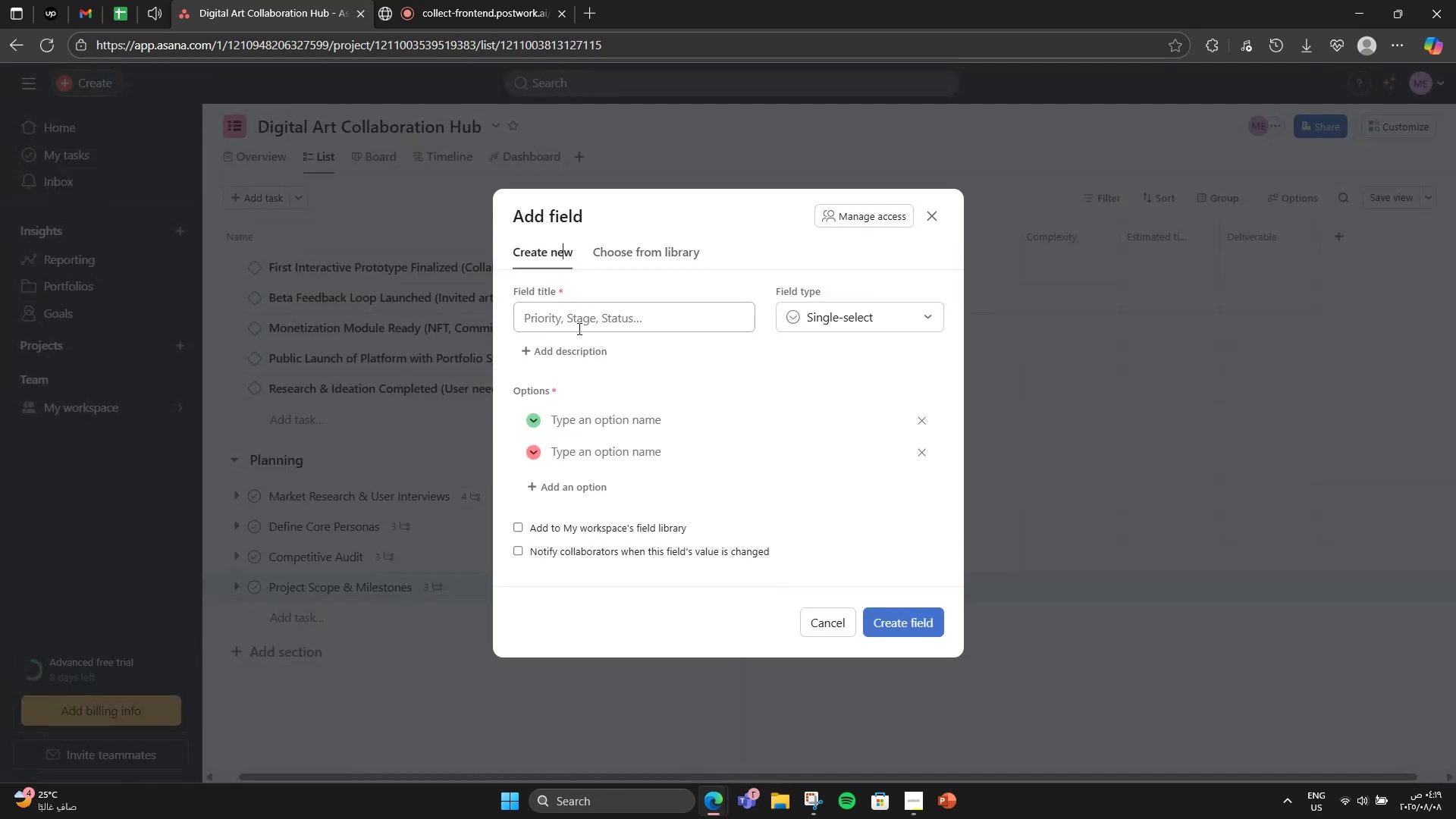 
left_click([578, 328])
 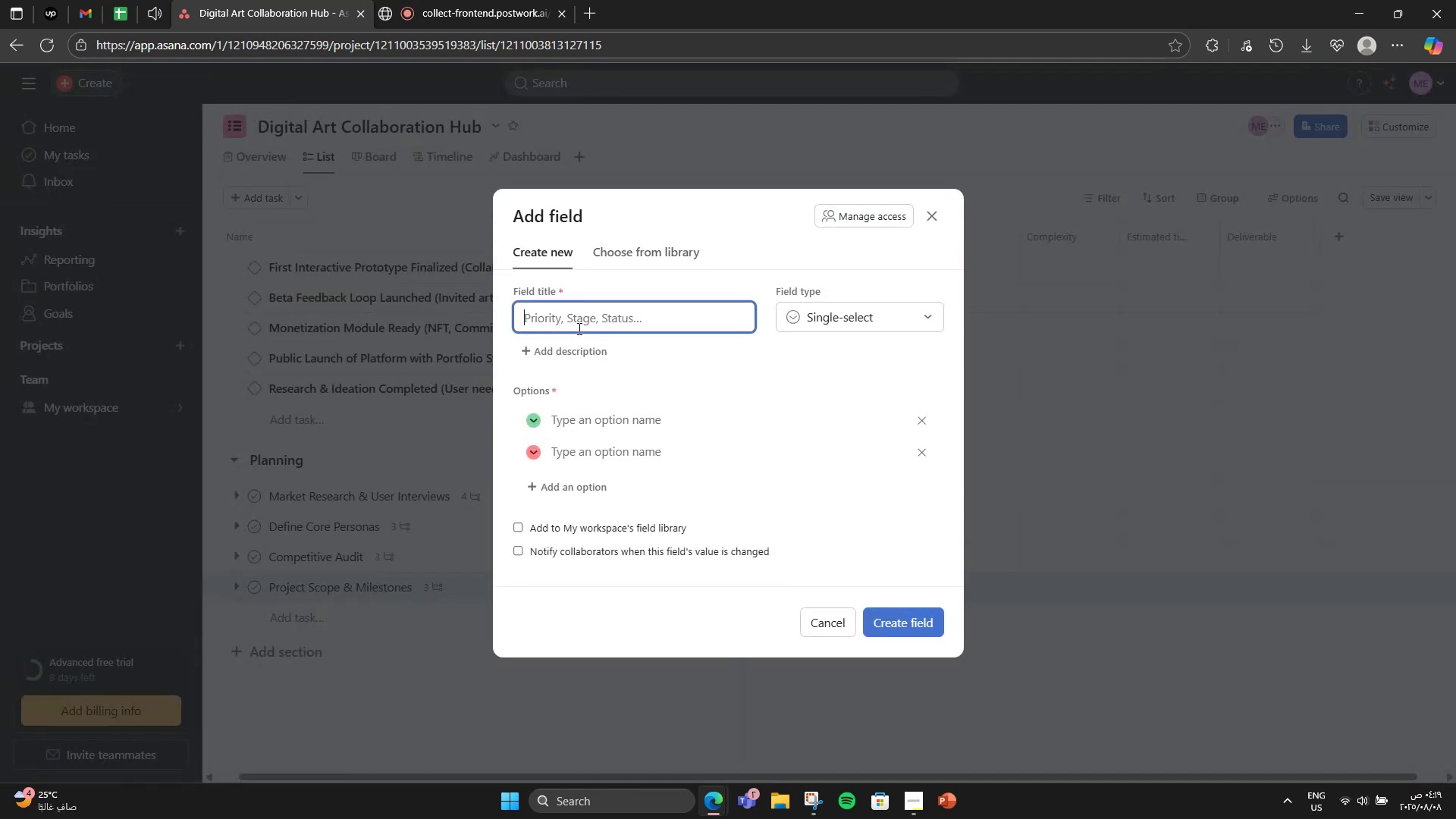 
type(Assigned To)
 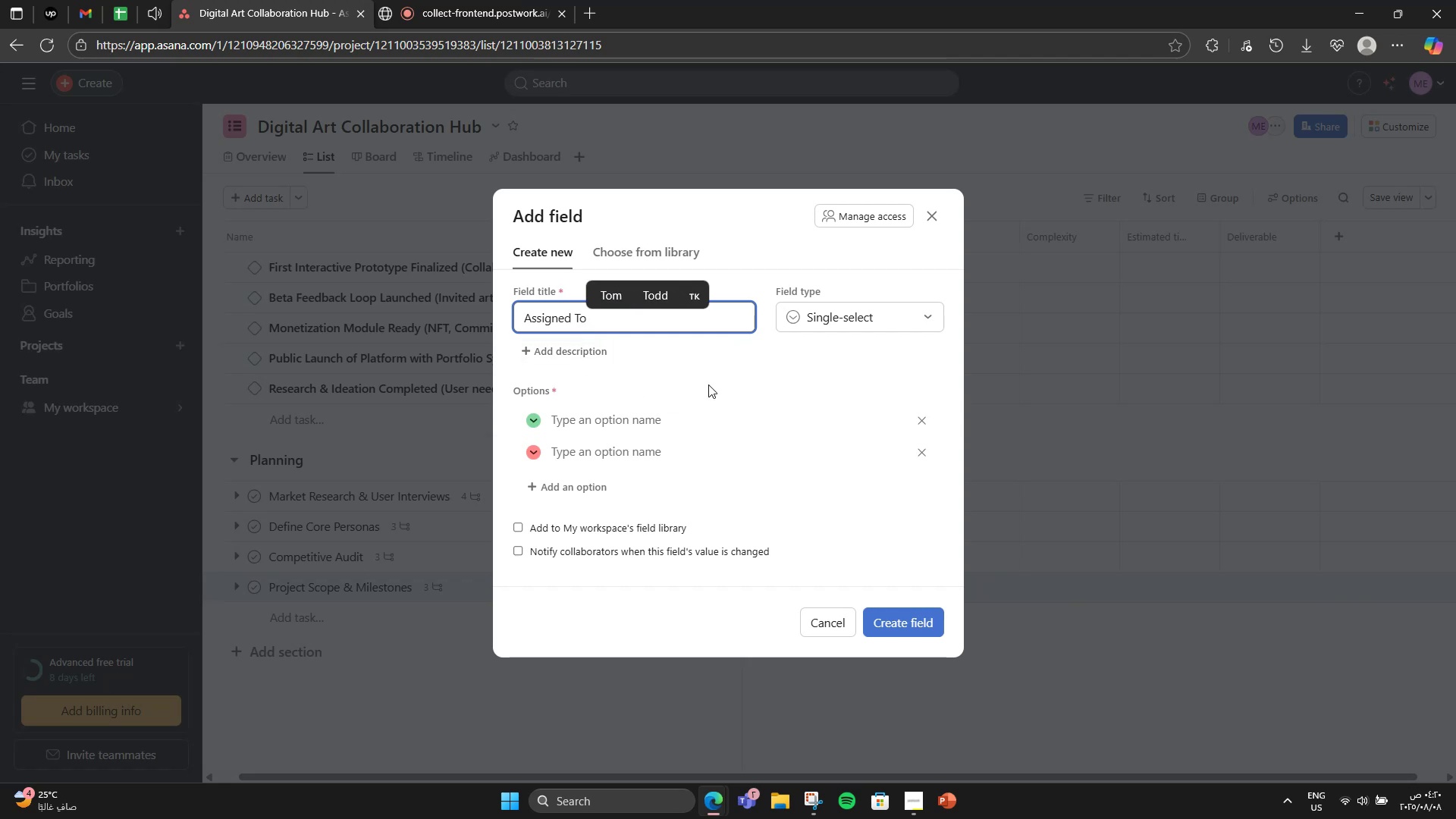 
left_click([713, 425])
 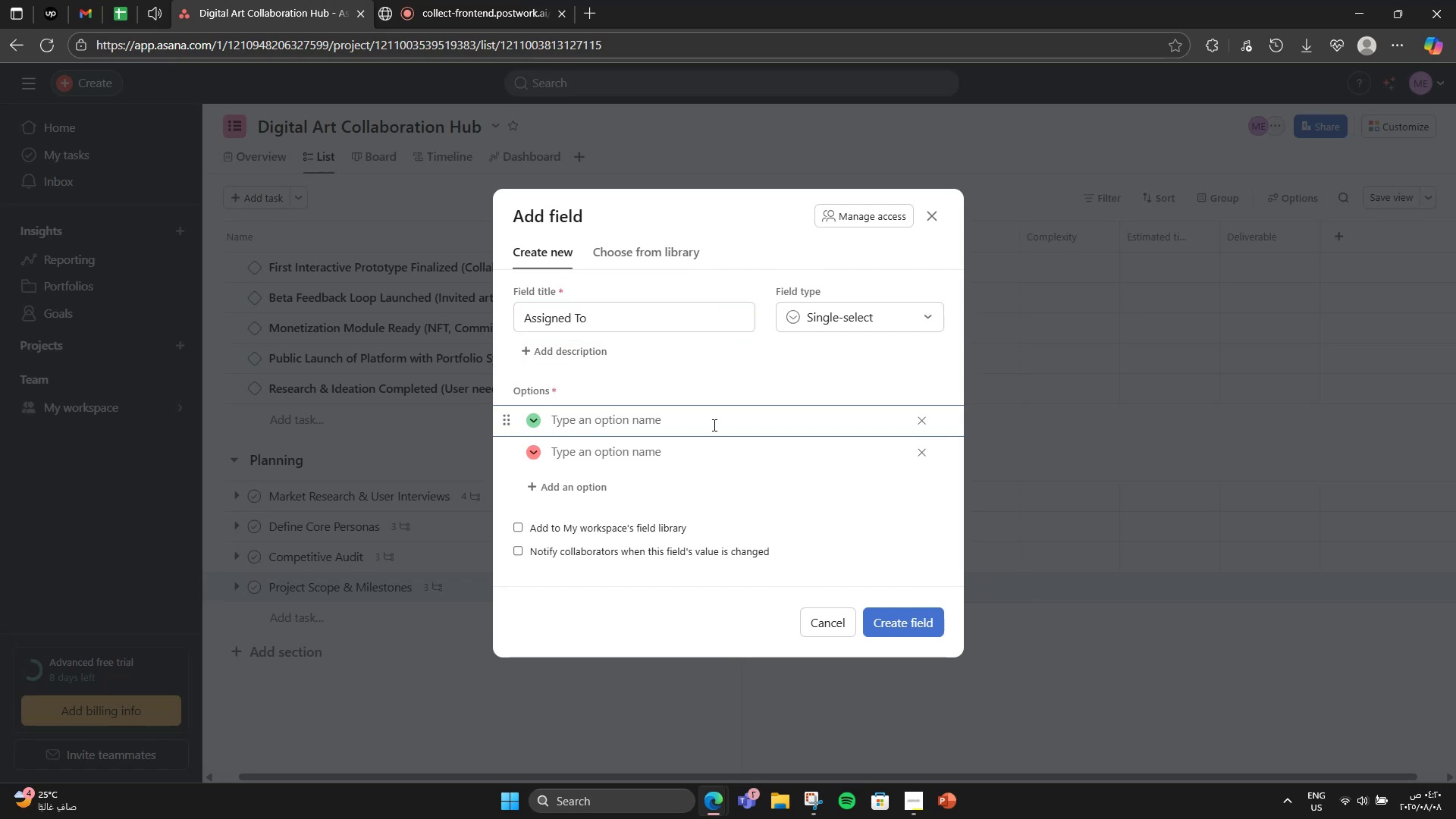 
type(Research Lead)
 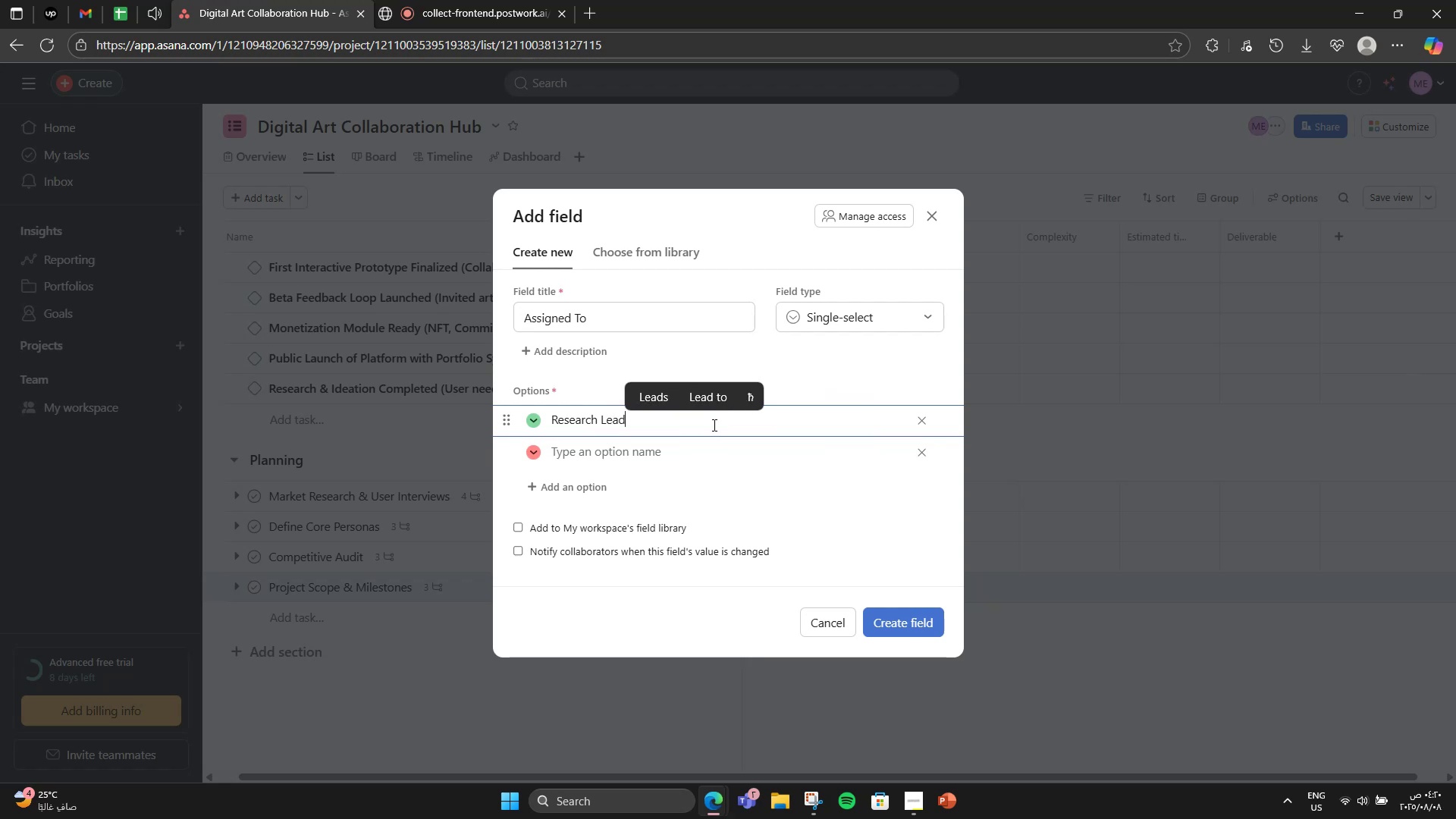 
key(Enter)
 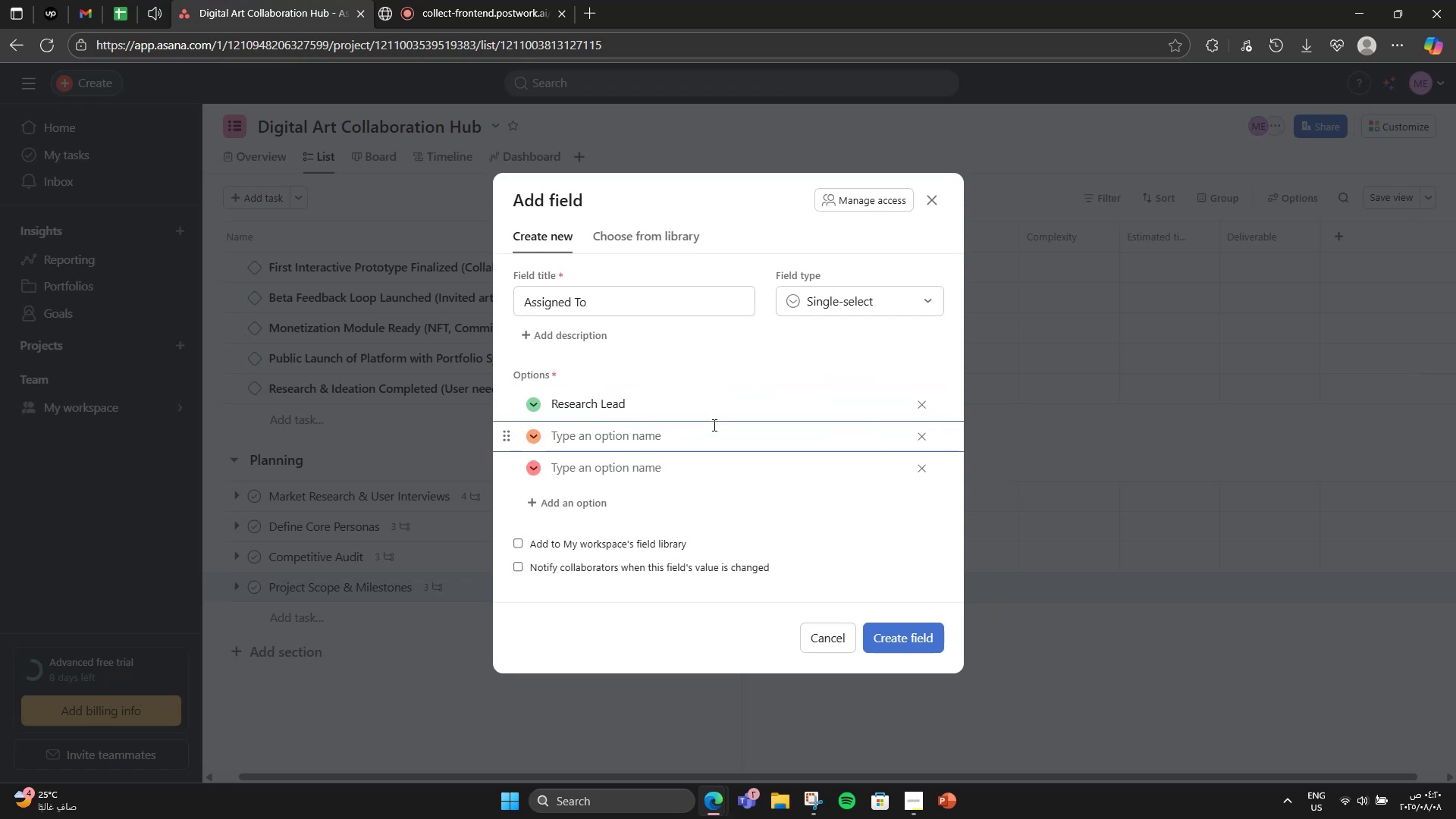 
type(UX Researcher)
 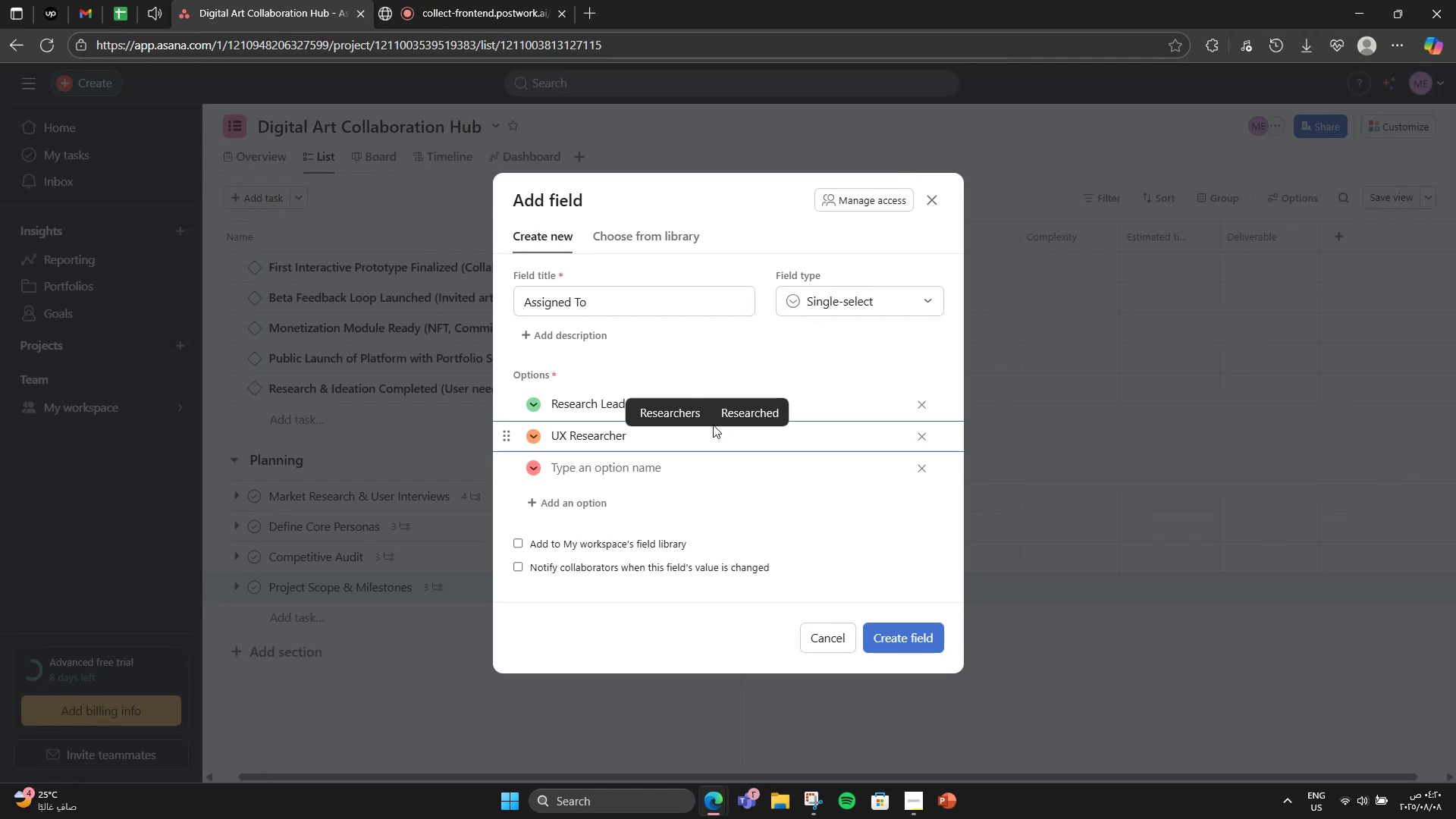 
key(Enter)
 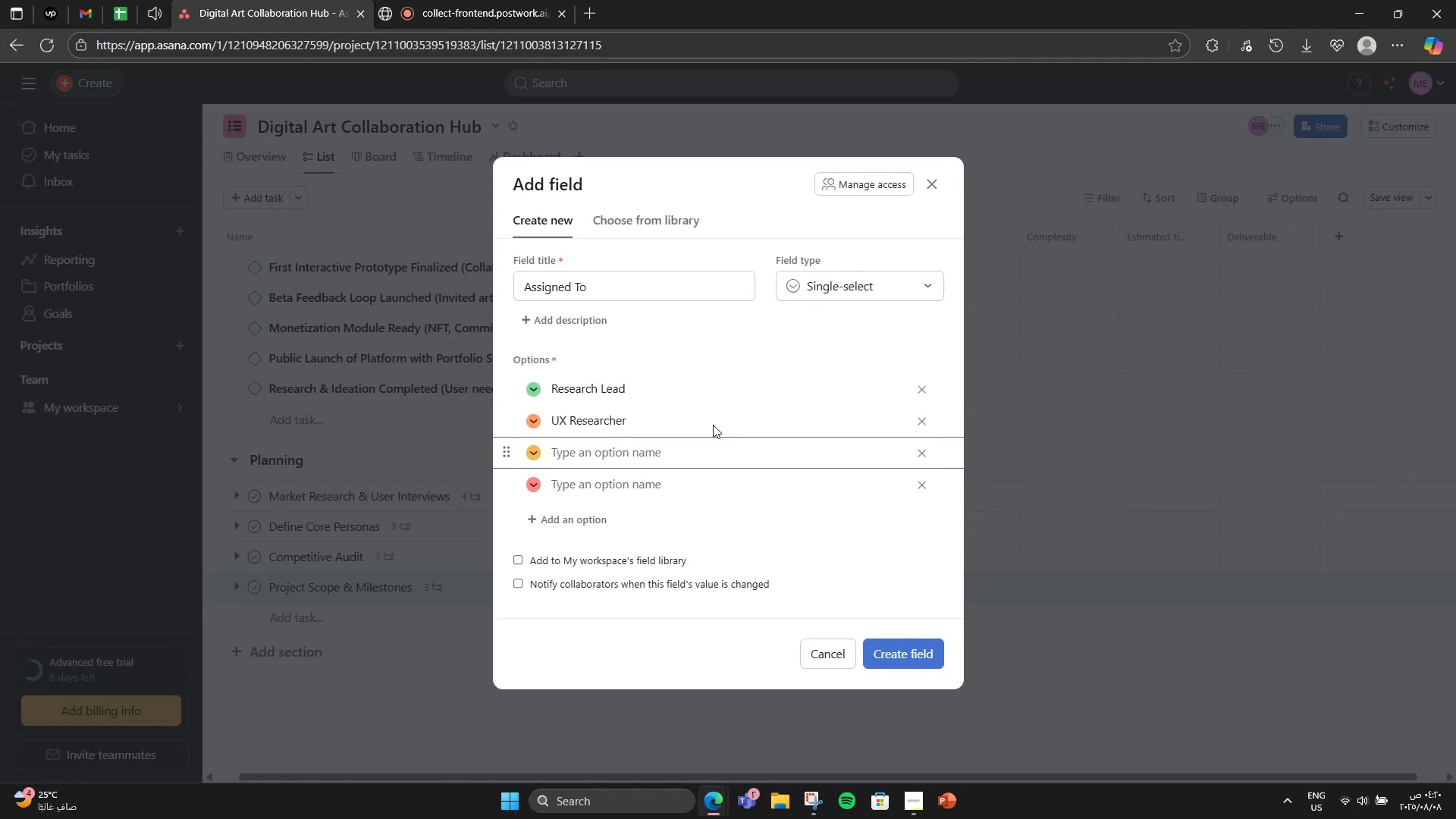 
key(CapsLock)
 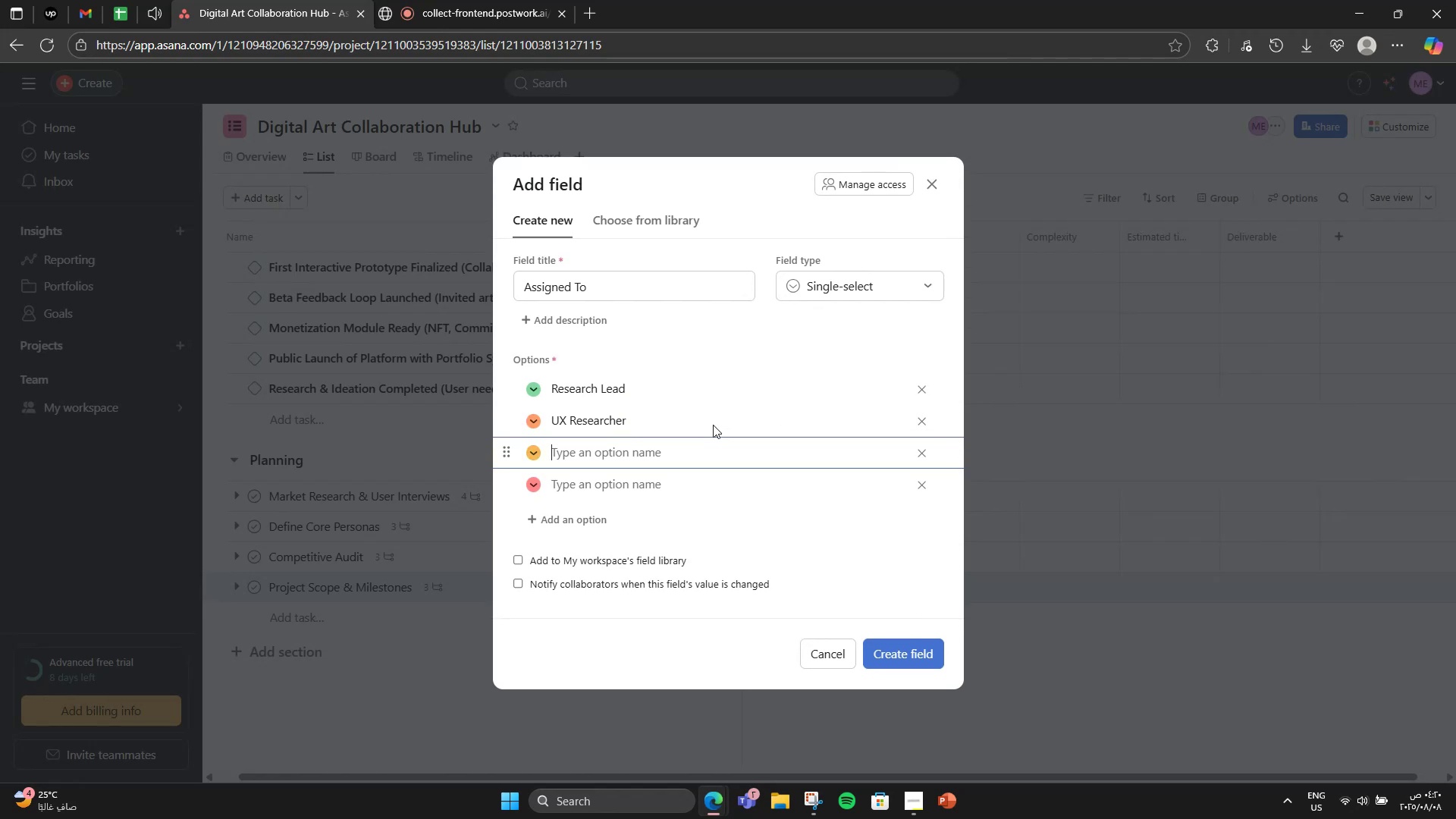 
key(P)
 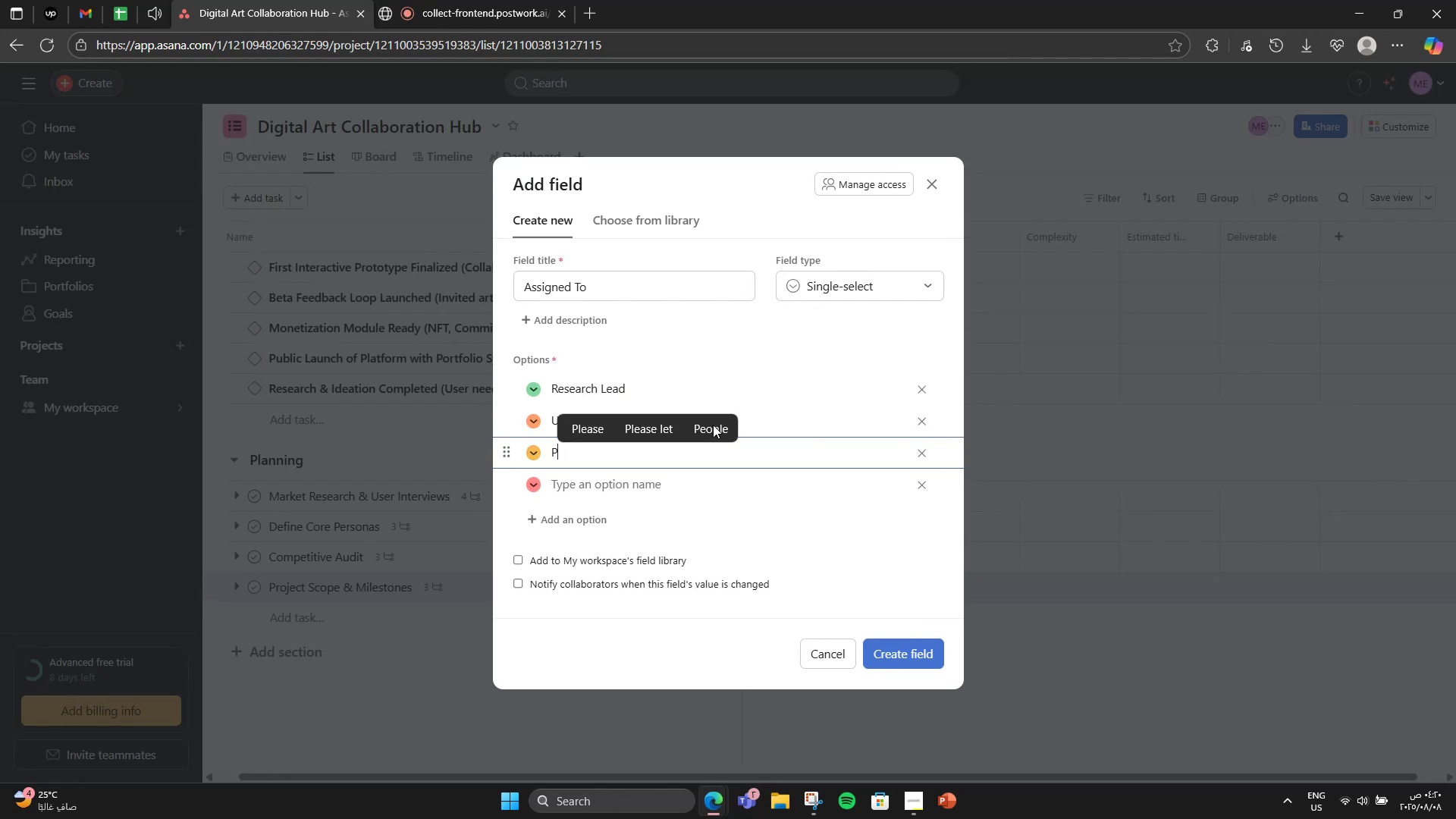 
key(Comma)
 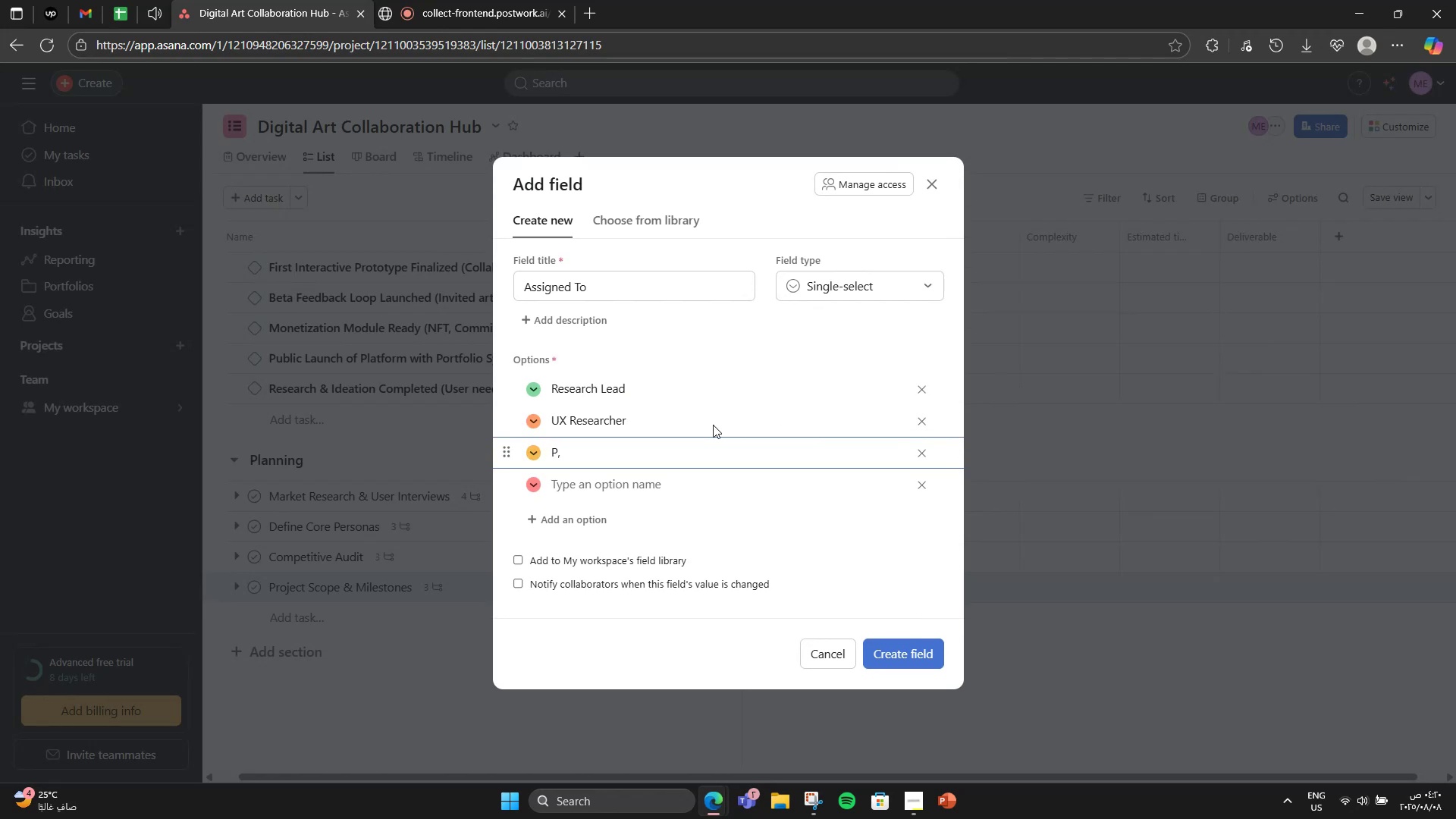 
key(Backspace)
 